 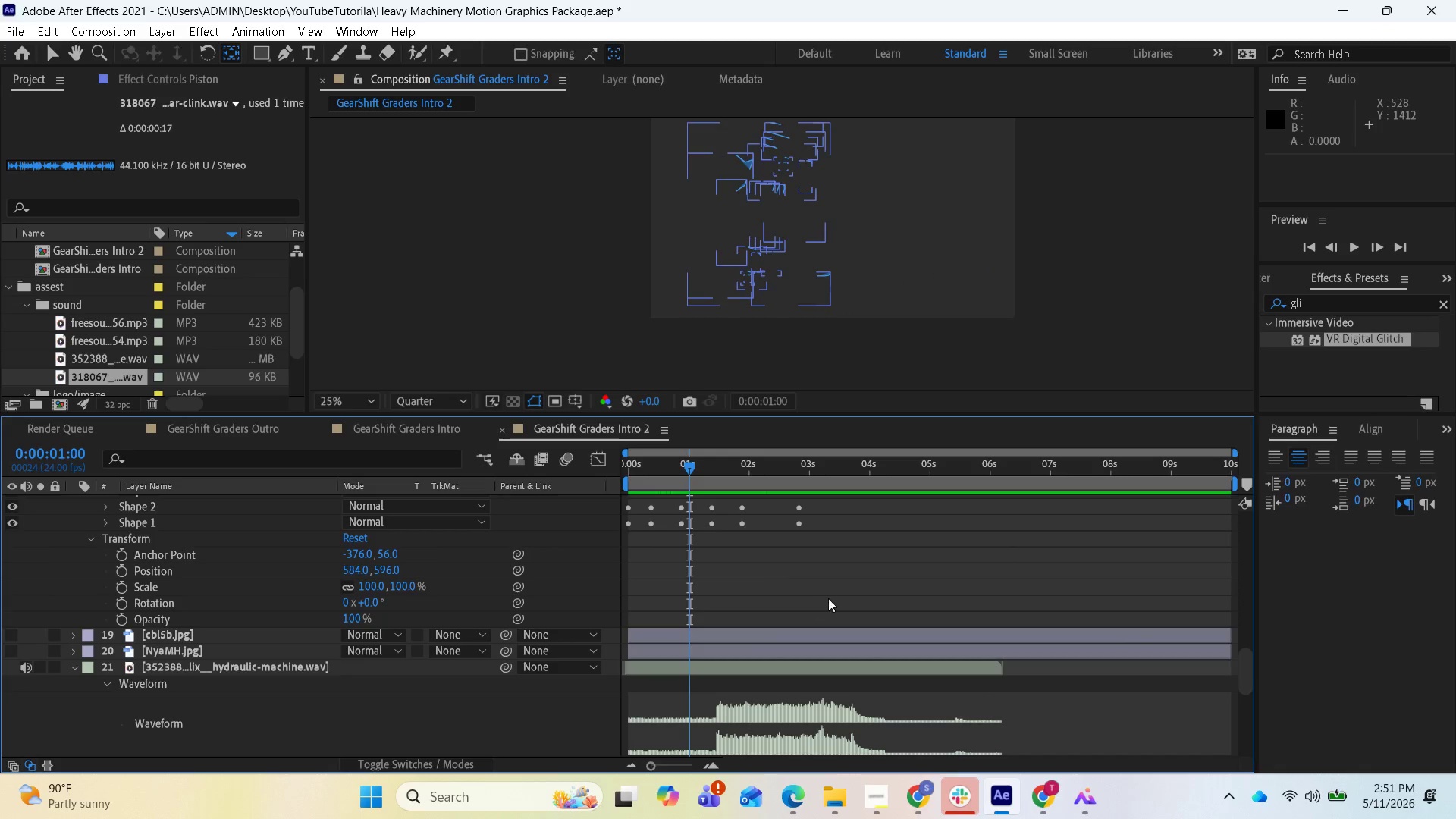 
scroll: coordinate [869, 574], scroll_direction: up, amount: 13.0
 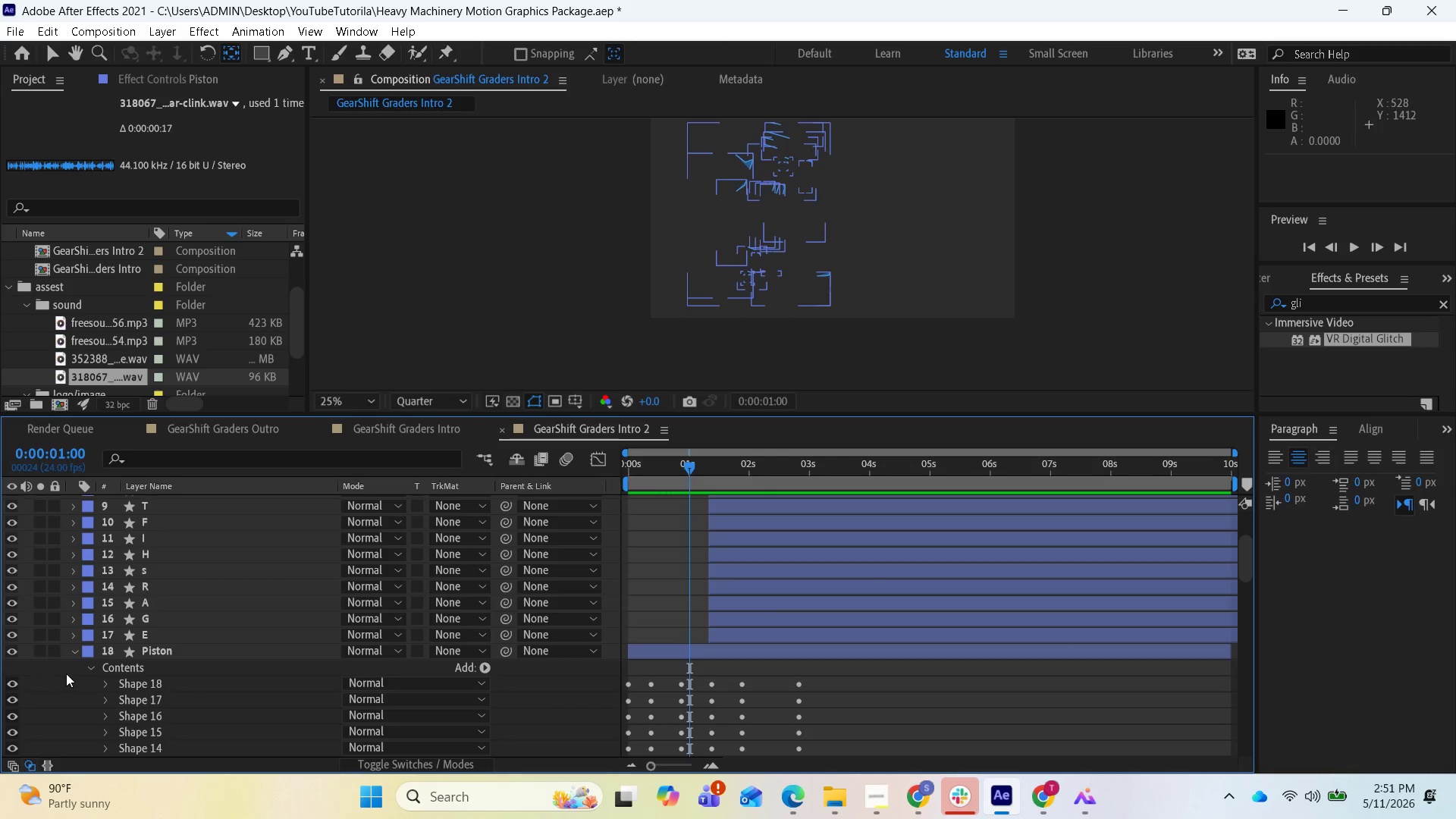 
left_click([74, 660])
 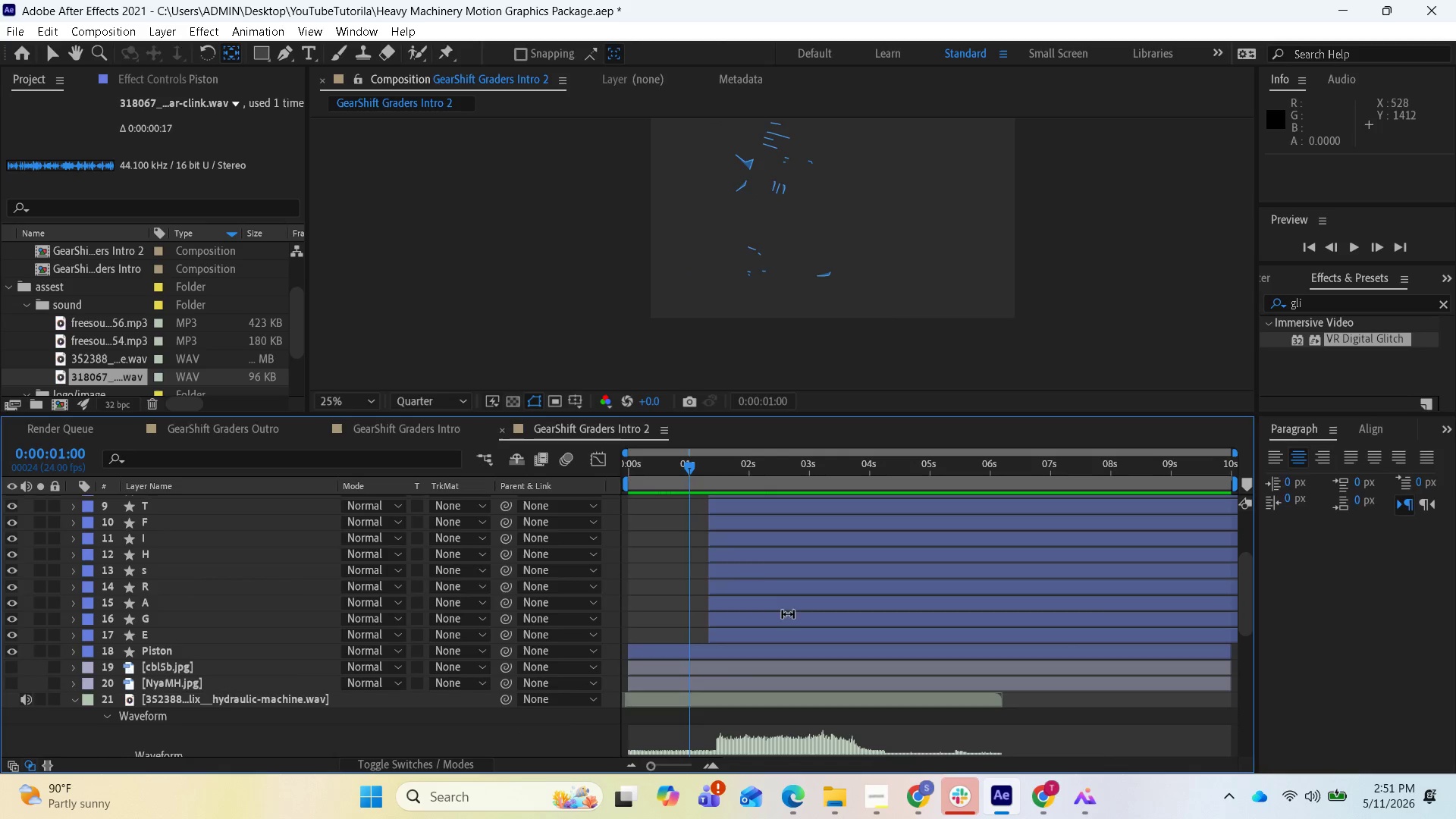 
mouse_move([689, 475])
 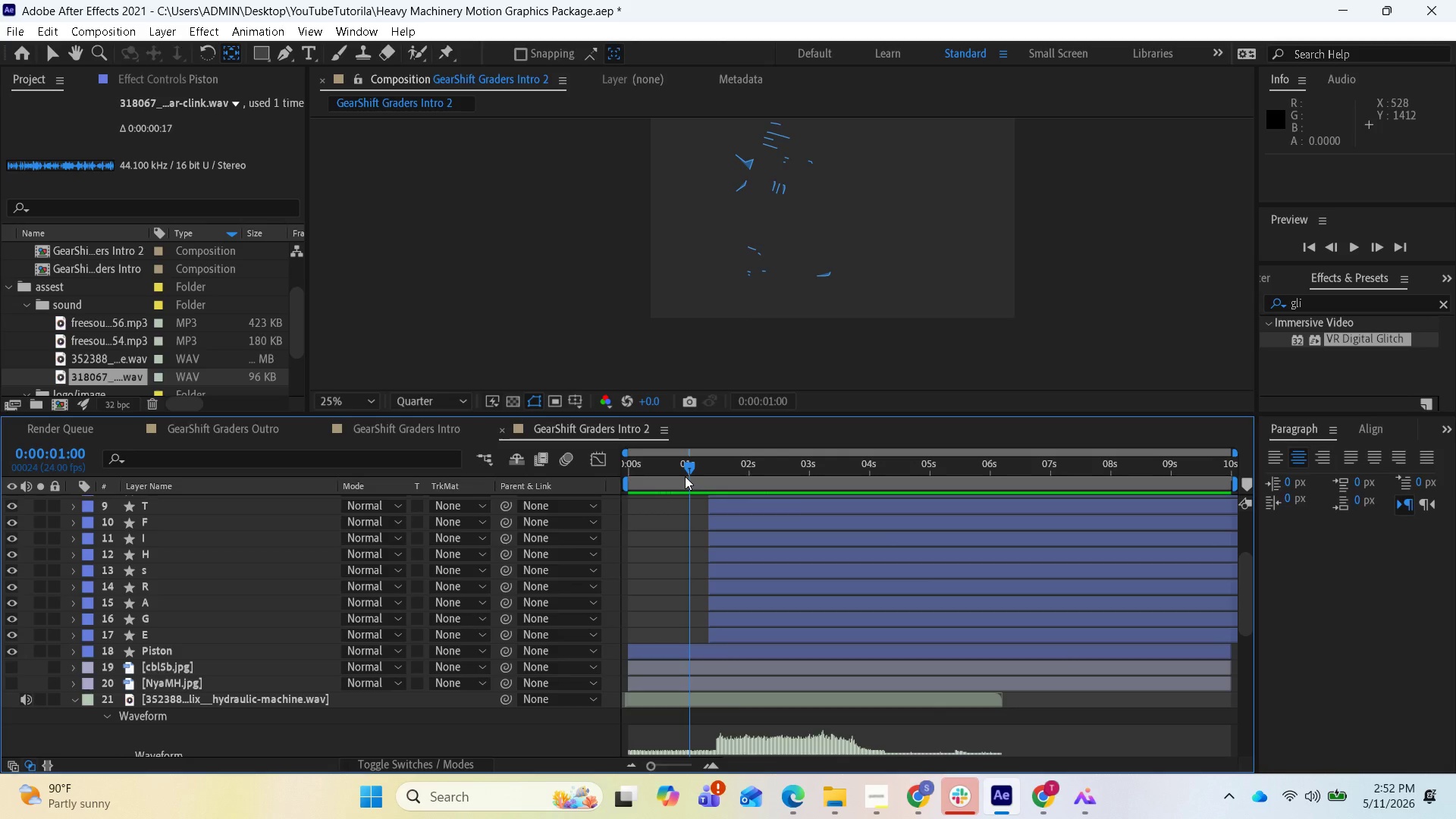 
wait(24.39)
 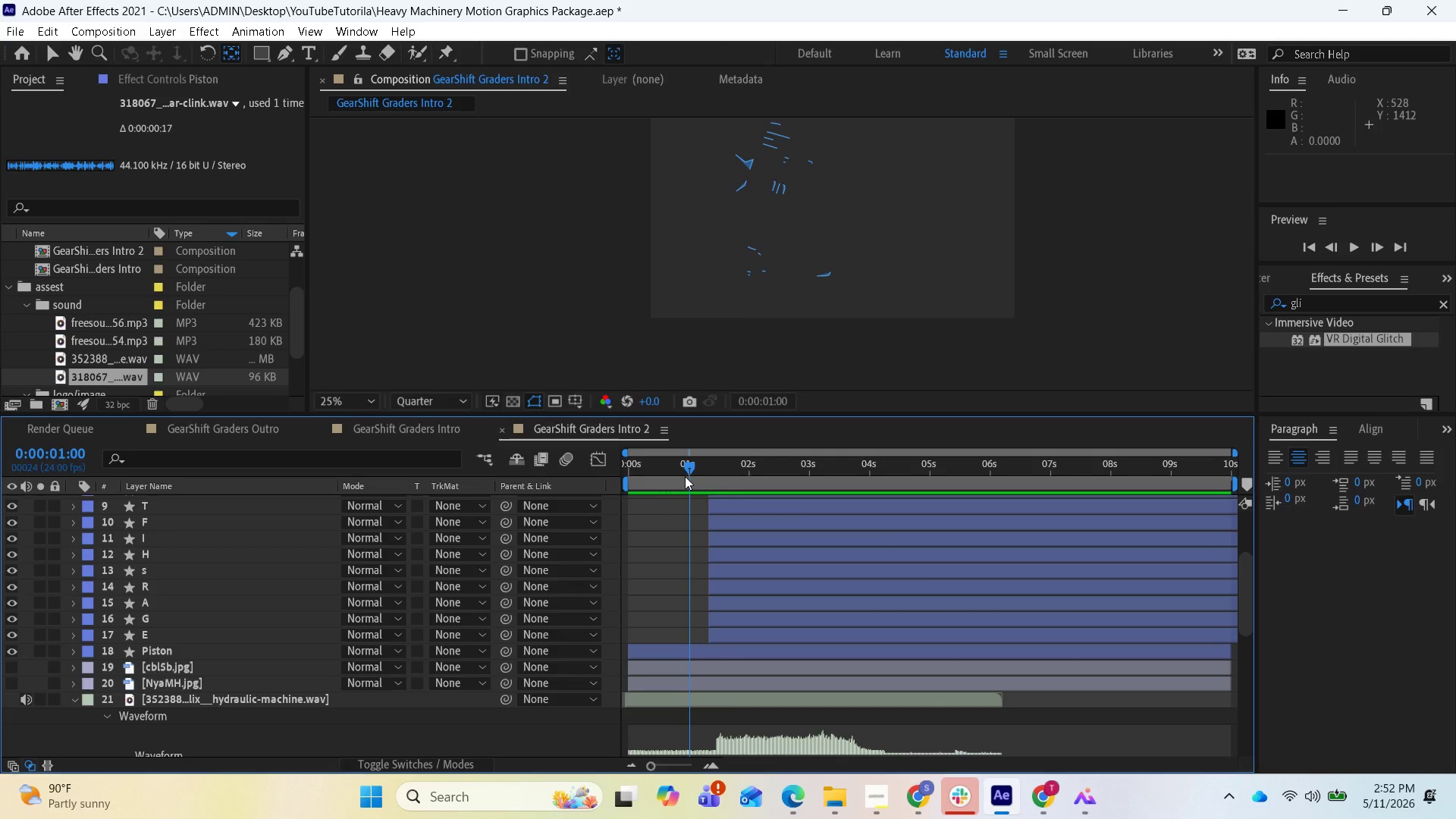 
left_click_drag(start_coordinate=[692, 465], to_coordinate=[622, 485])
 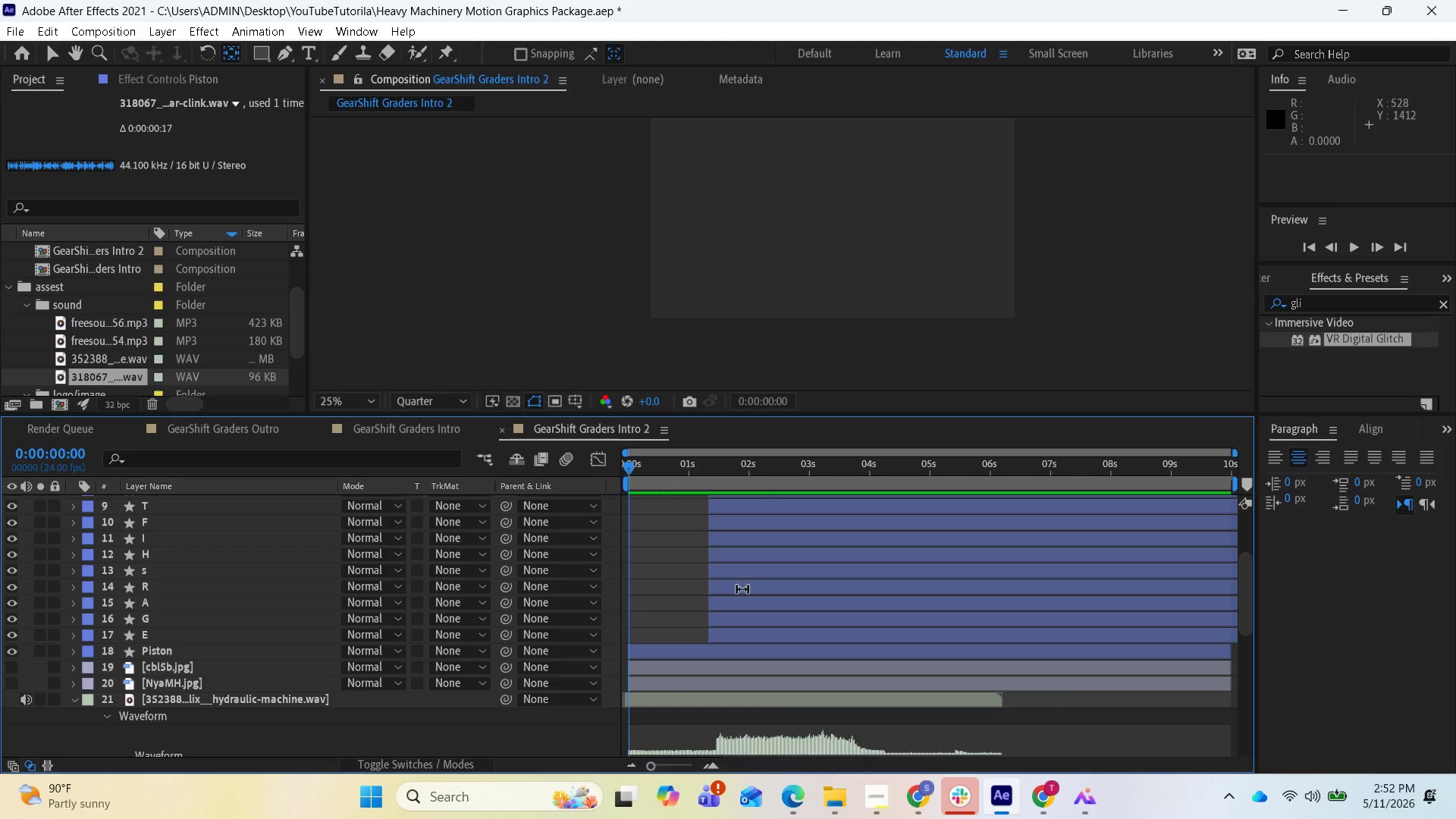 
key(Space)
 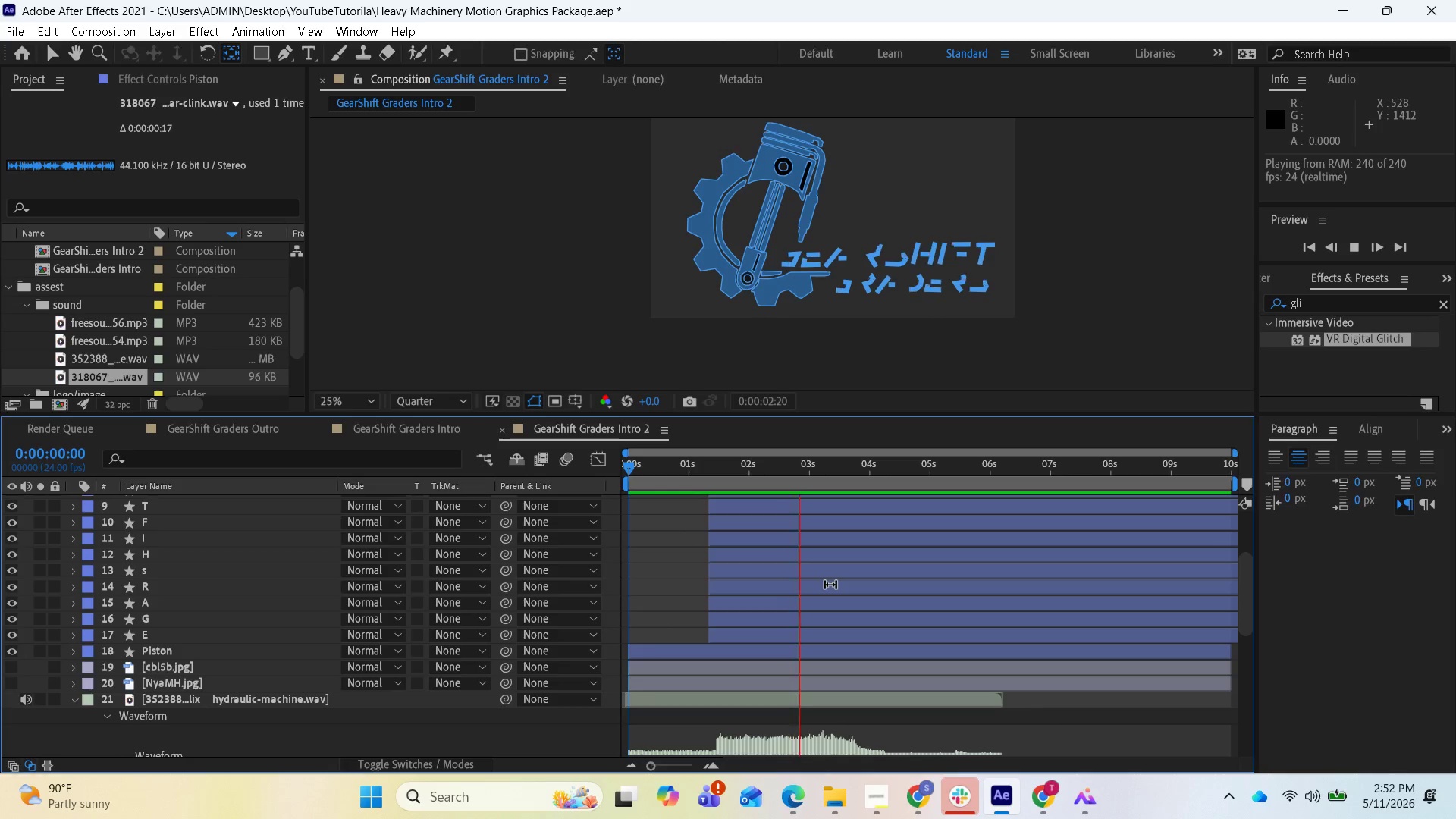 
wait(8.53)
 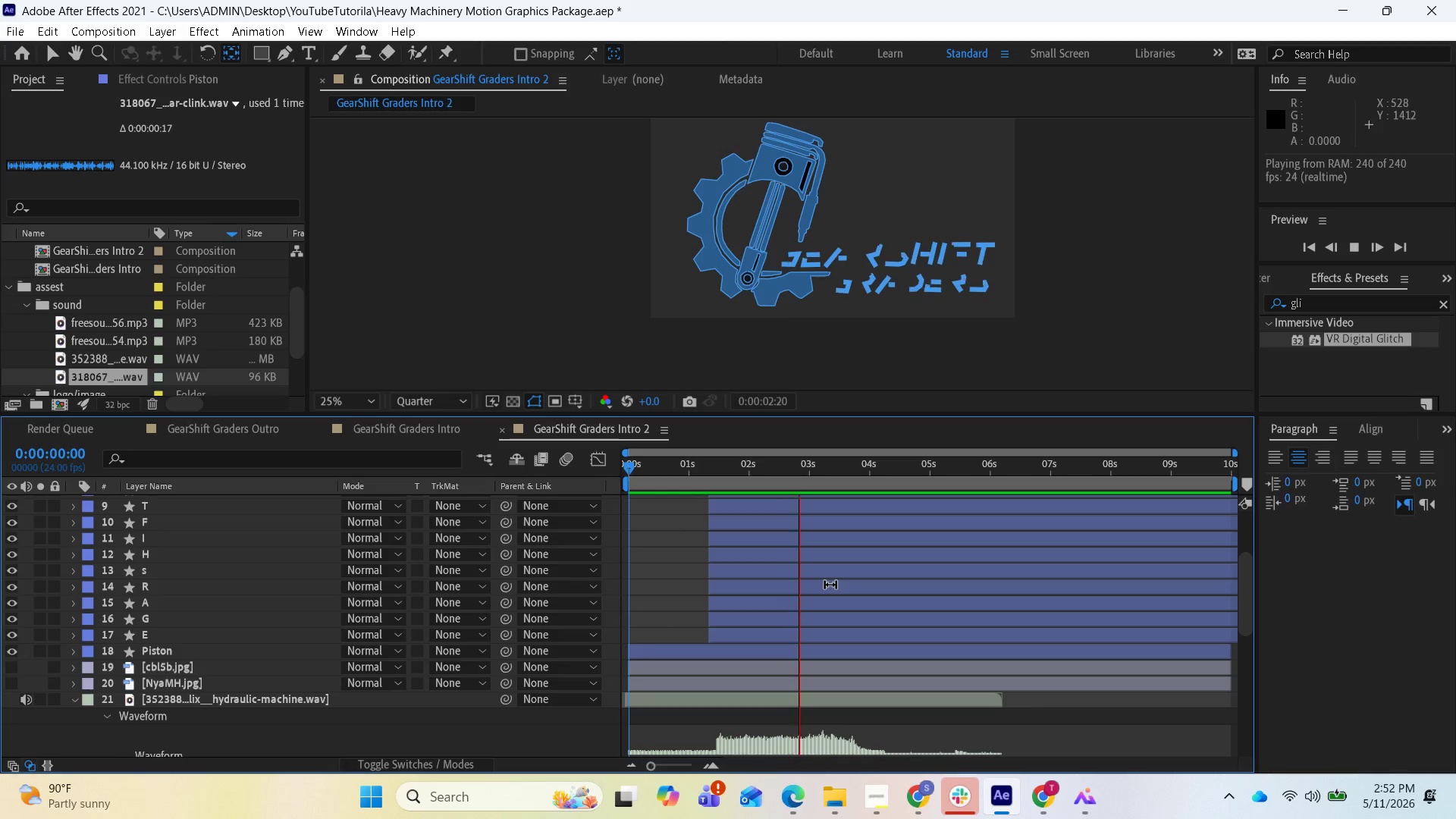 
key(Space)
 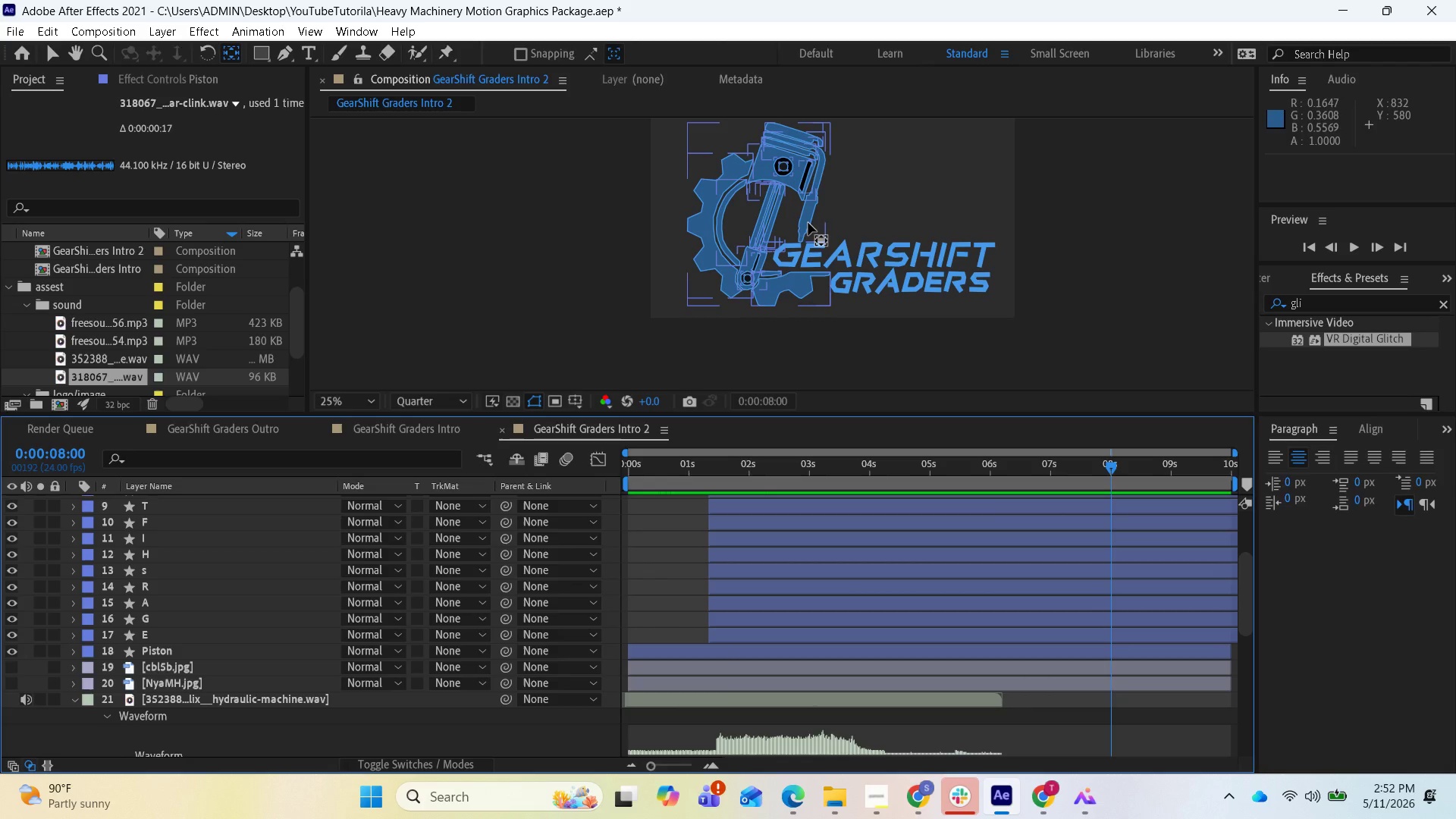 
wait(6.78)
 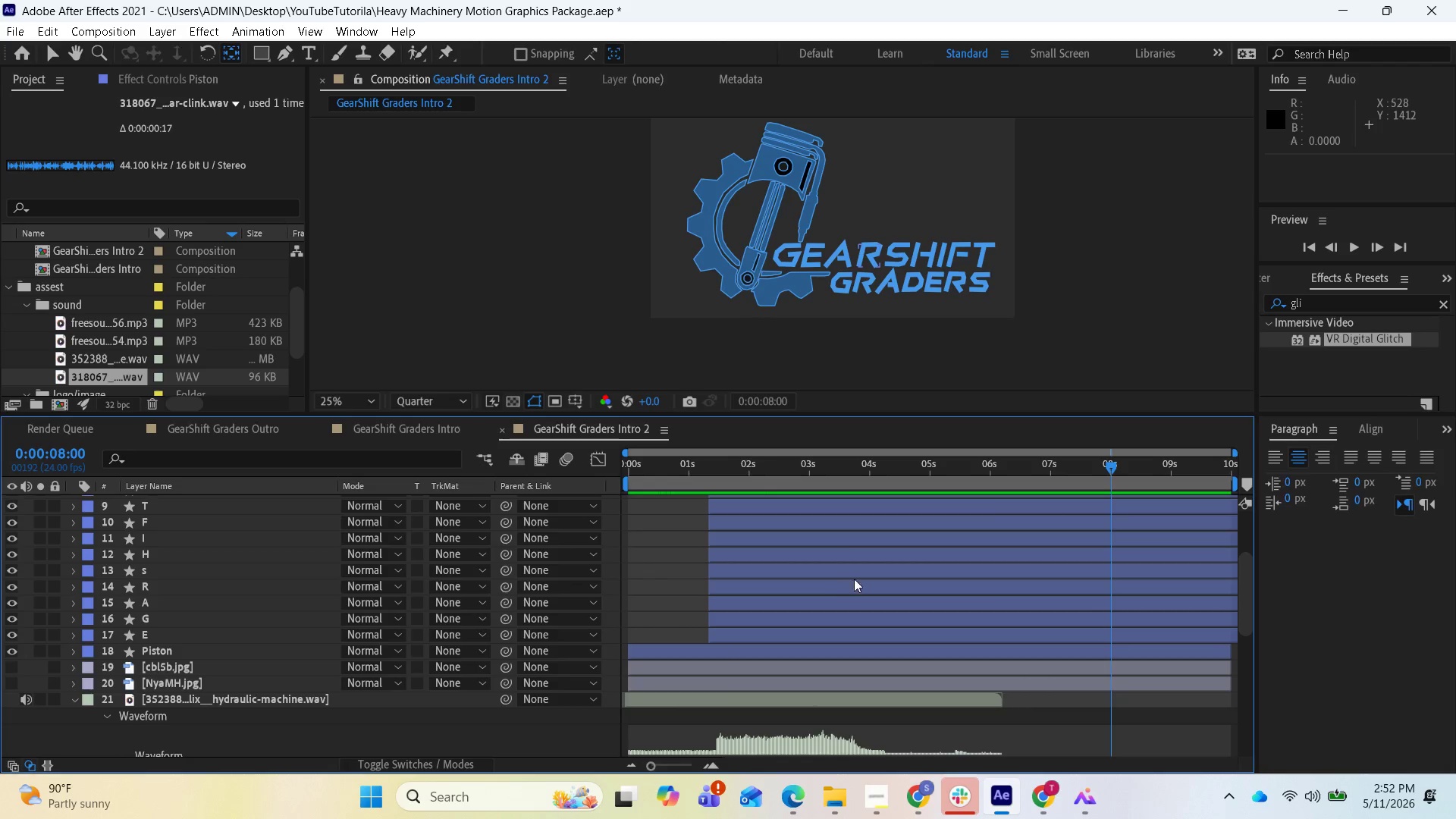 
left_click([808, 223])
 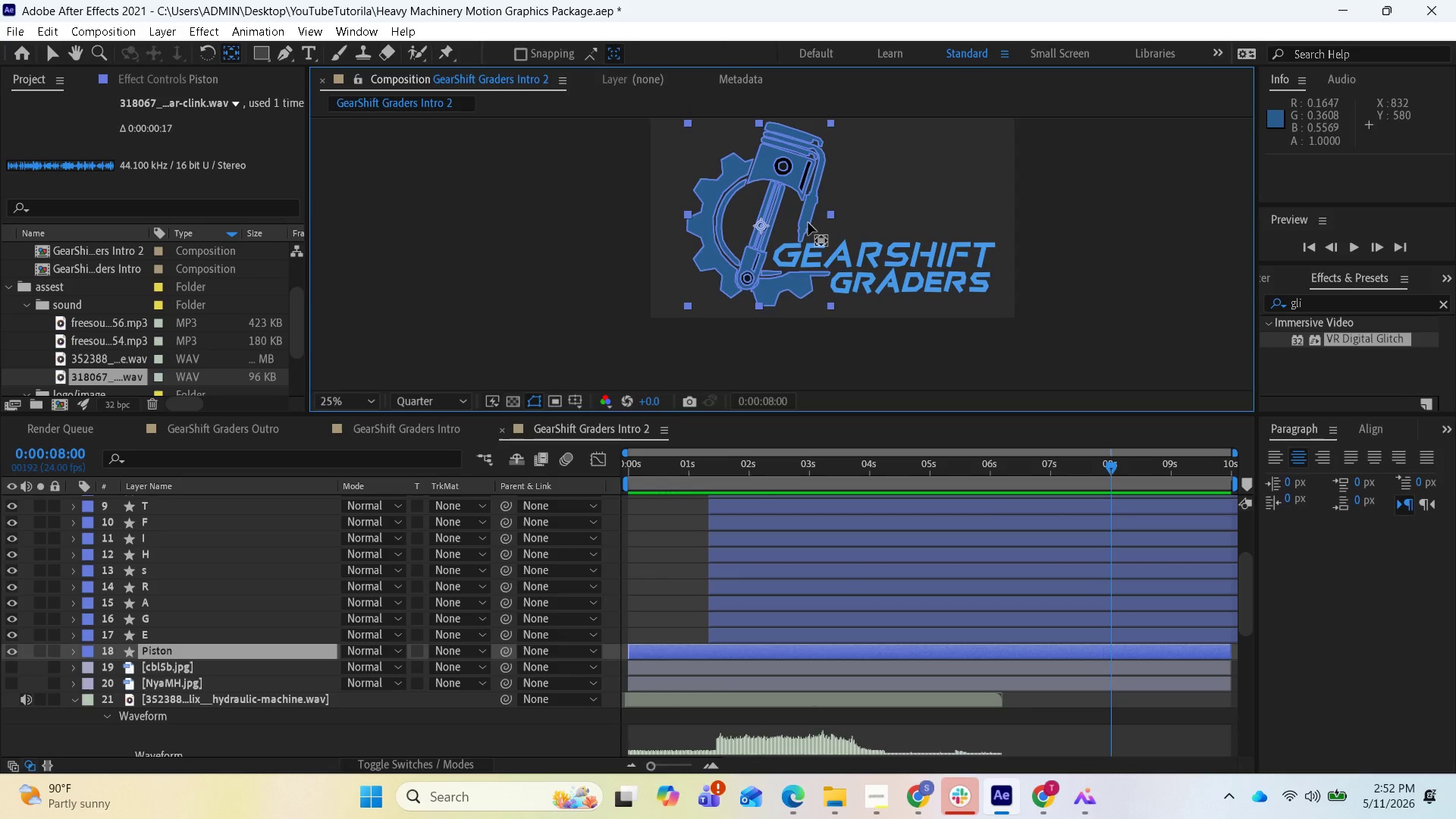 
double_click([808, 223])
 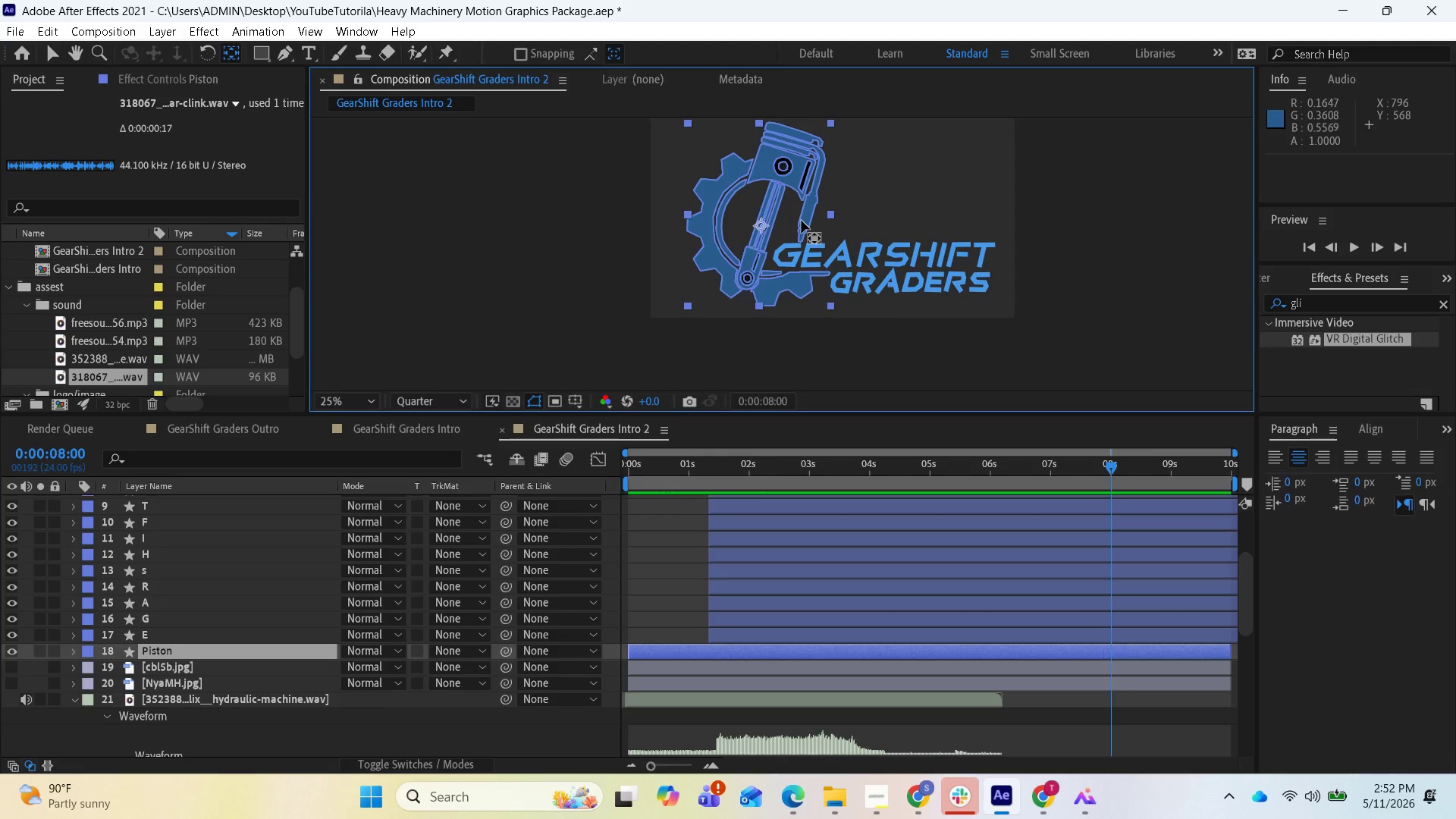 
left_click([802, 221])
 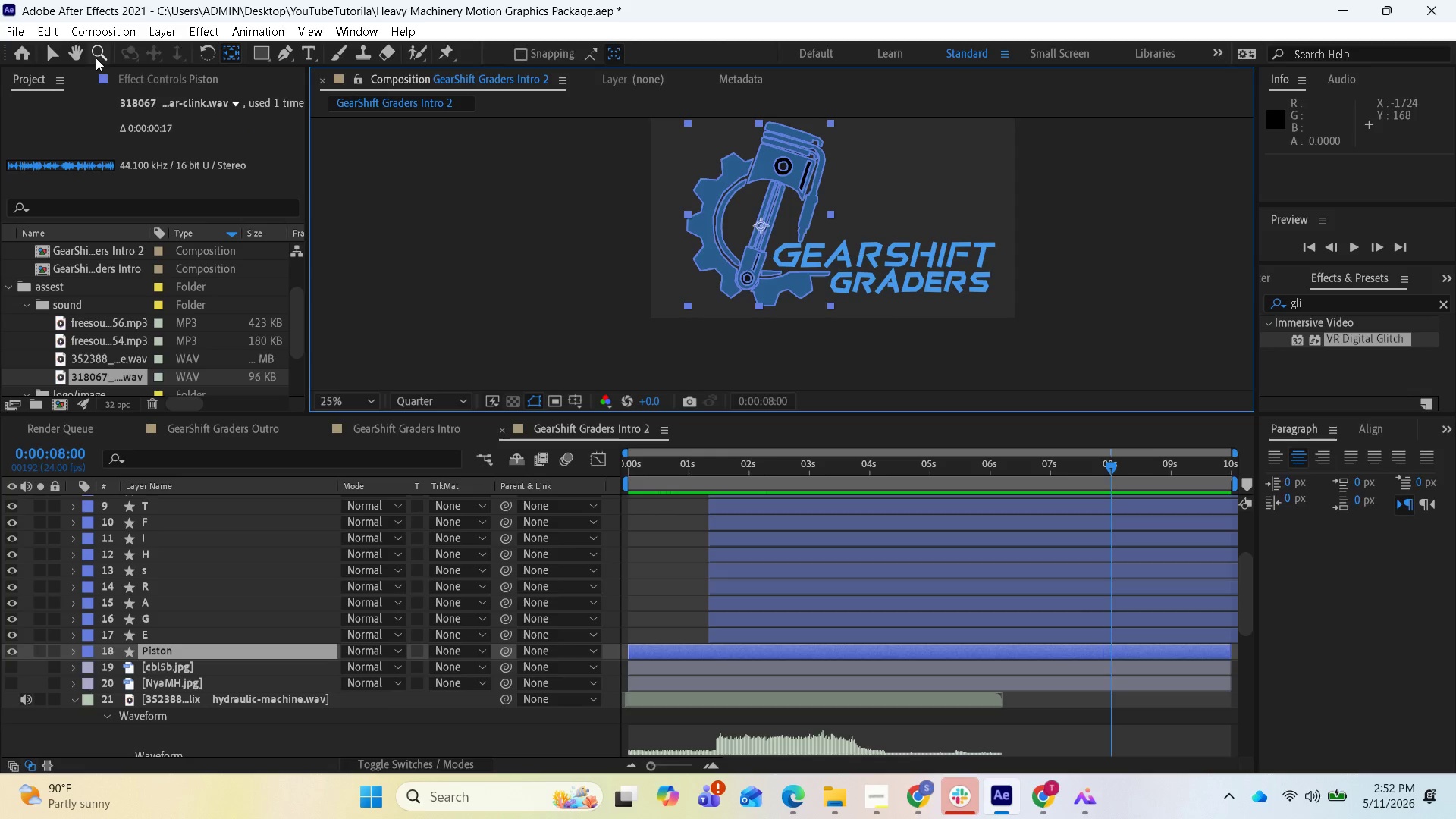 
left_click([51, 53])
 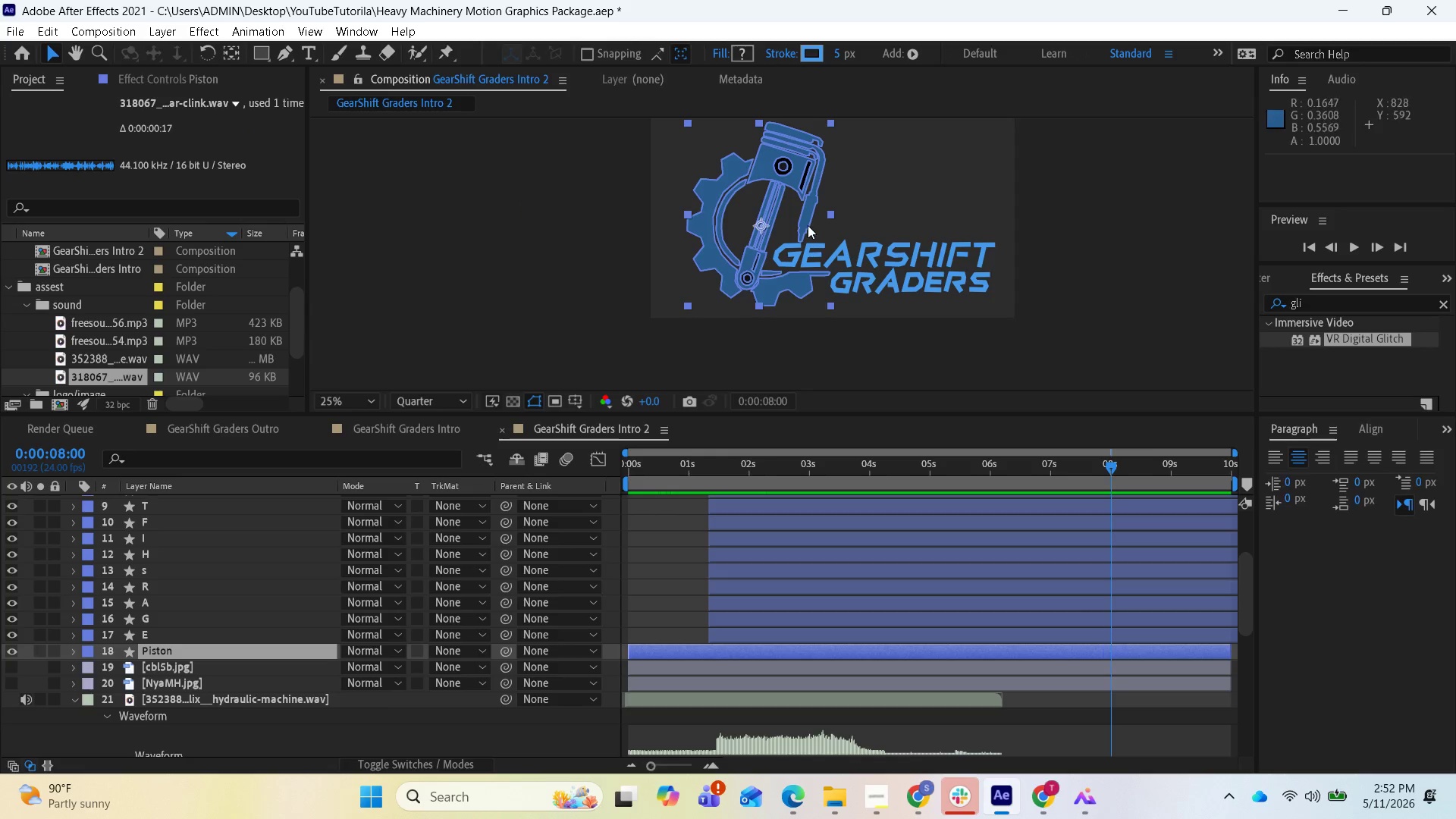 
left_click_drag(start_coordinate=[808, 225], to_coordinate=[816, 224])
 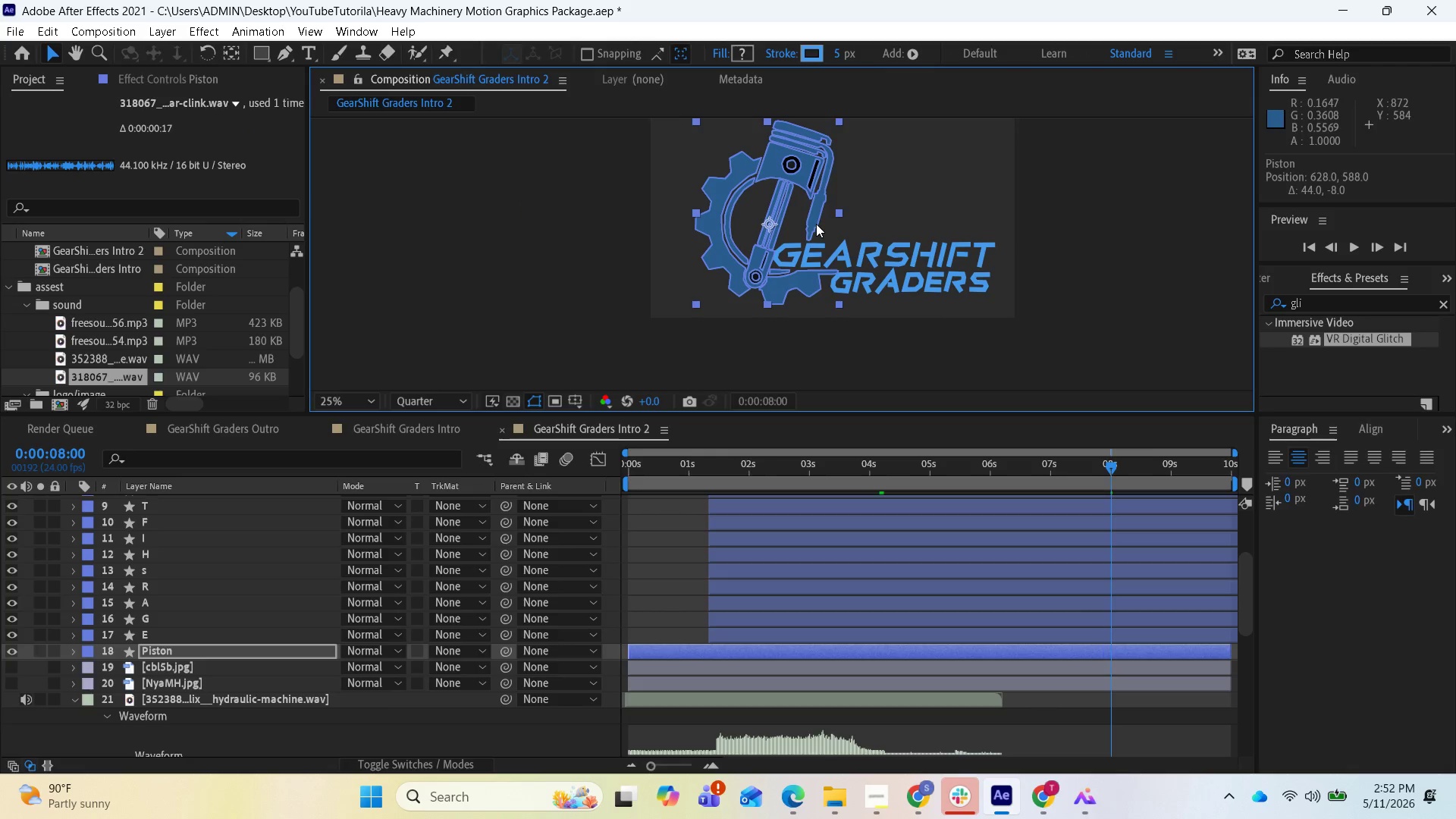 
double_click([816, 224])
 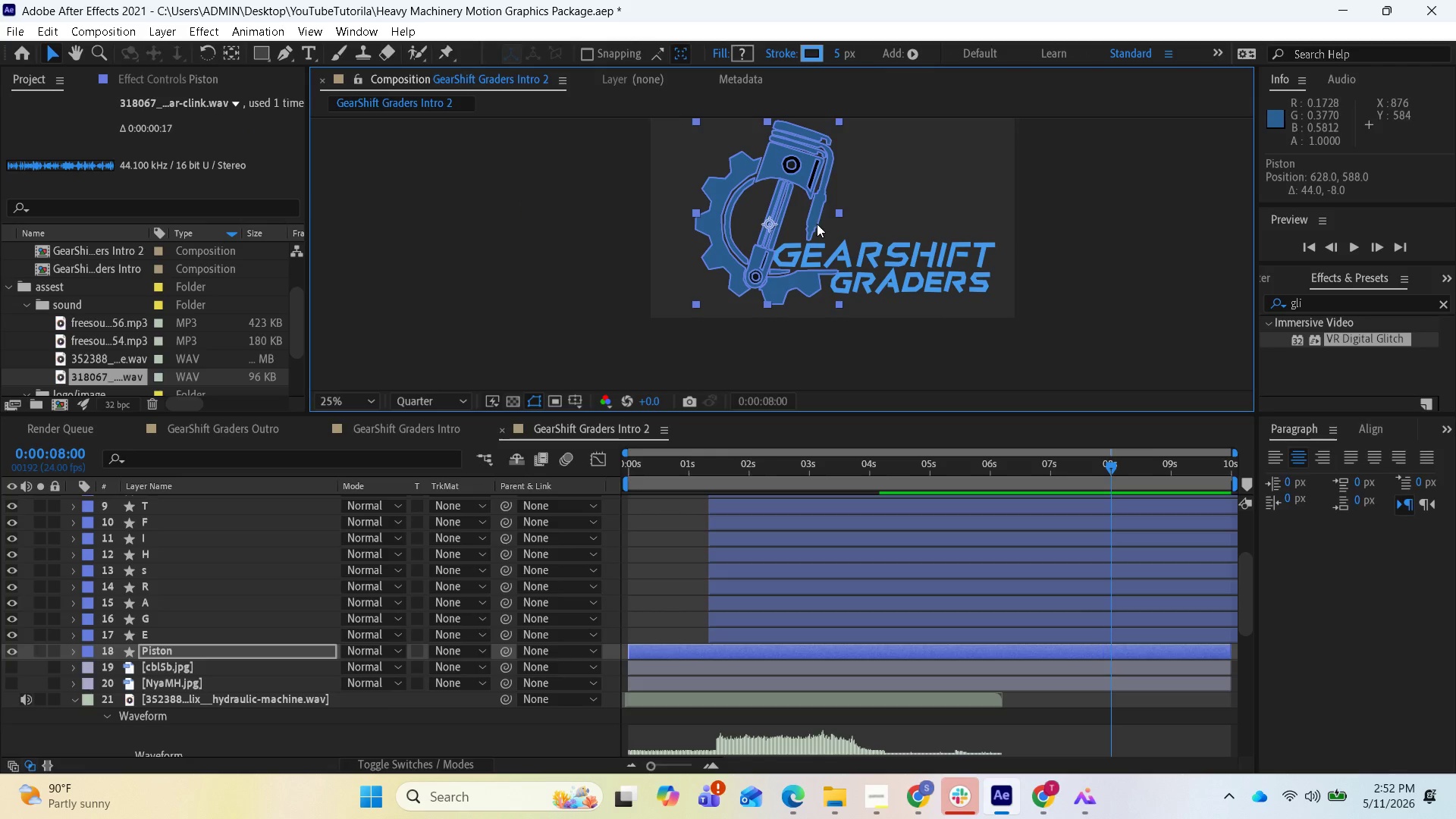 
key(Control+Z)
 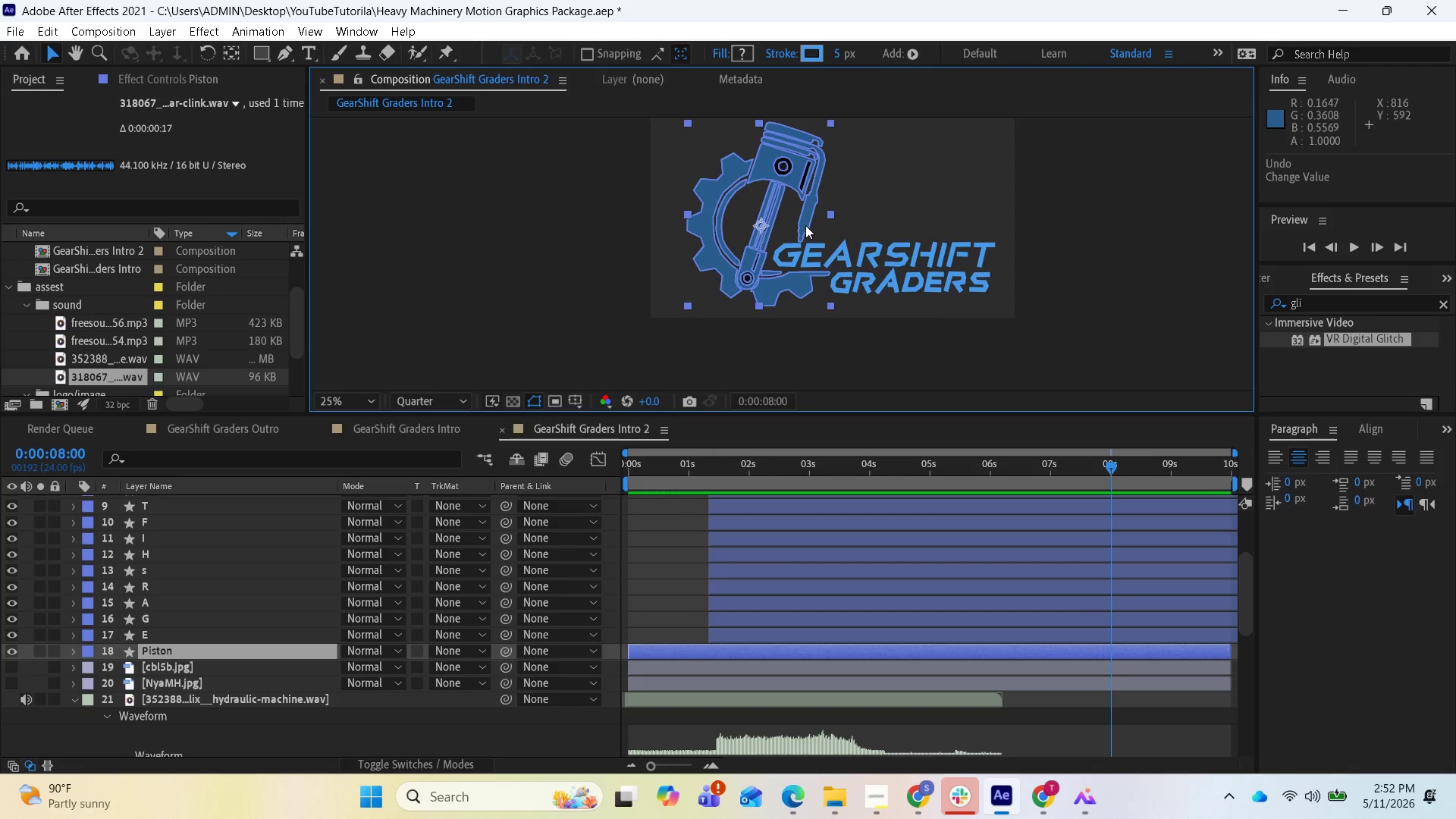 
double_click([805, 225])
 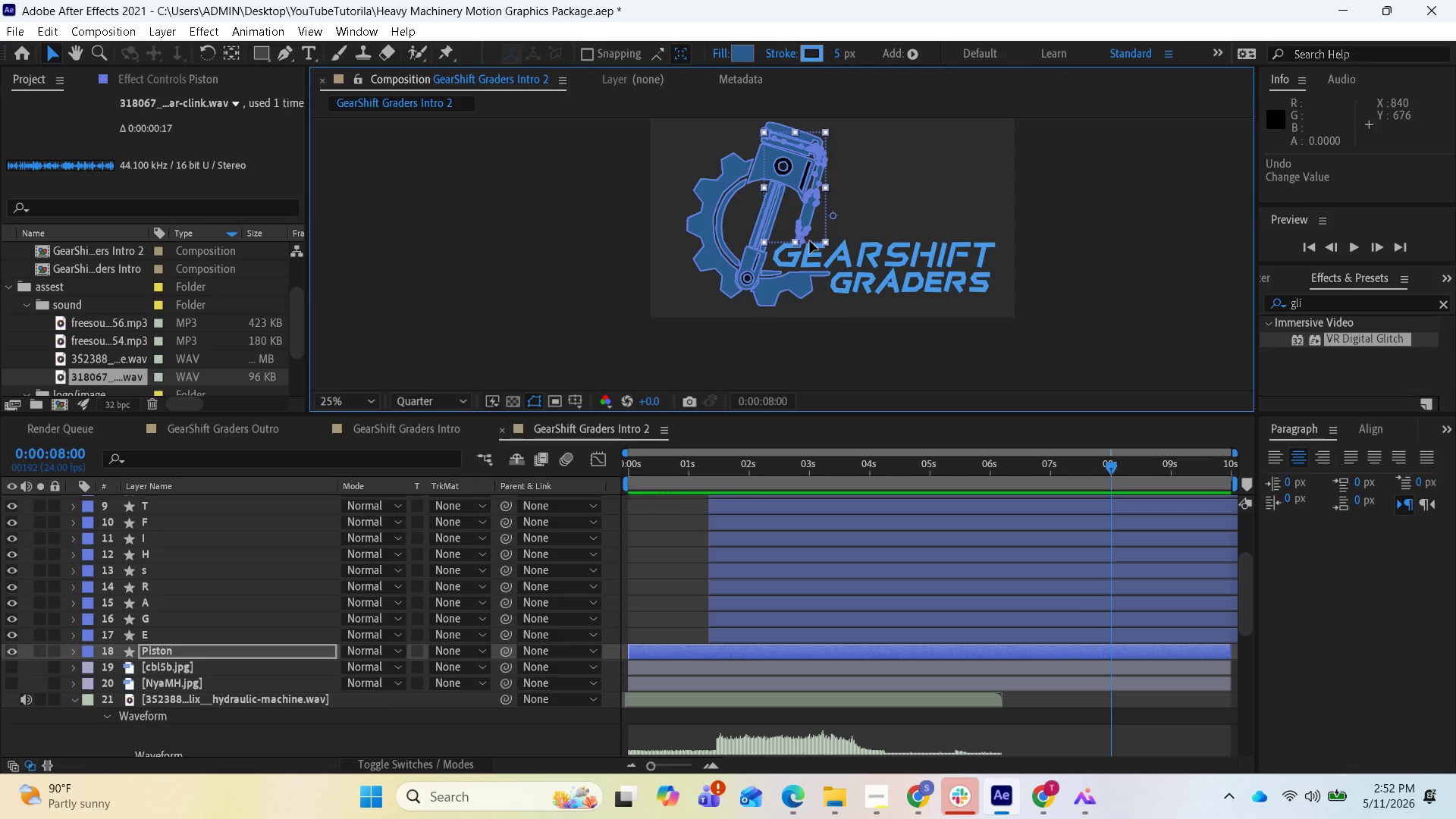 
wait(6.45)
 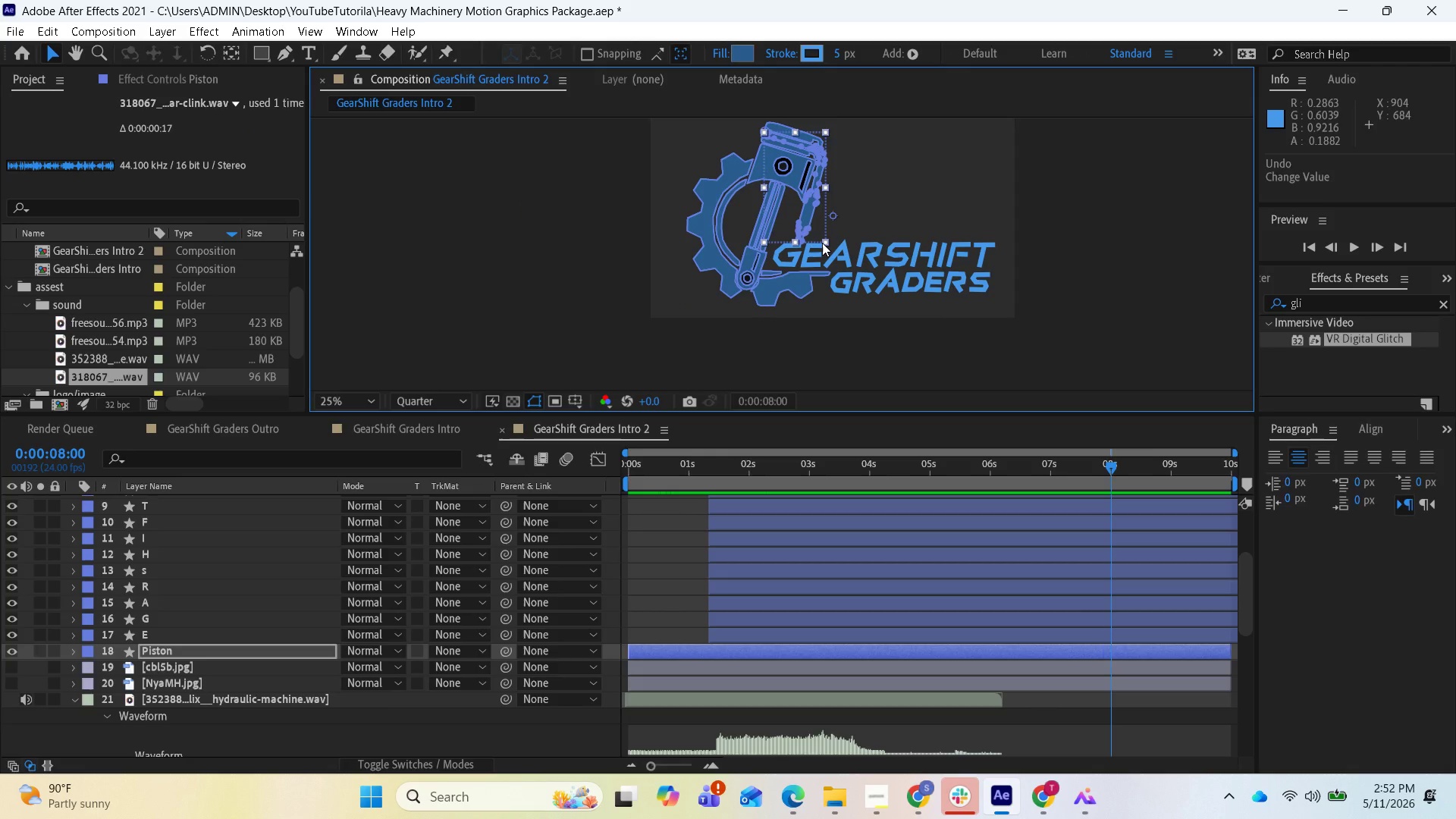 
scroll: coordinate [830, 196], scroll_direction: up, amount: 1.0
 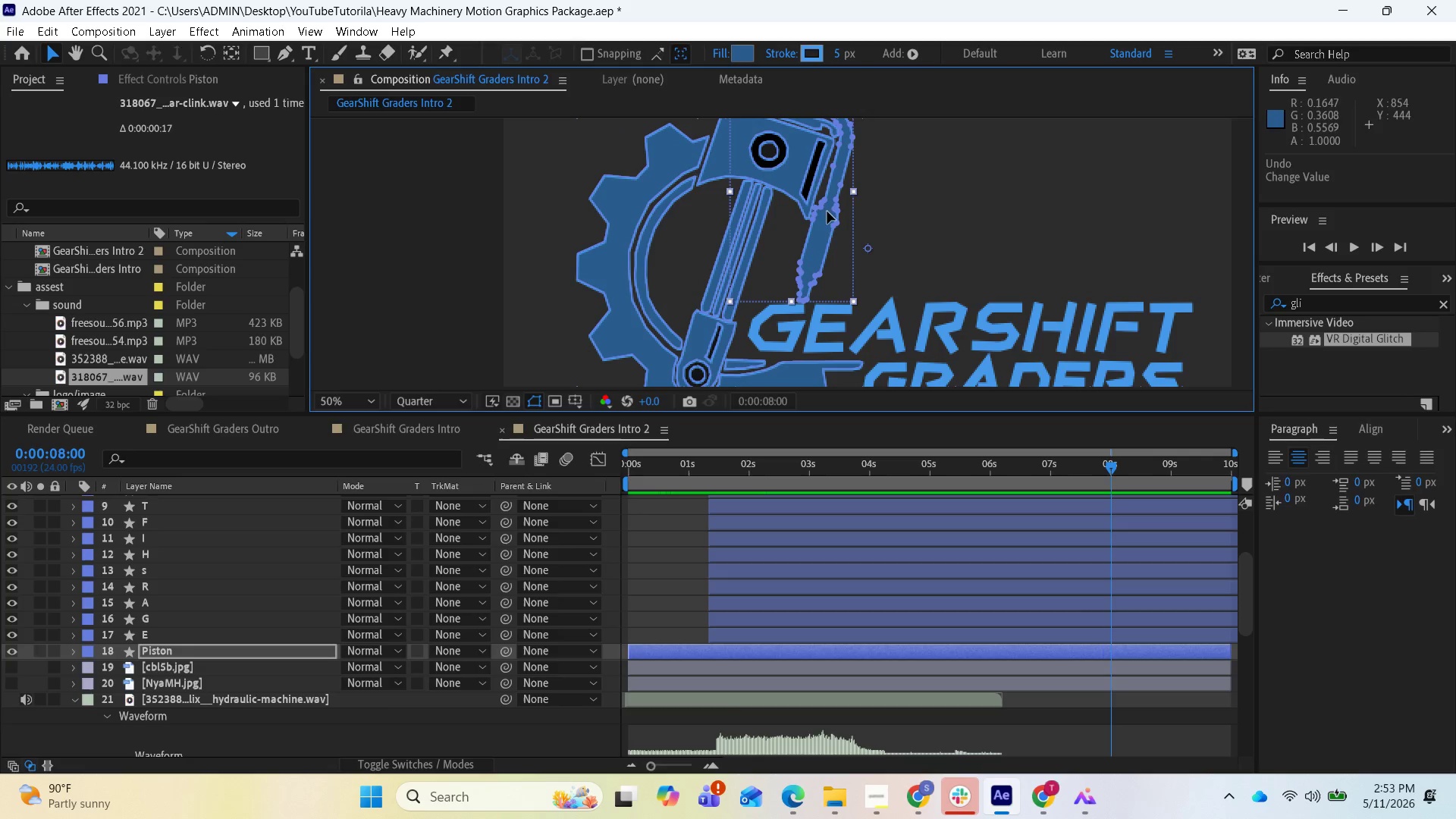 
wait(10.01)
 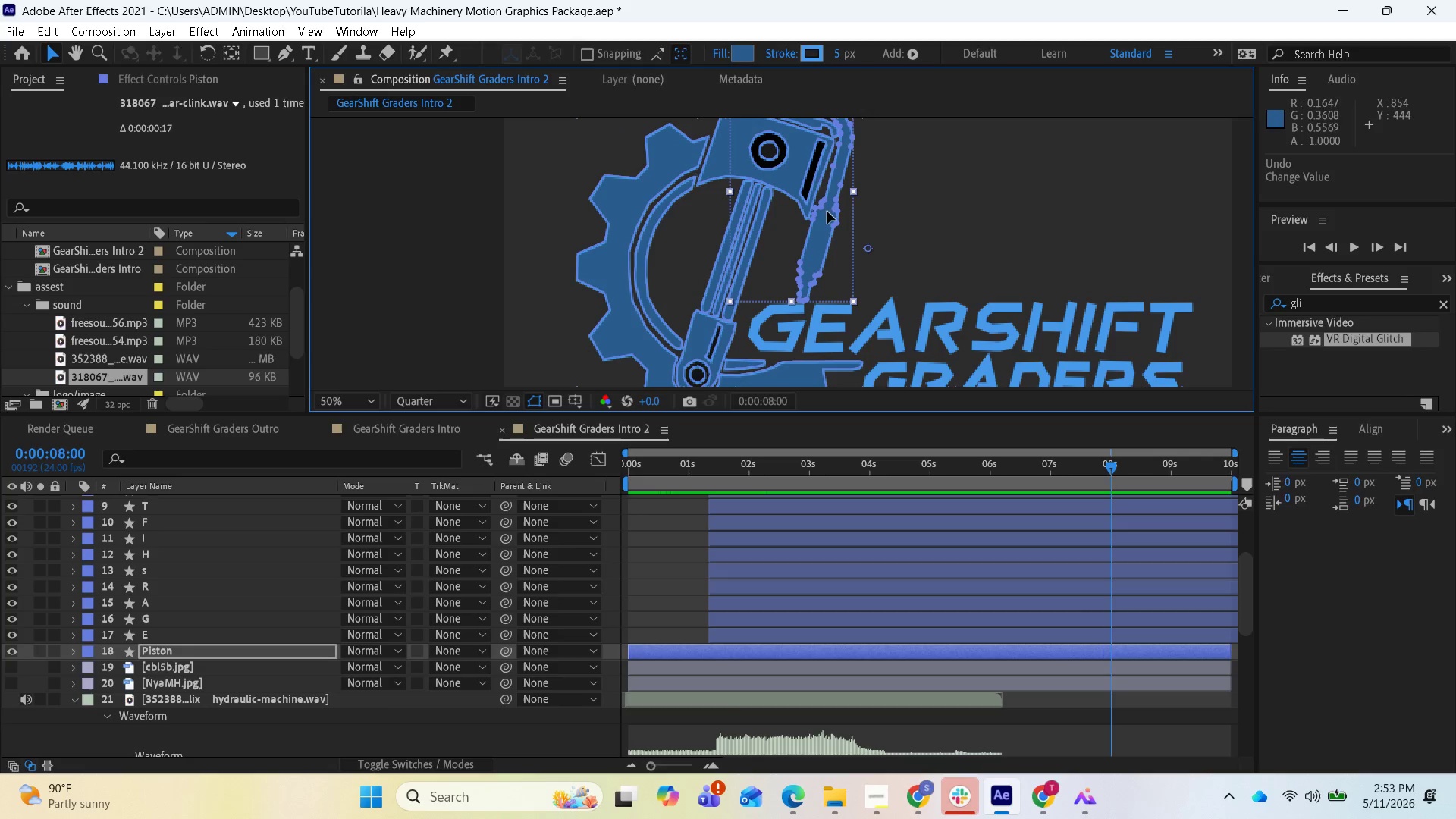 
left_click_drag(start_coordinate=[859, 299], to_coordinate=[869, 293])
 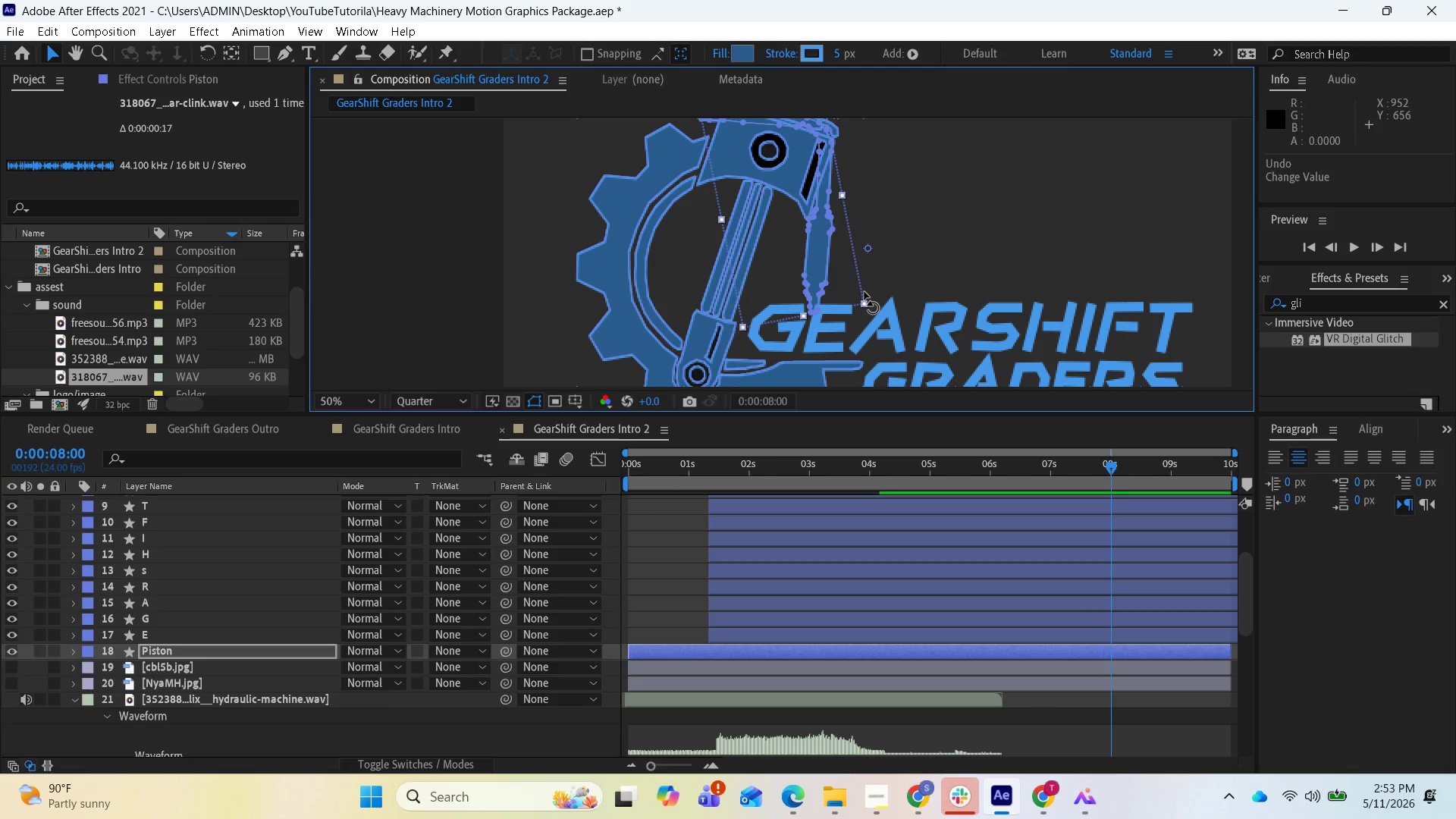 
key(Control+Z)
 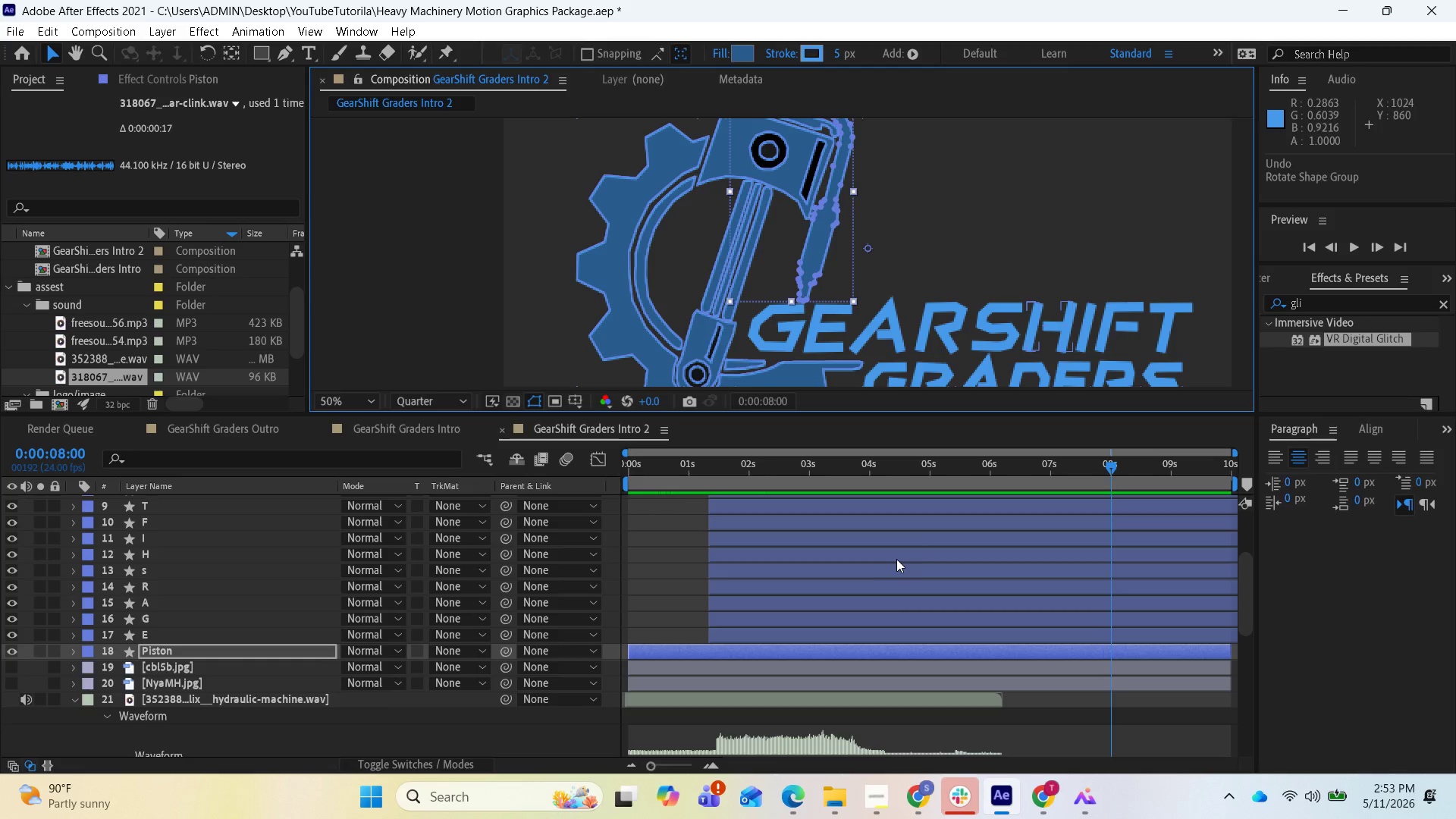 
wait(5.12)
 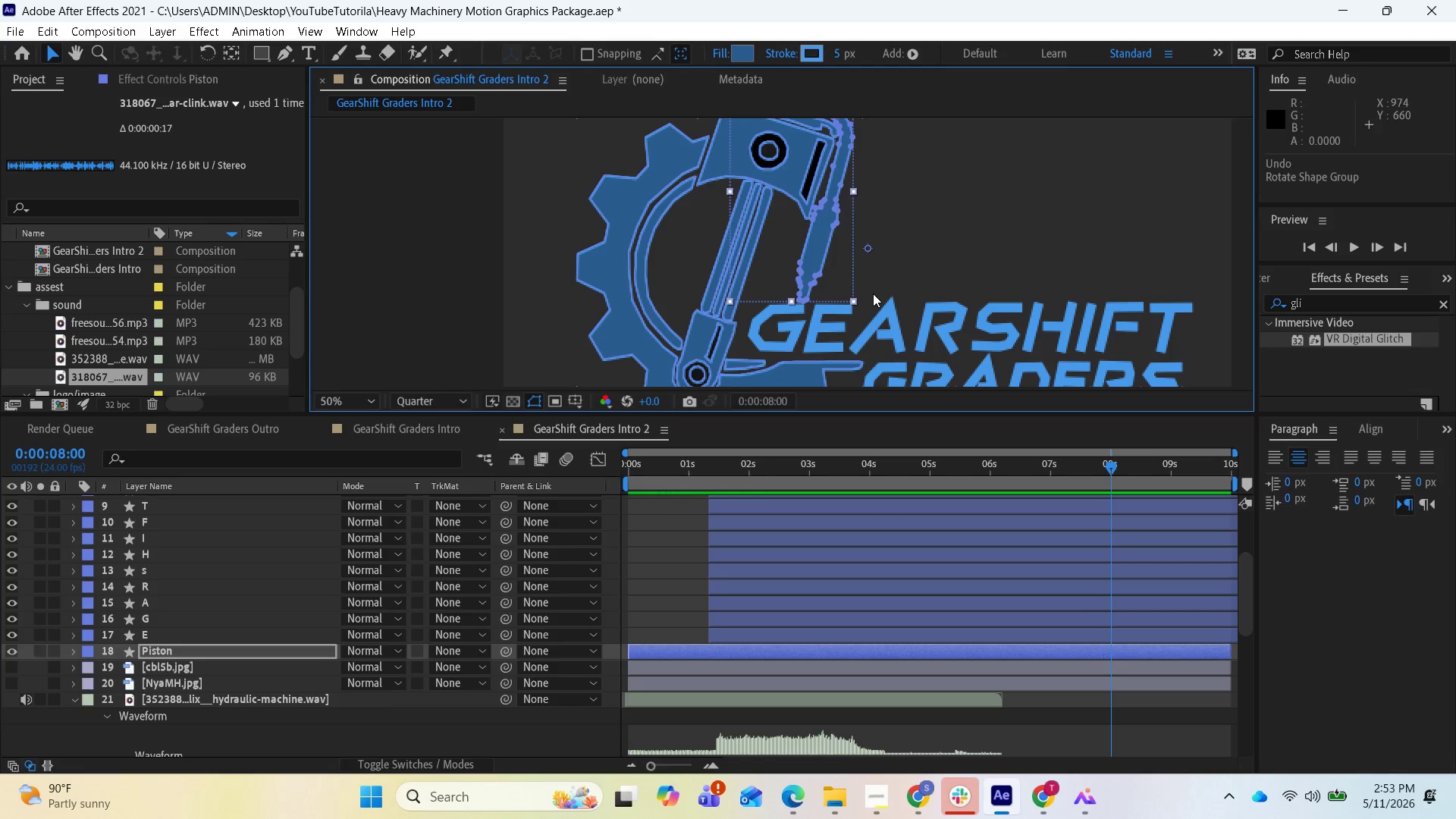 
scroll: coordinate [899, 561], scroll_direction: down, amount: 1.0
 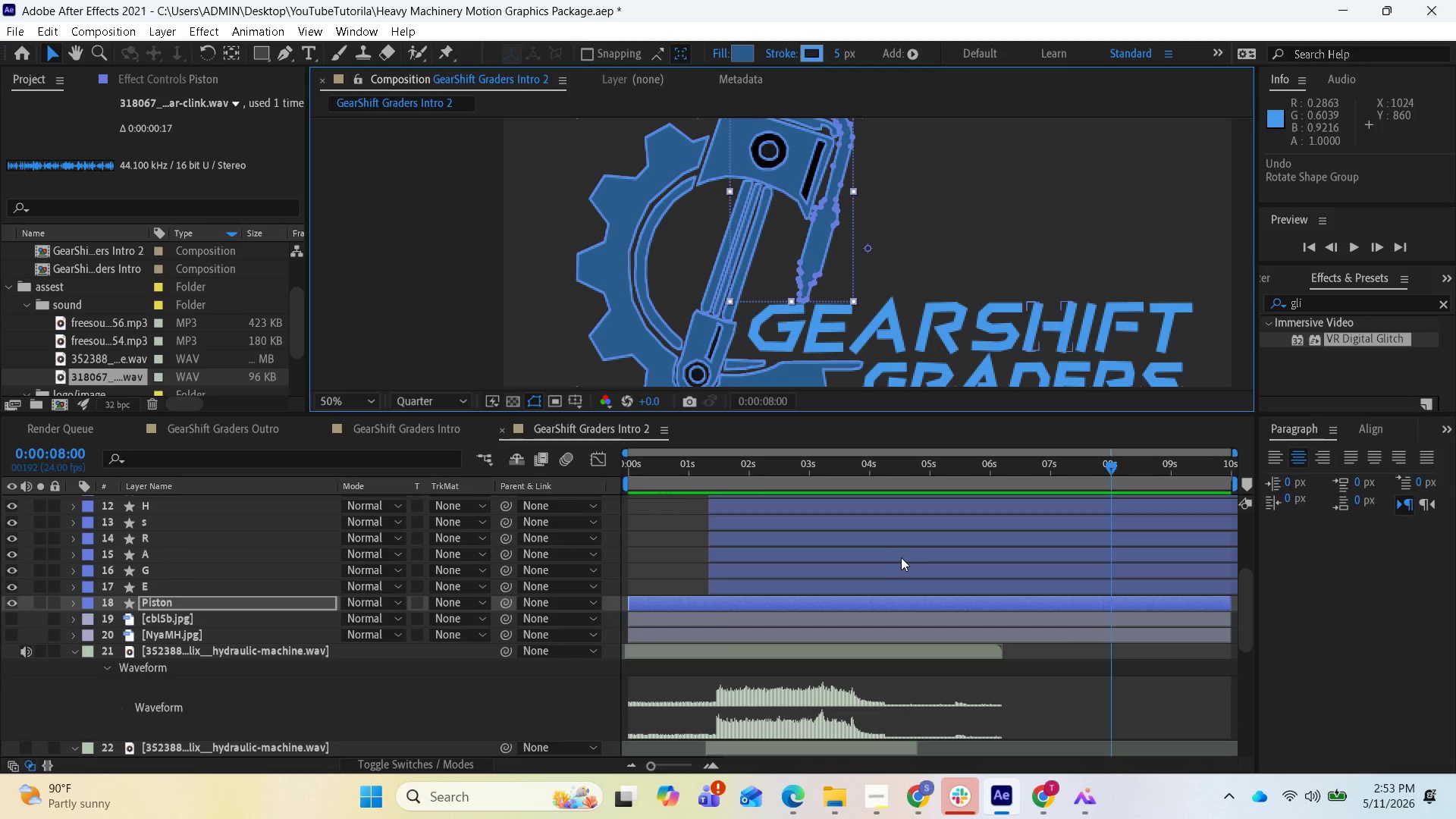 
scroll: coordinate [915, 544], scroll_direction: up, amount: 2.0
 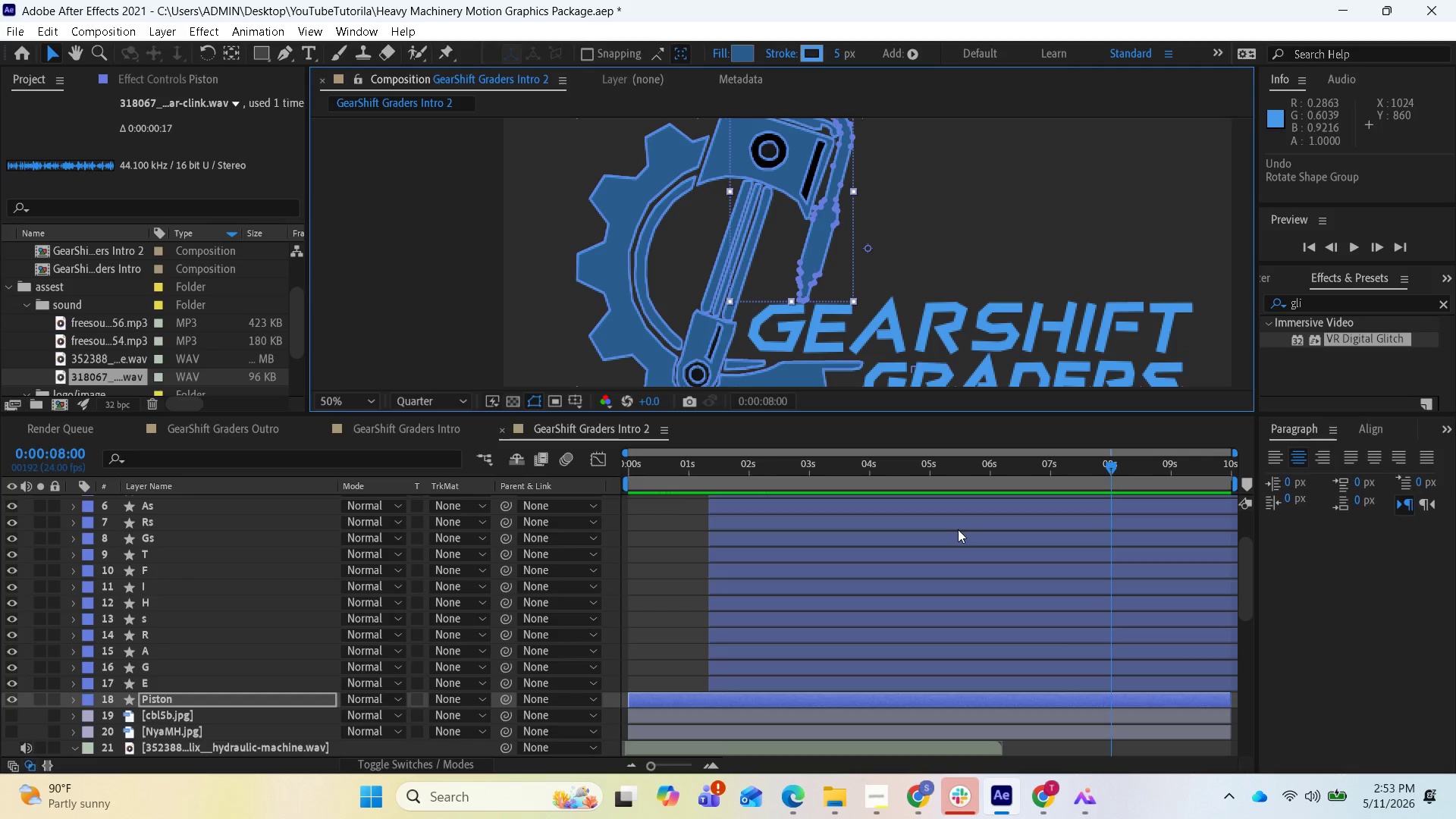 
wait(5.07)
 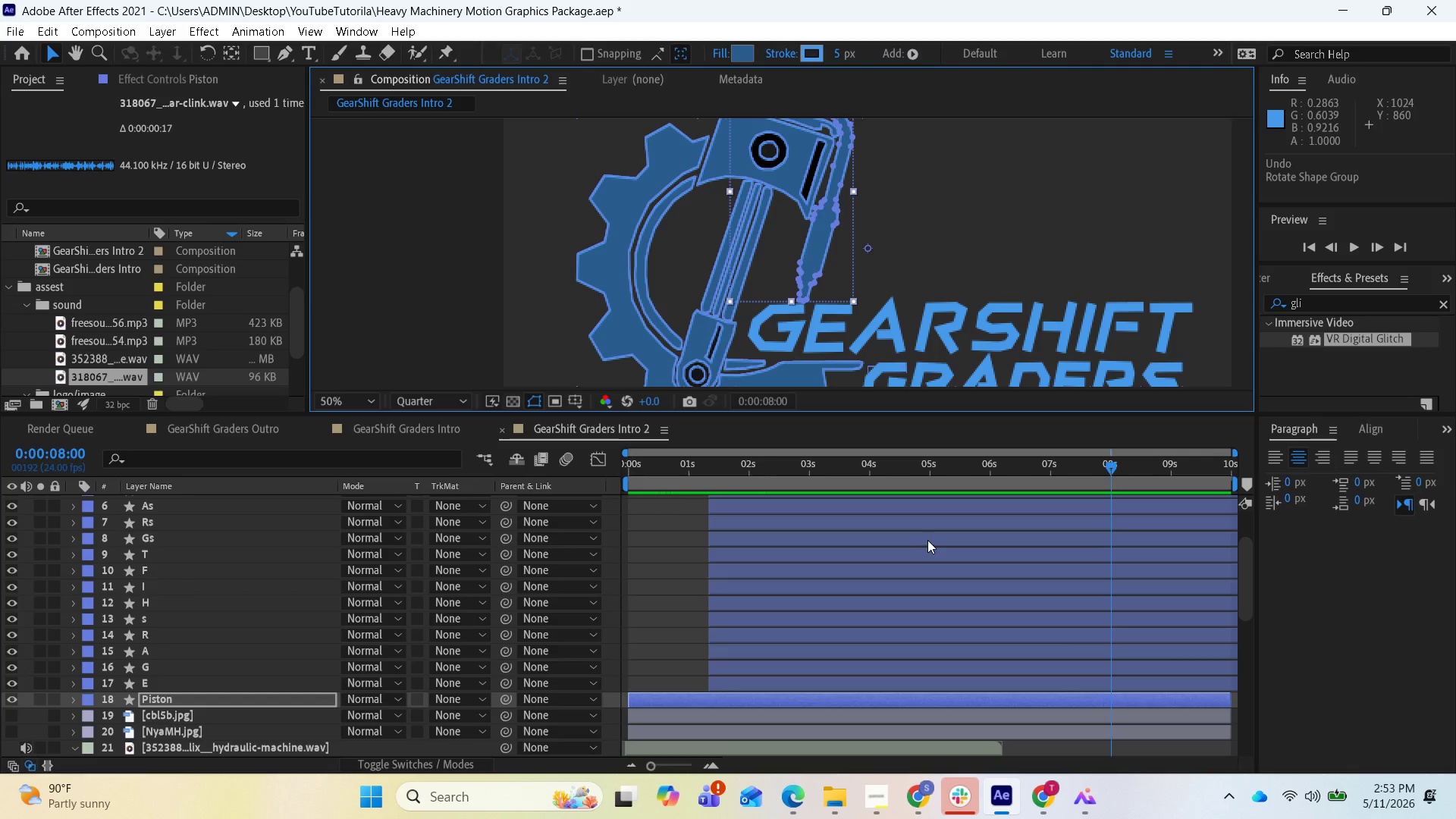 
left_click_drag(start_coordinate=[1105, 463], to_coordinate=[538, 604])
 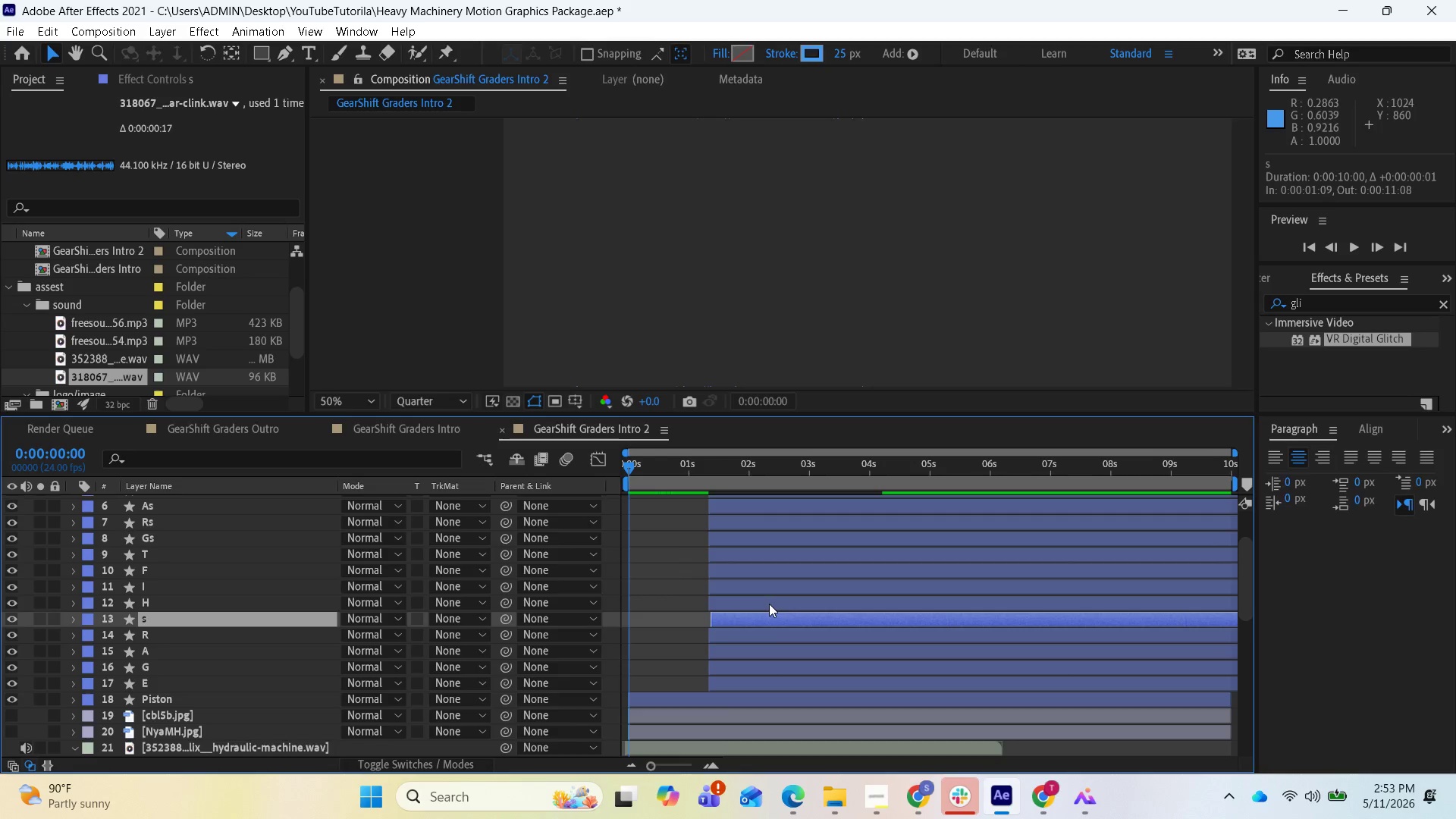 
key(Control+Z)
 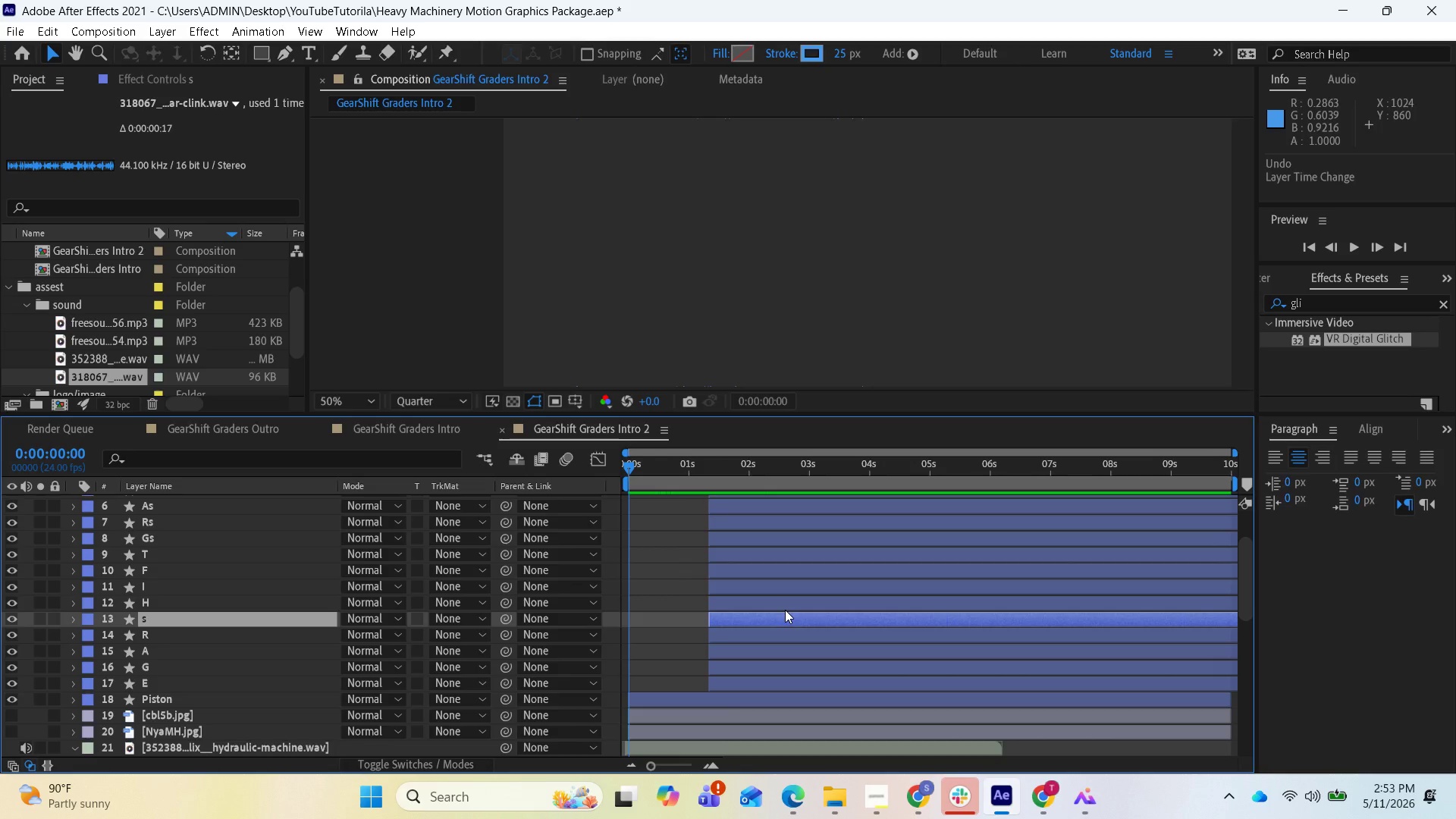 
wait(5.5)
 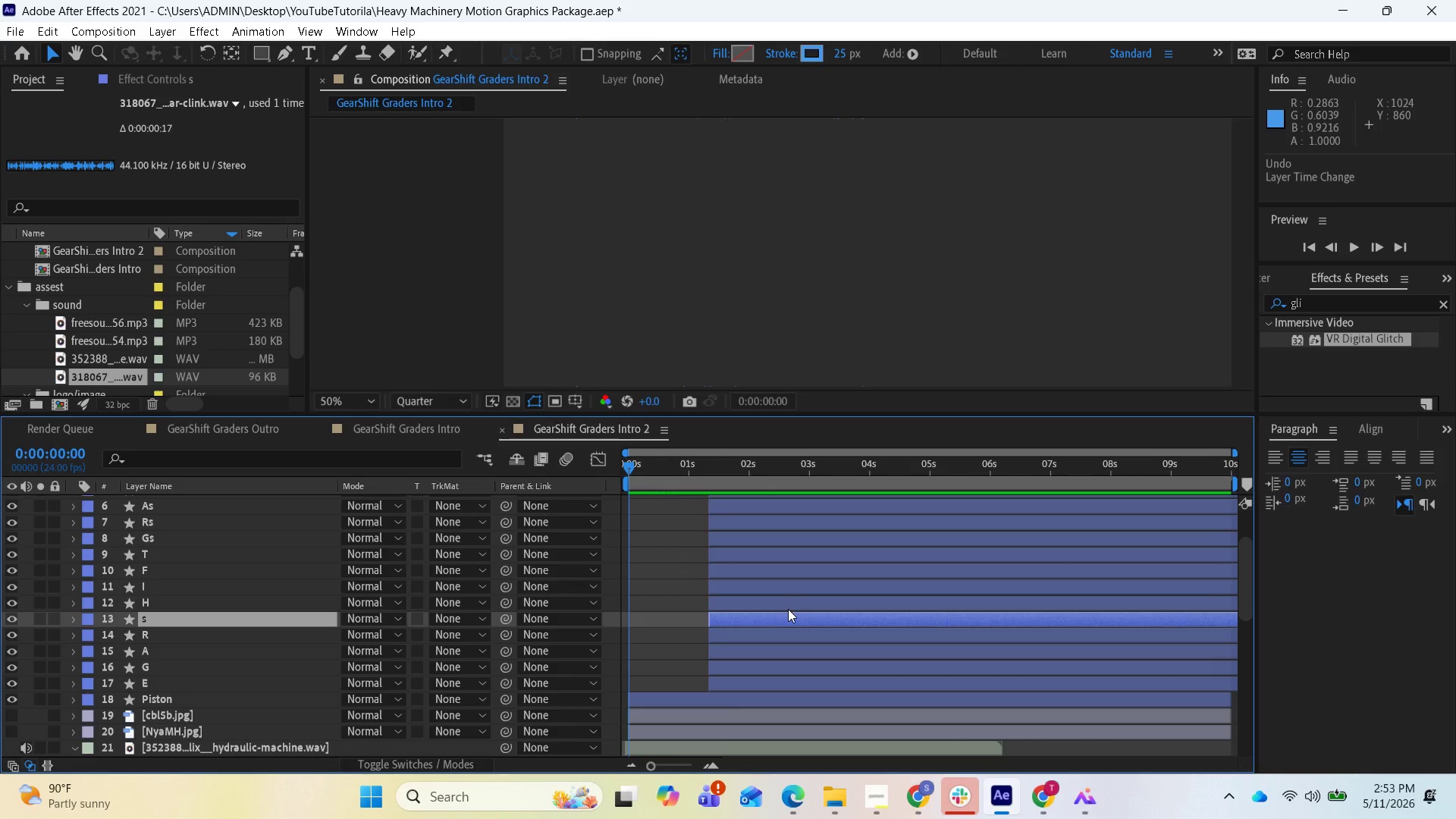 
key(Control+Space)
 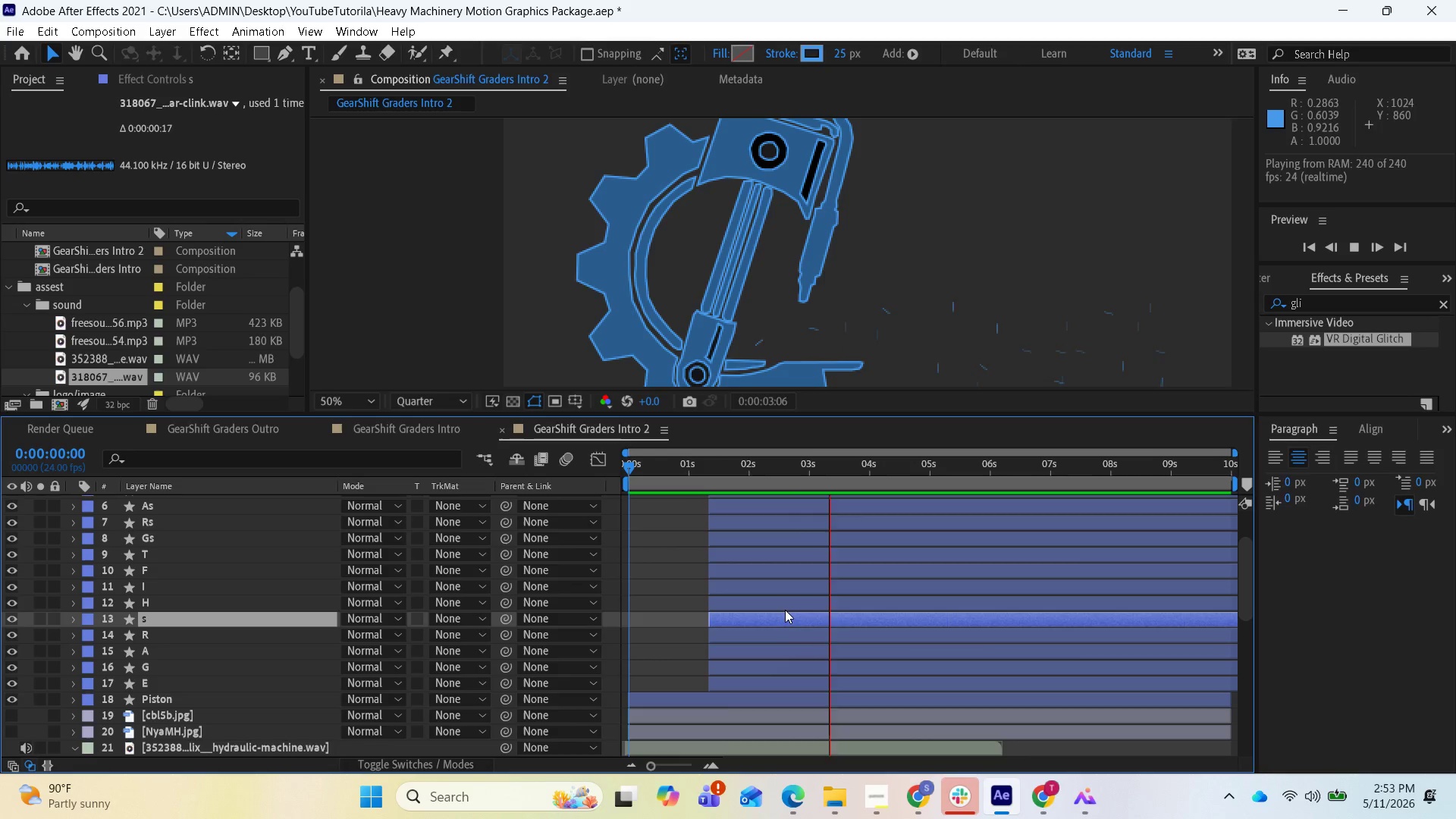 
wait(5.33)
 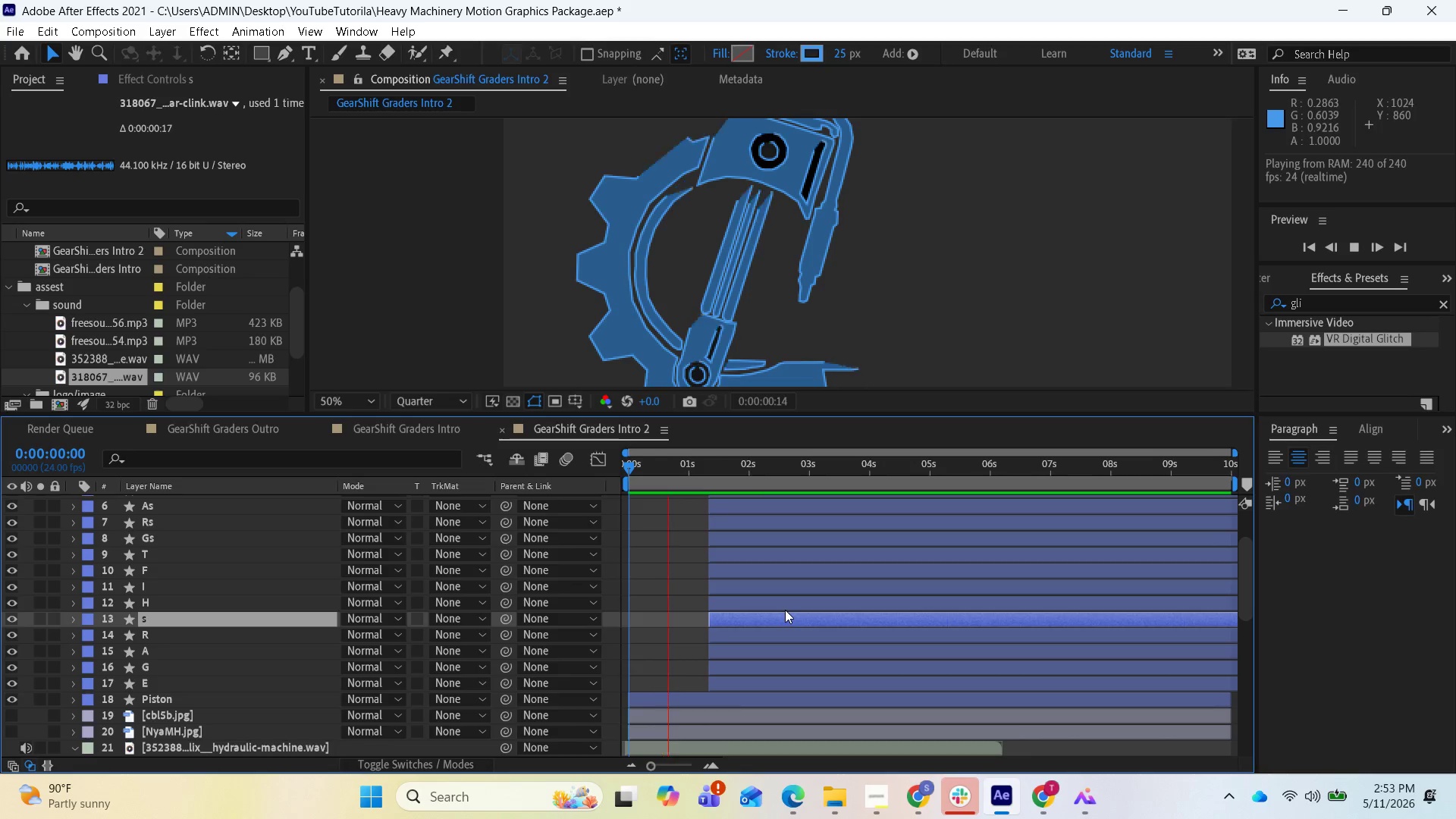 
key(Space)
 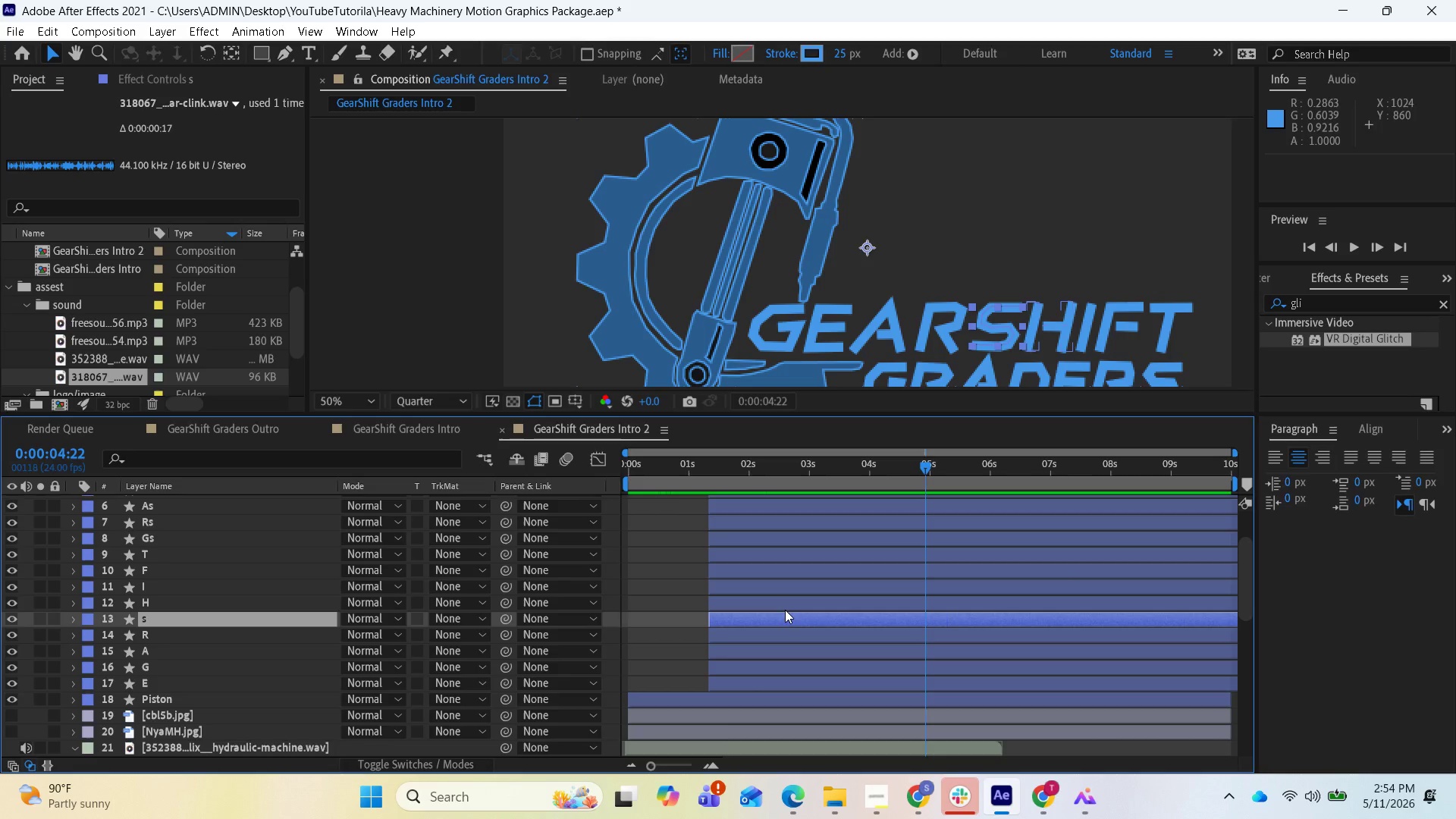 
wait(29.83)
 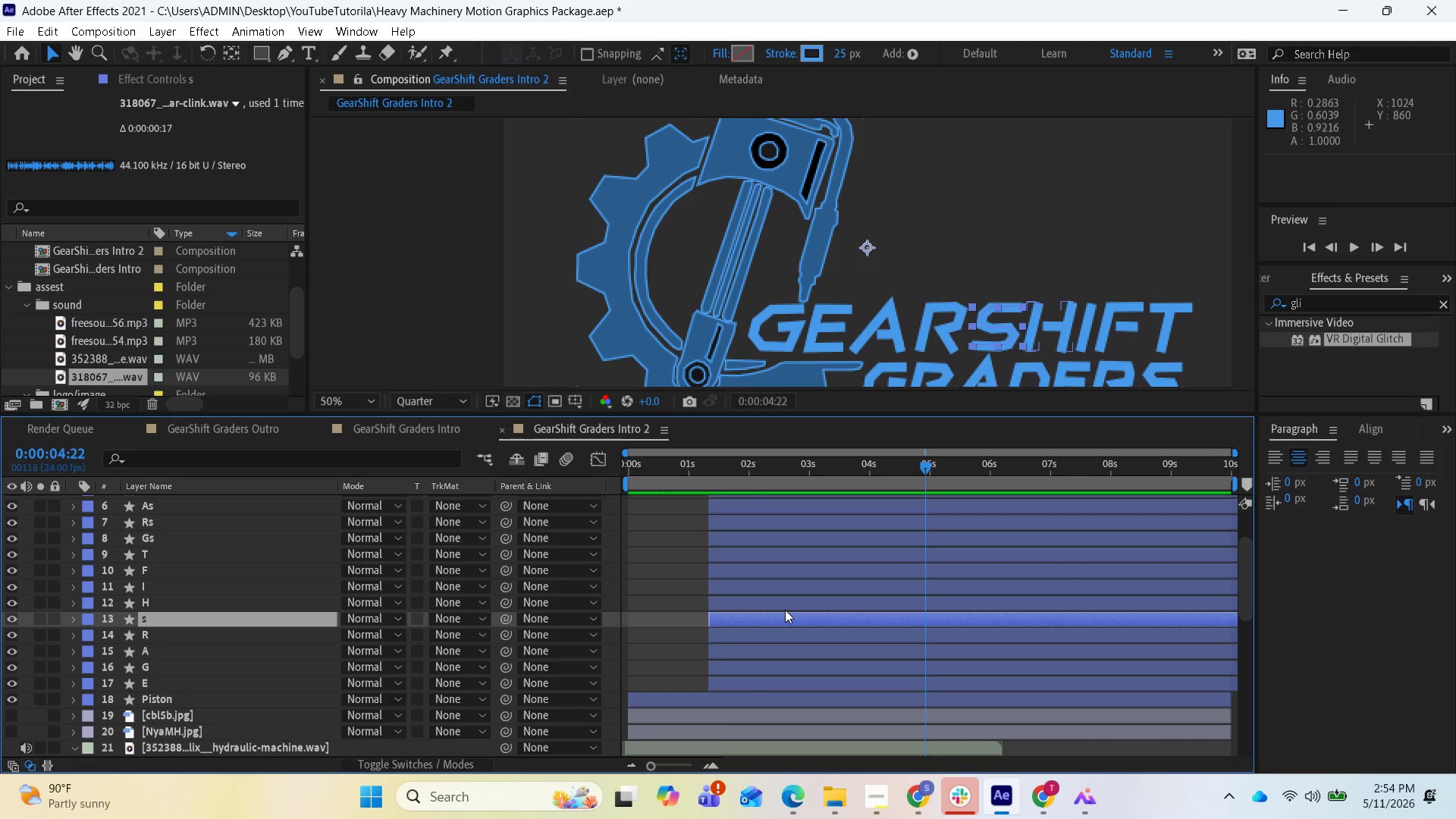 
key(Space)
 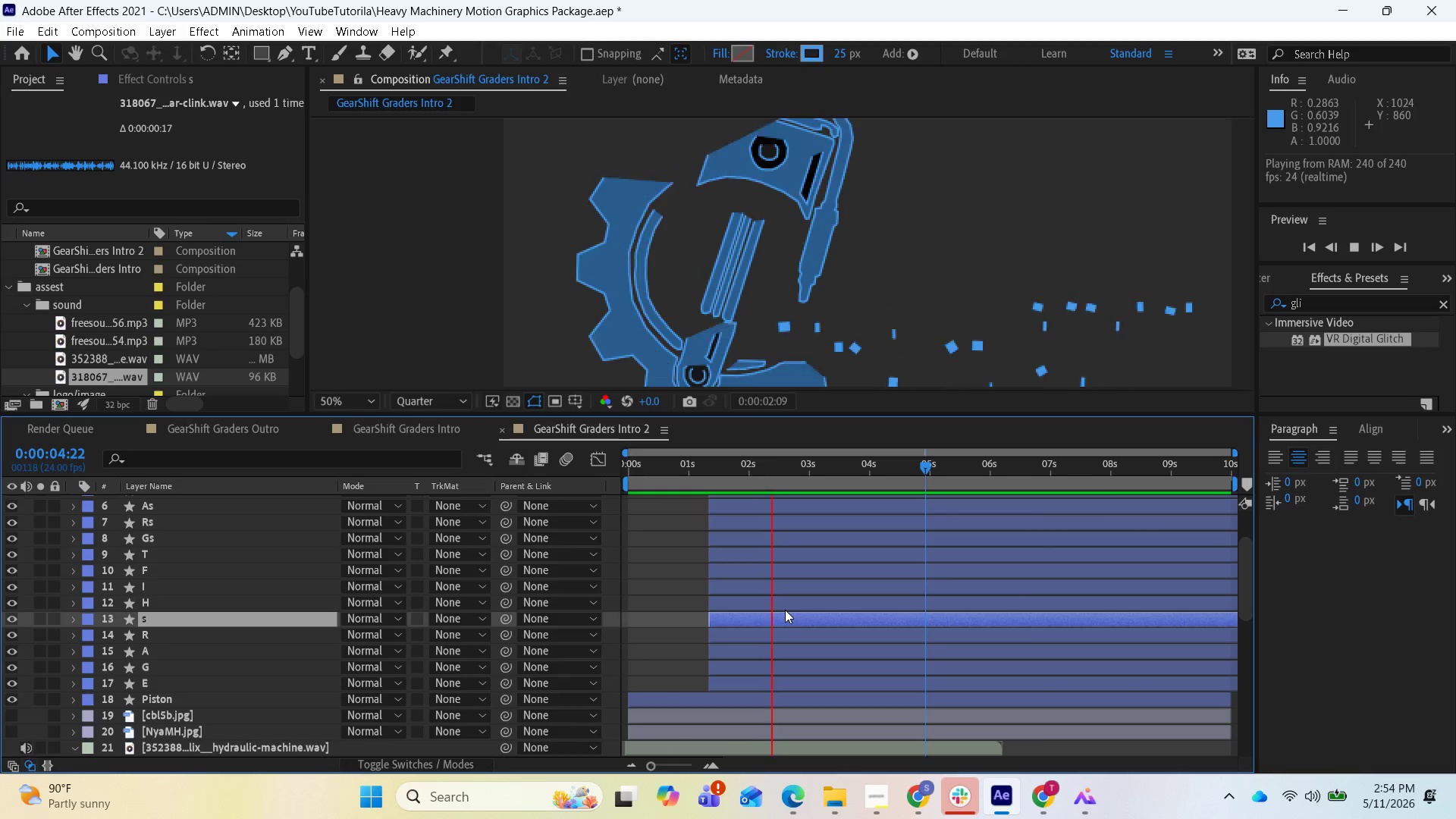 
wait(32.92)
 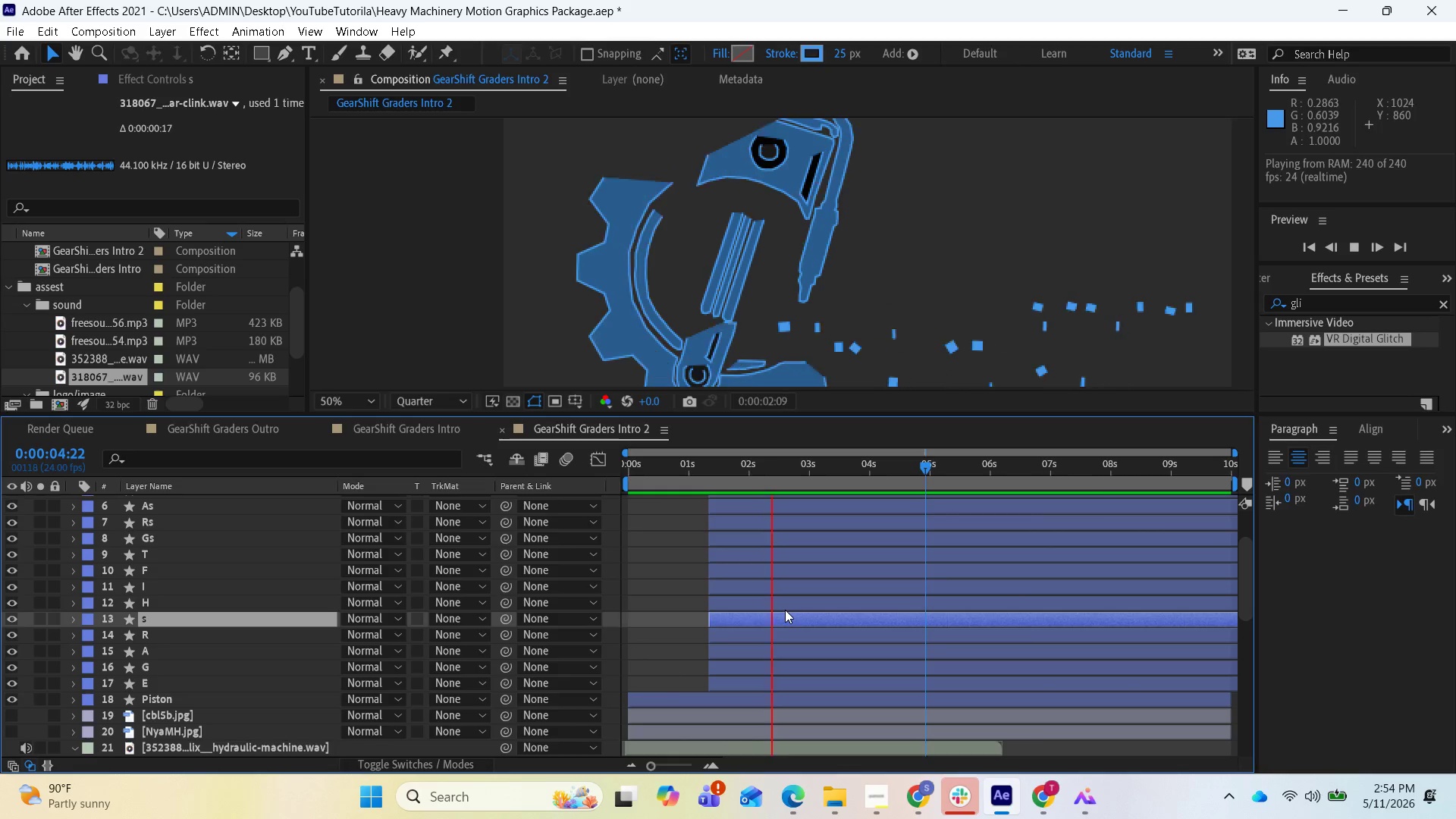 
scroll: coordinate [917, 197], scroll_direction: down, amount: 4.0
 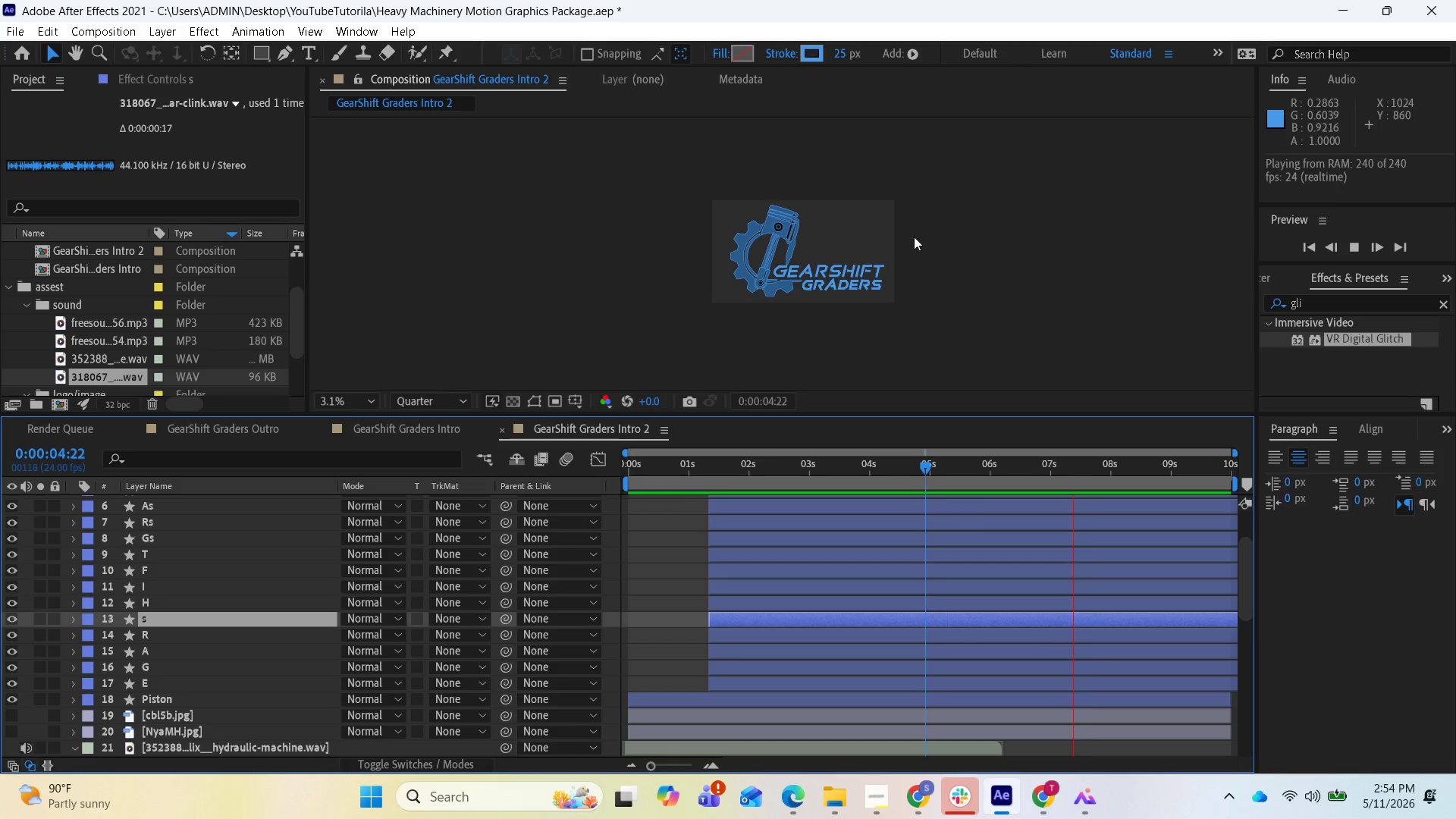 
scroll: coordinate [924, 248], scroll_direction: up, amount: 2.0
 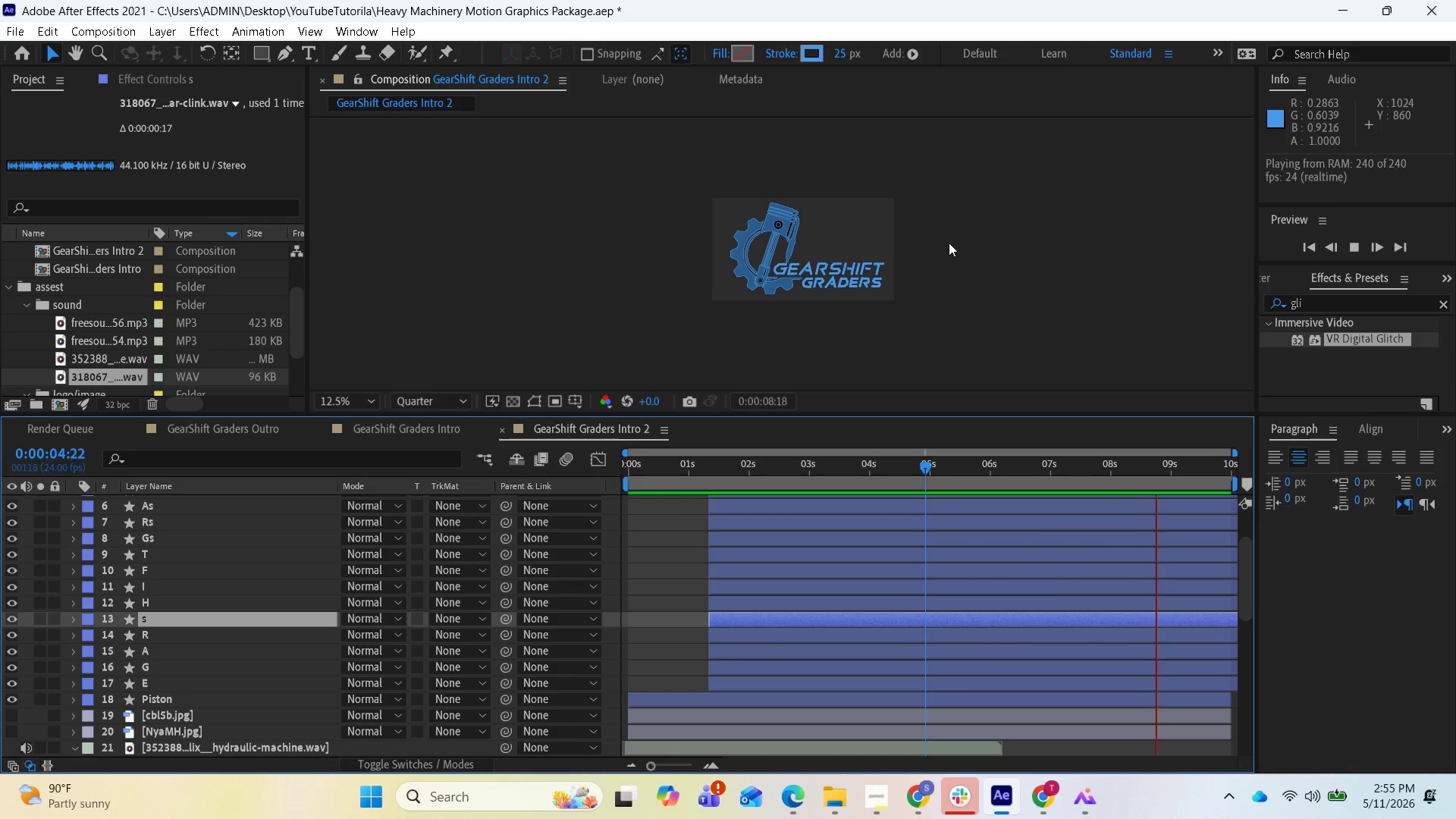 
wait(25.38)
 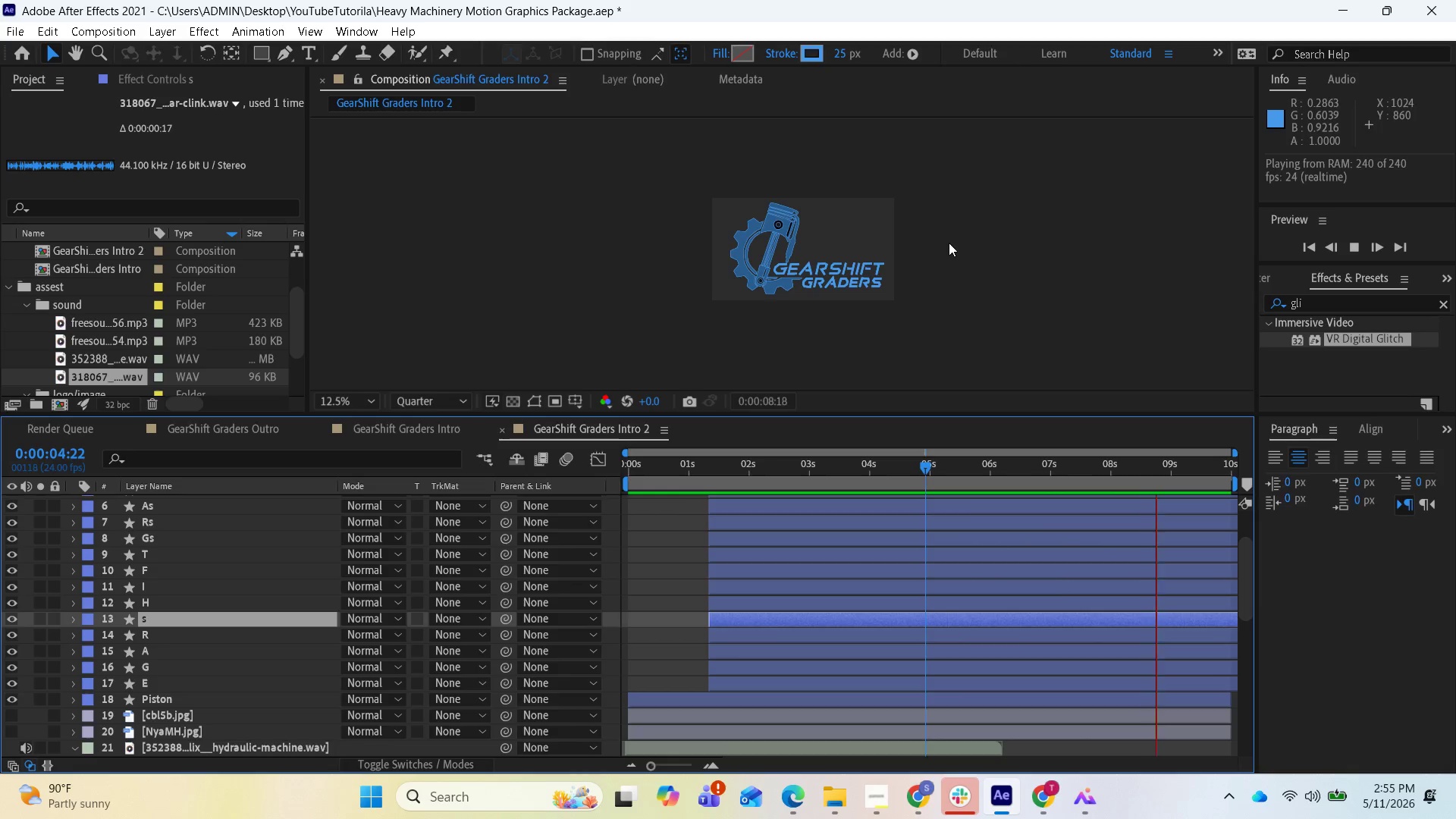 
key(Space)
 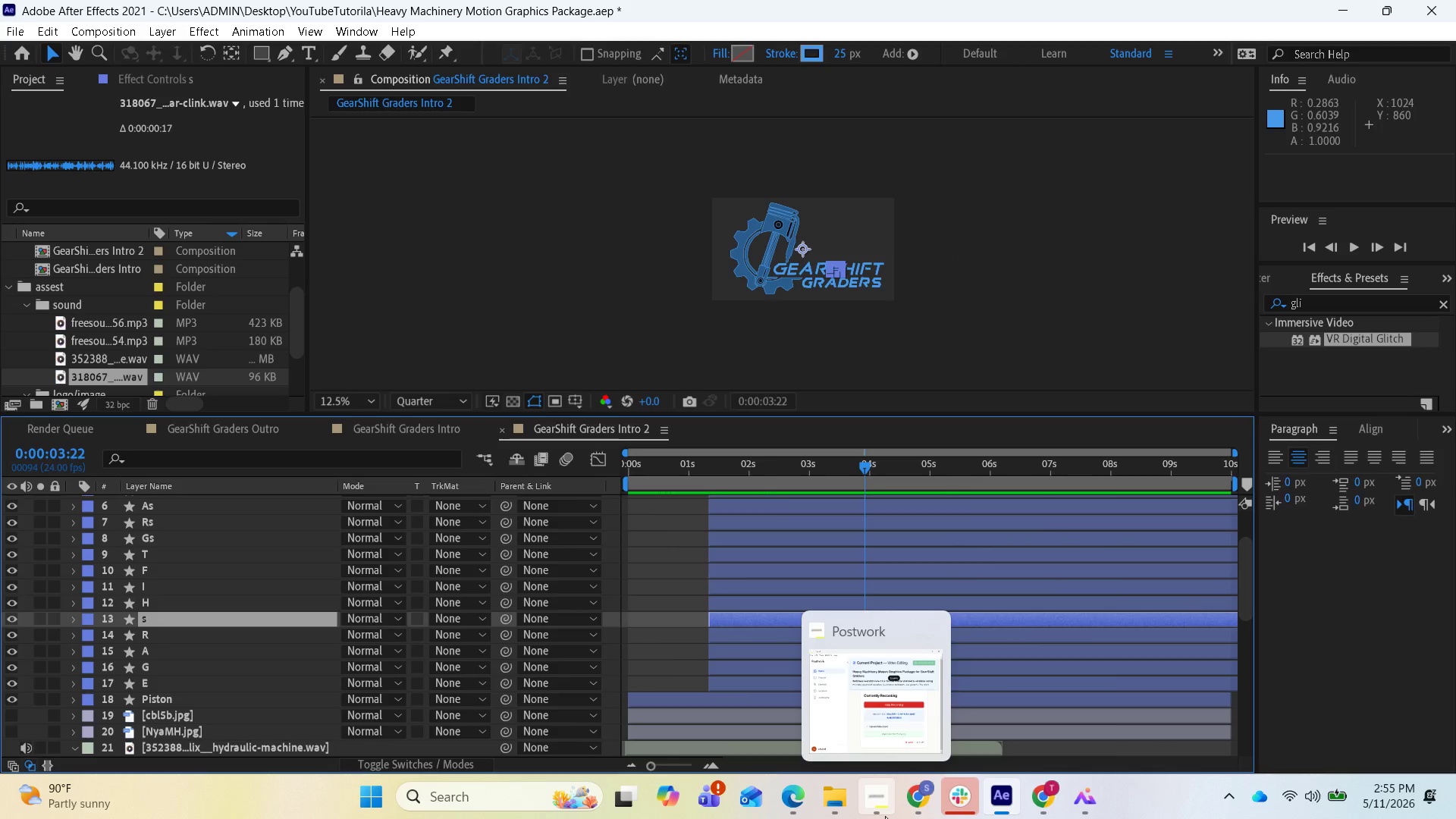 
left_click([886, 814])
 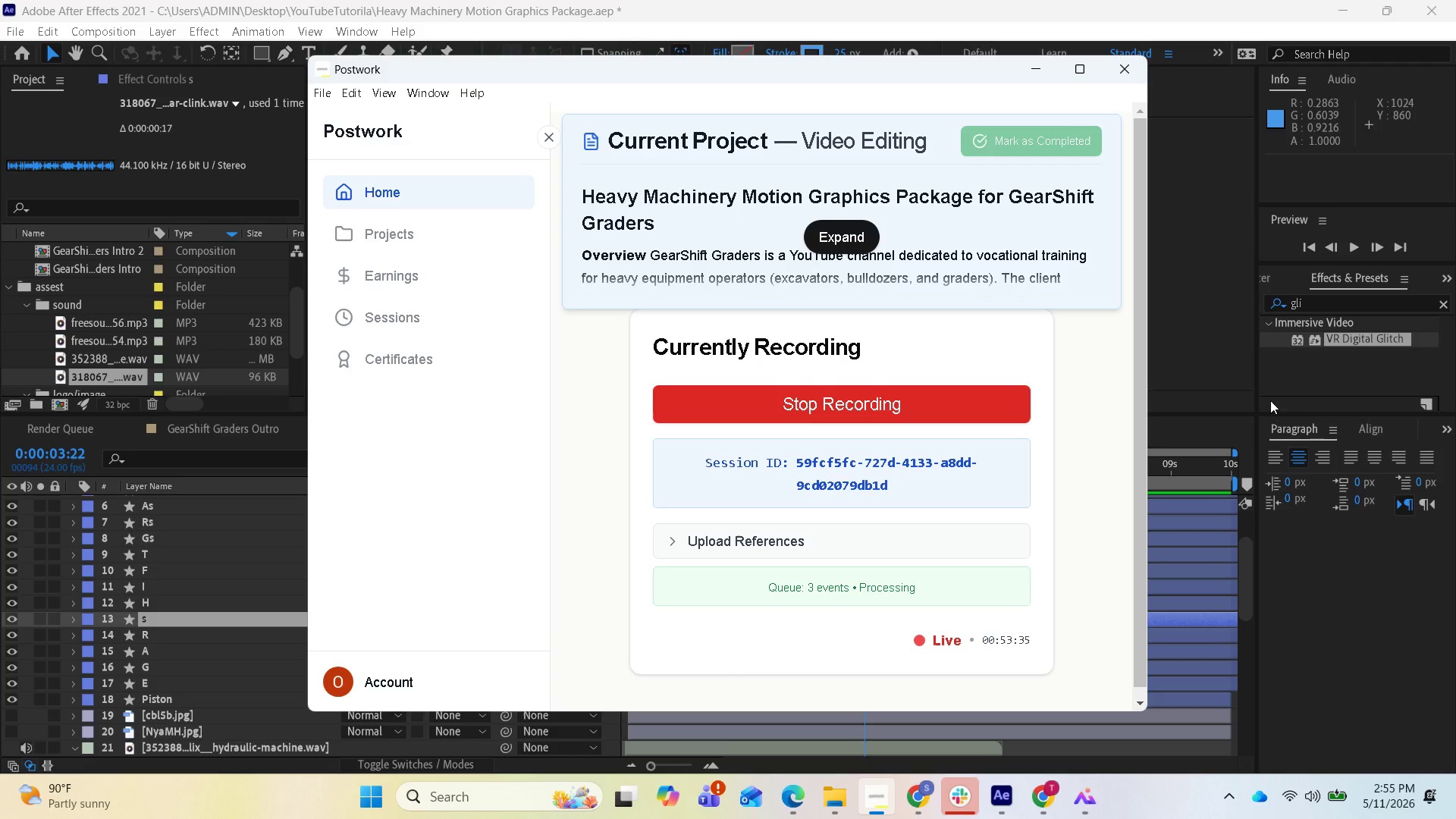 
left_click([1191, 340])
 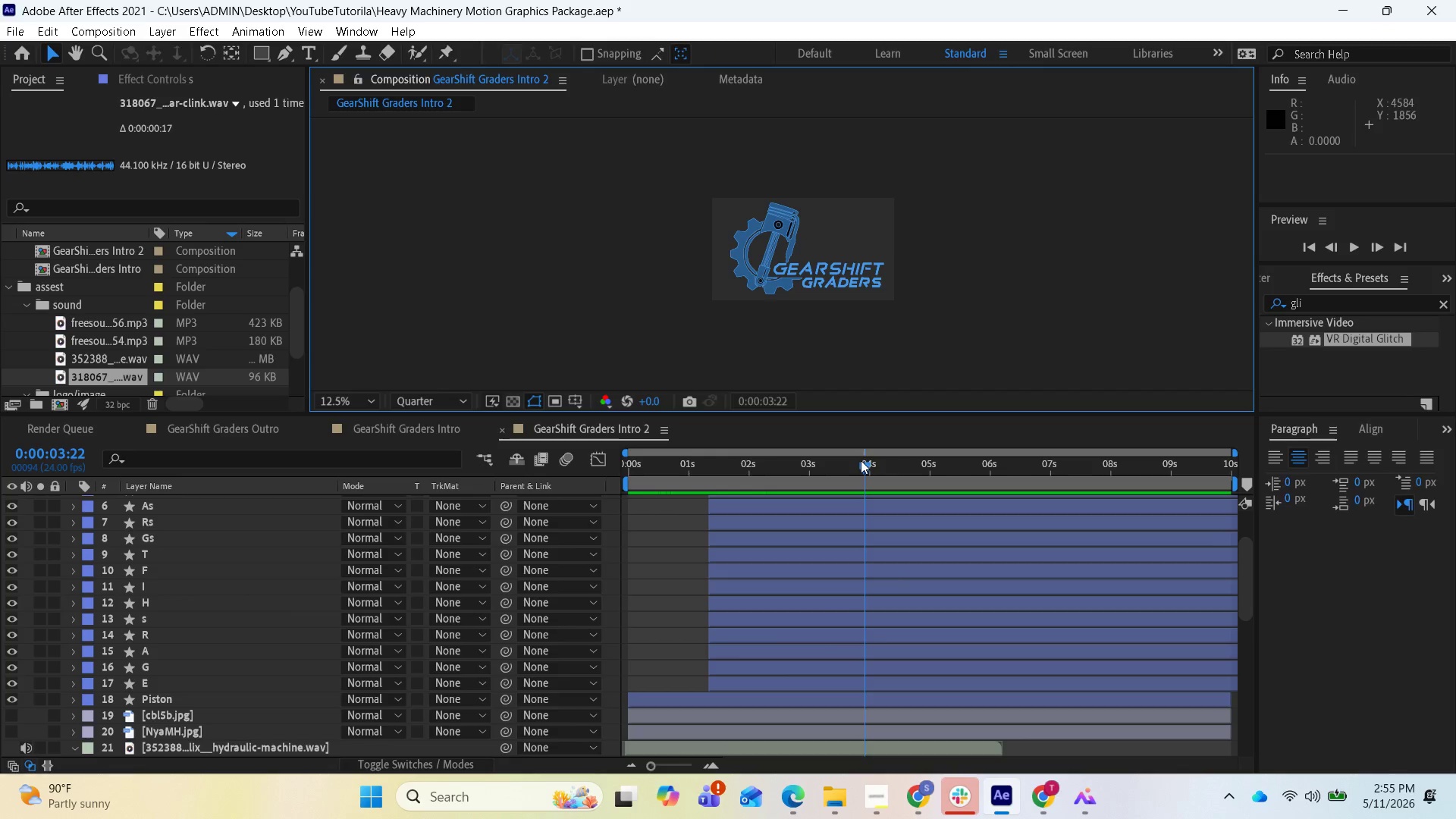 
left_click_drag(start_coordinate=[861, 460], to_coordinate=[592, 497])
 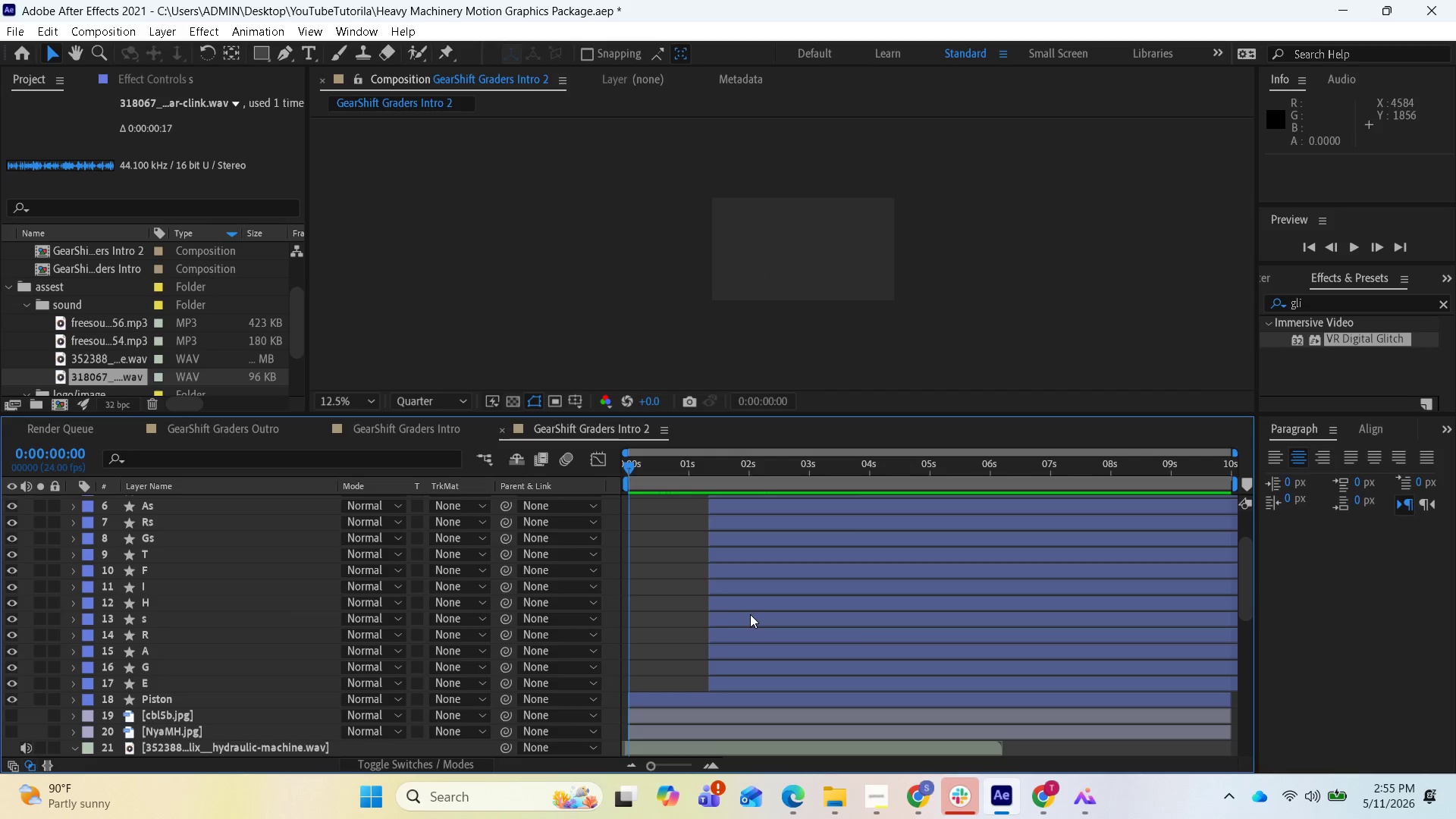 
key(Space)
 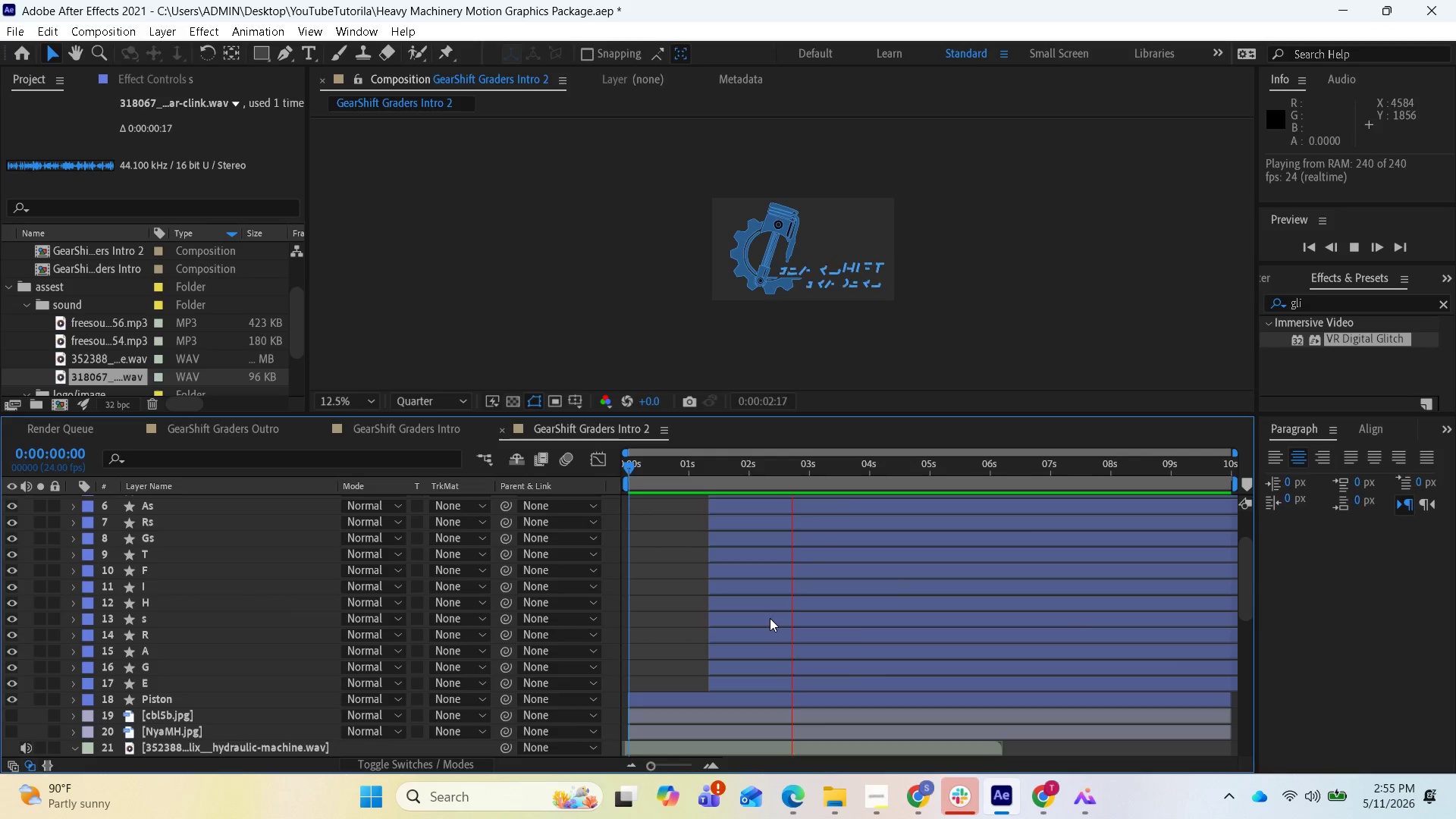 
wait(8.42)
 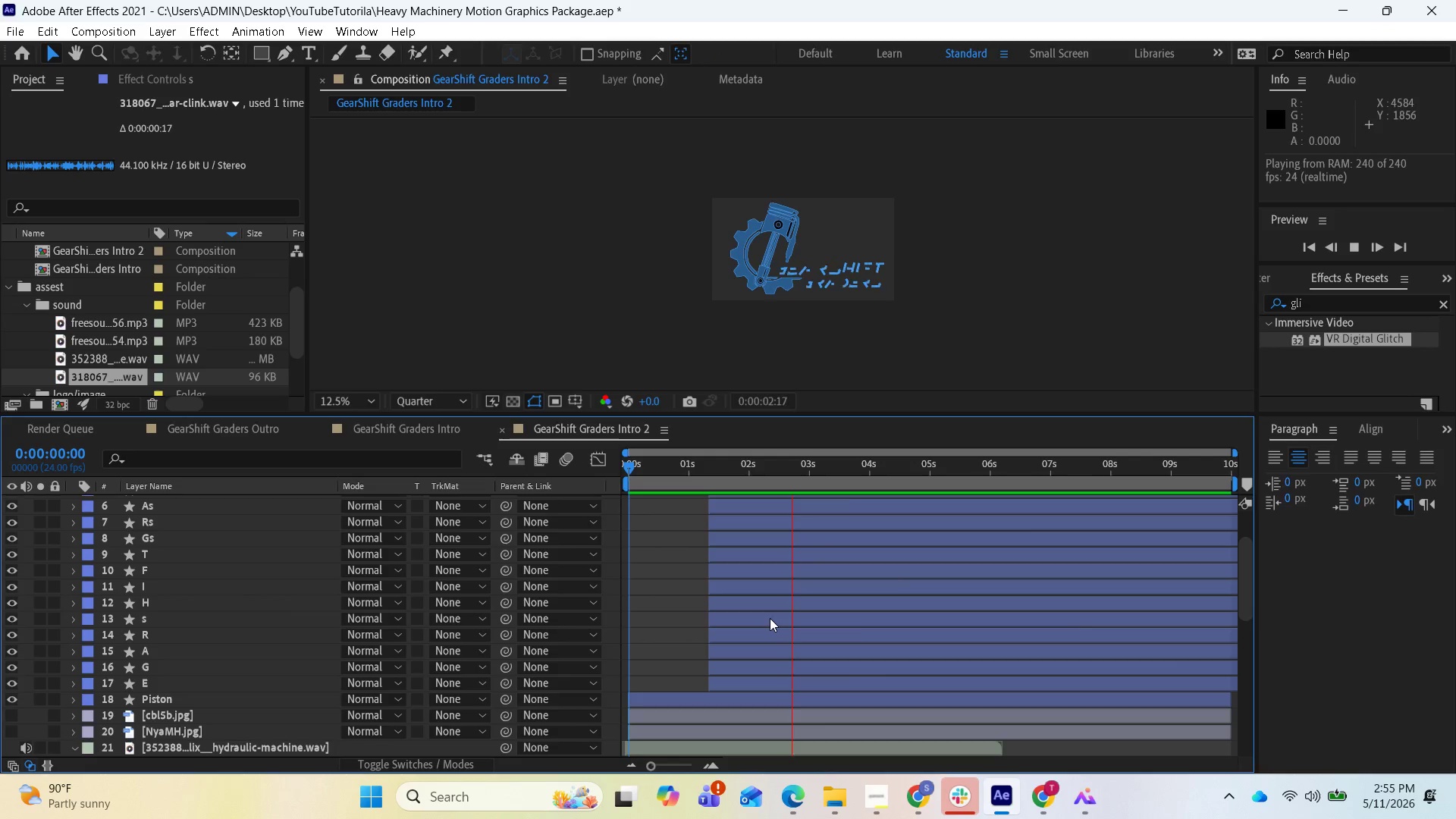 
key(Space)
 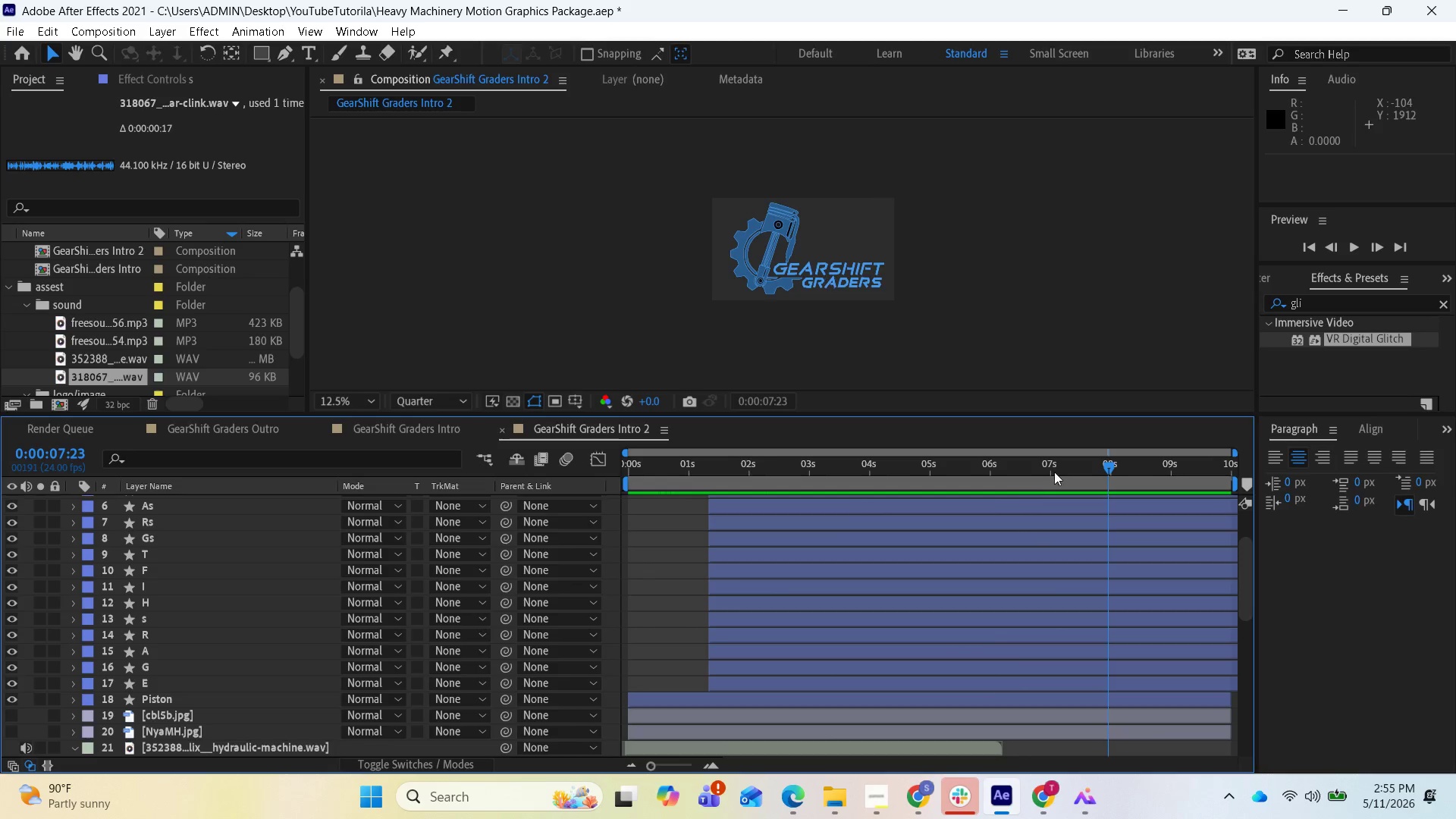 
left_click_drag(start_coordinate=[1106, 468], to_coordinate=[620, 551])
 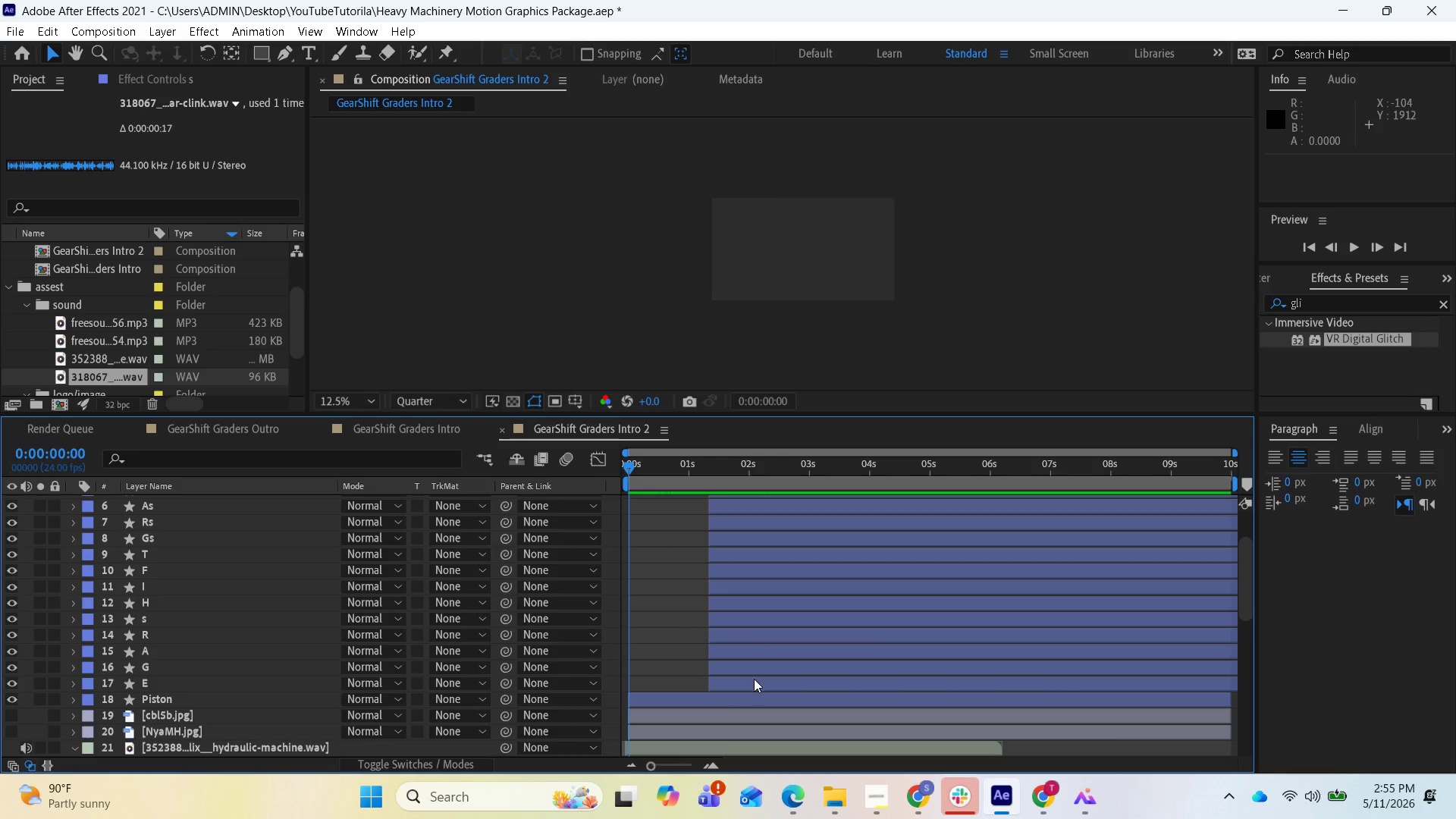 
left_click([751, 682])
 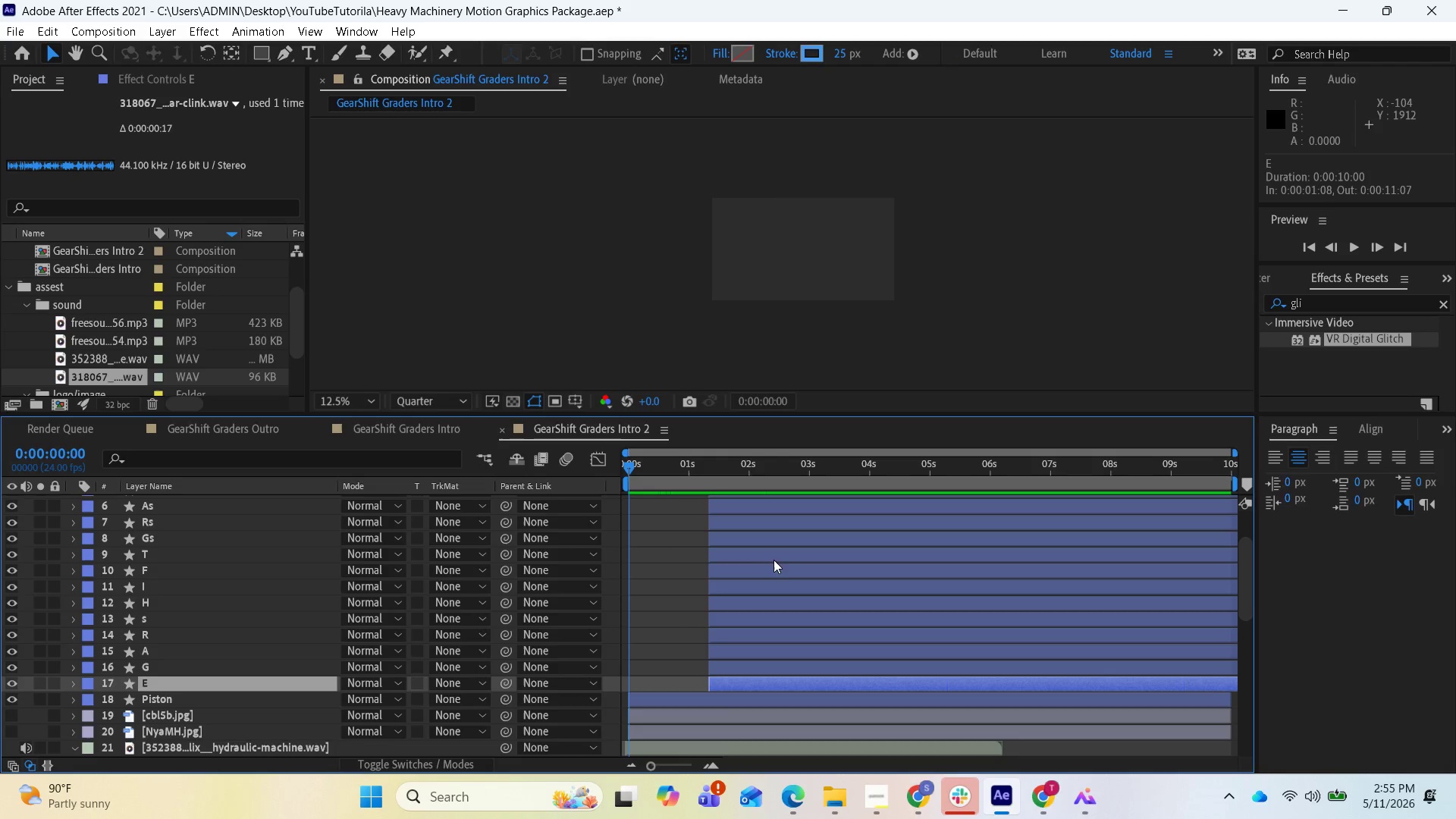 
hold_key(key=ShiftLeft, duration=0.95)
 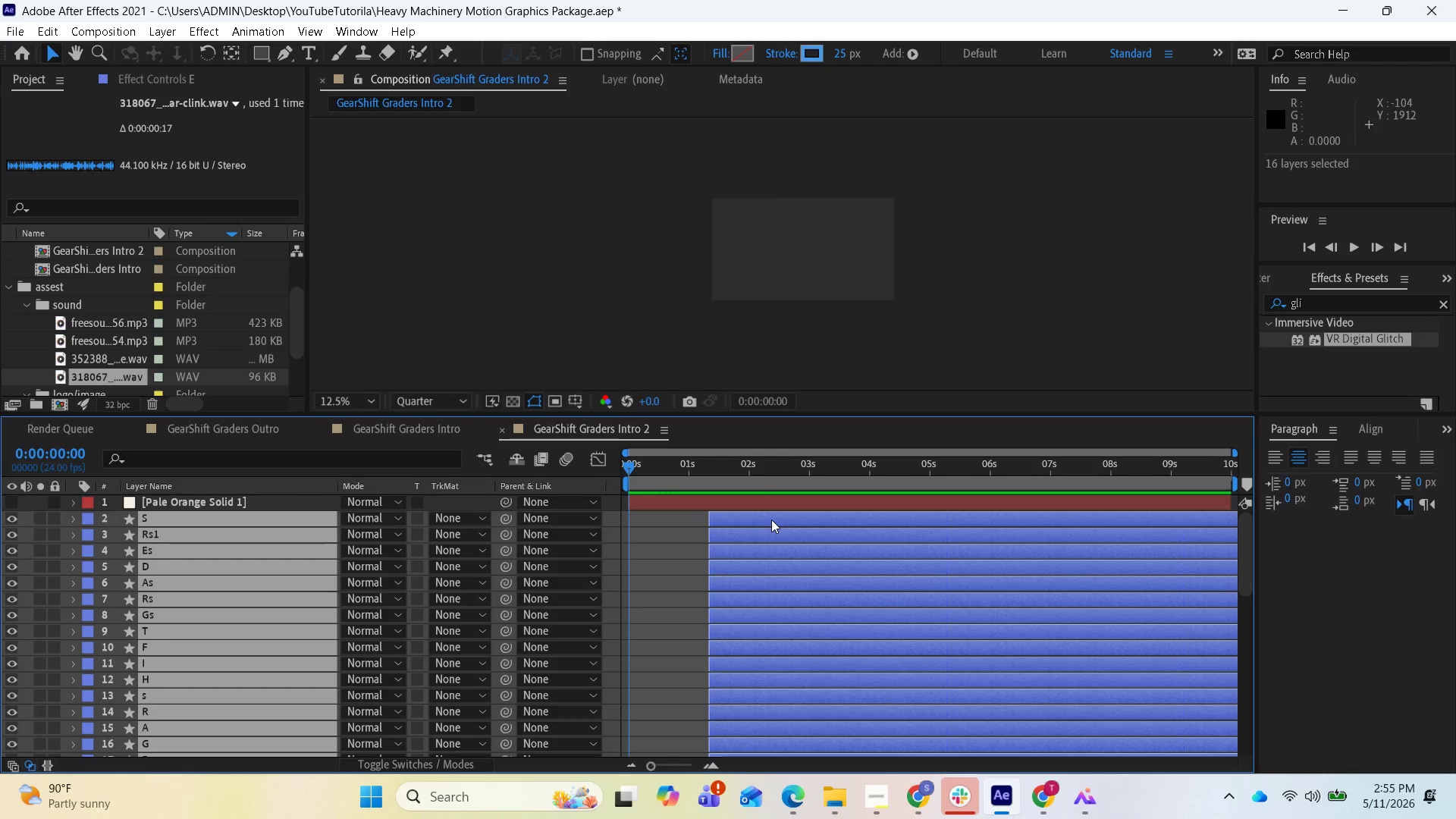 
scroll: coordinate [777, 546], scroll_direction: up, amount: 3.0
 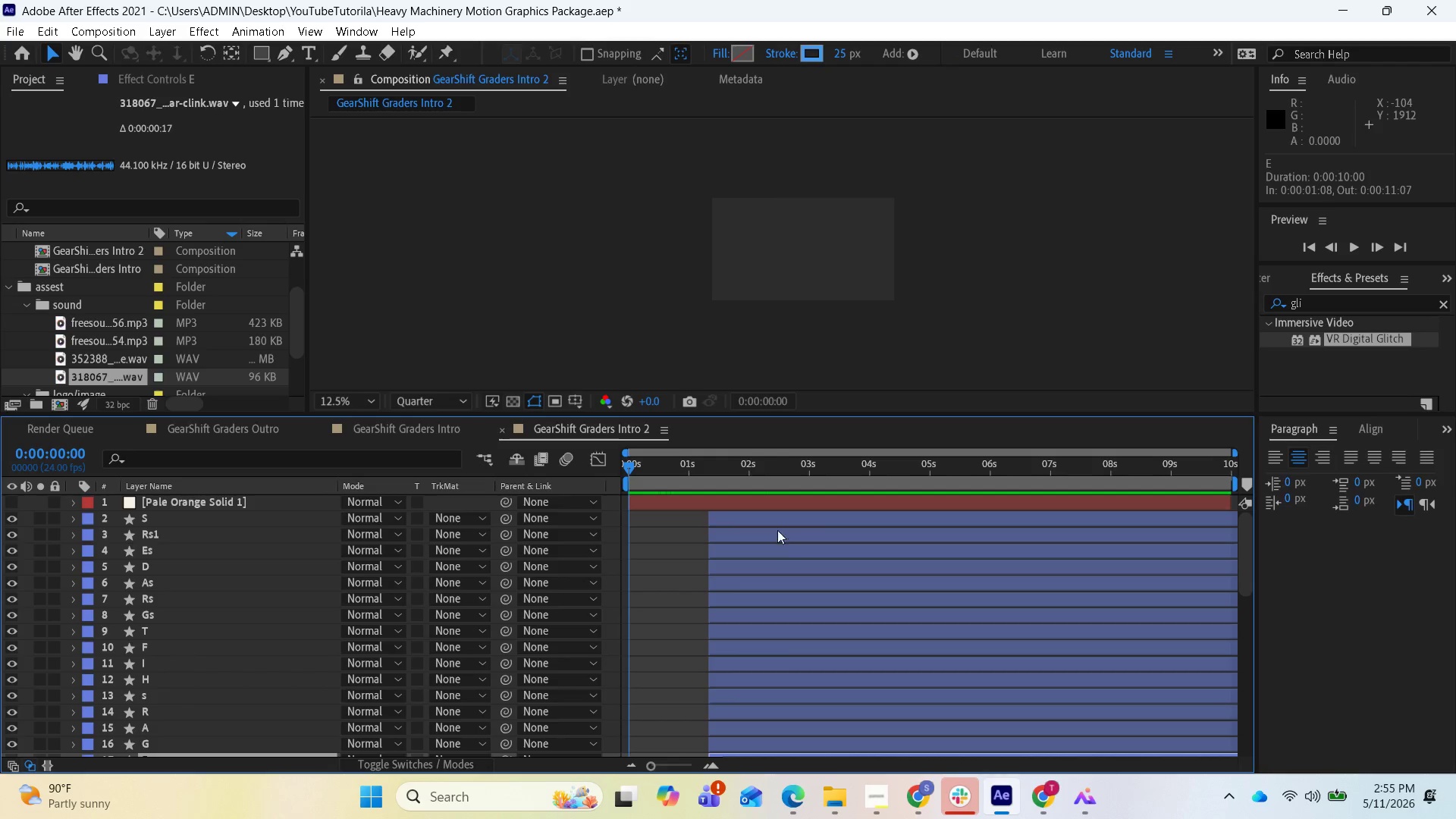 
left_click([774, 519])
 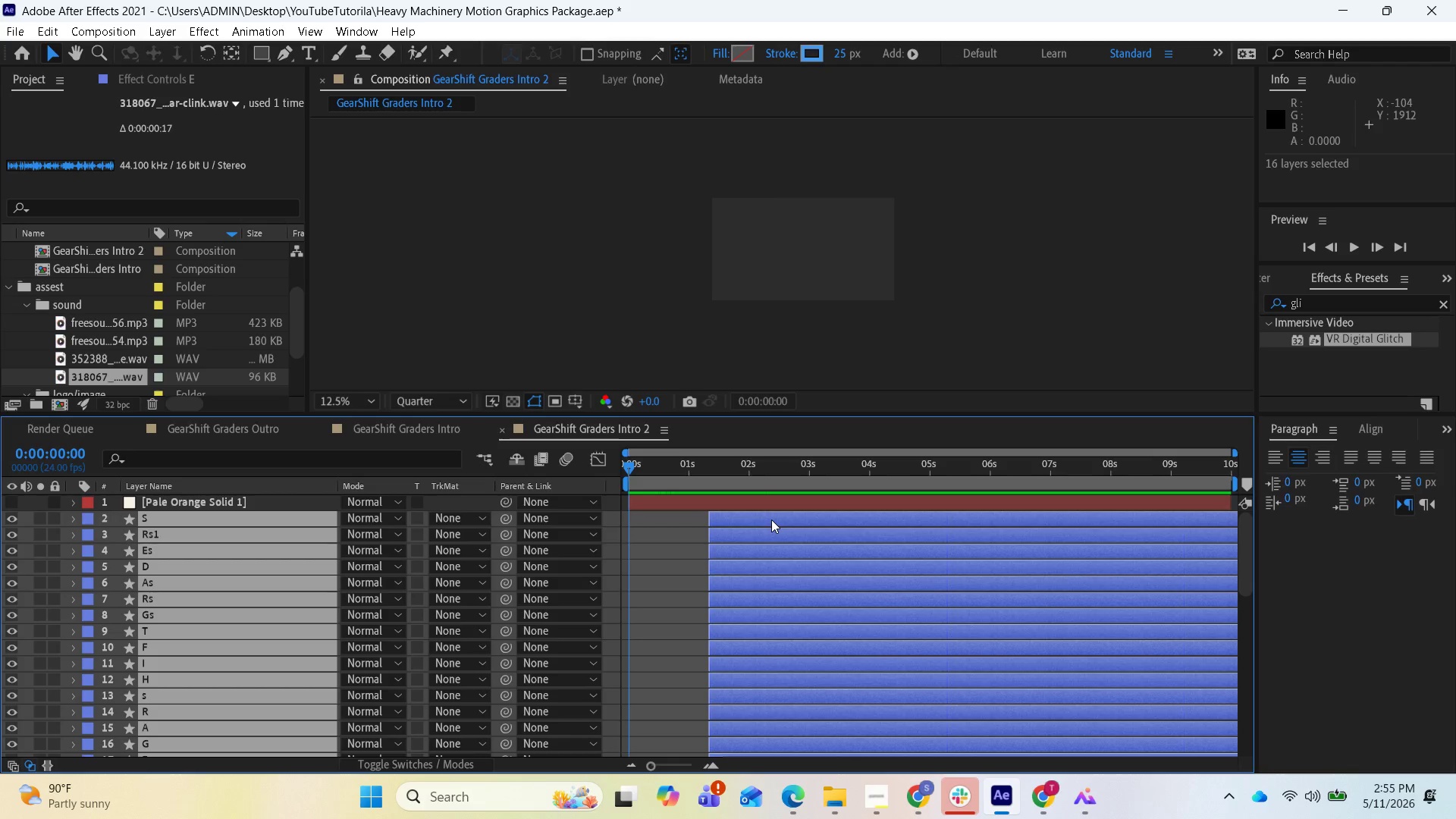 
left_click_drag(start_coordinate=[771, 519], to_coordinate=[905, 533])
 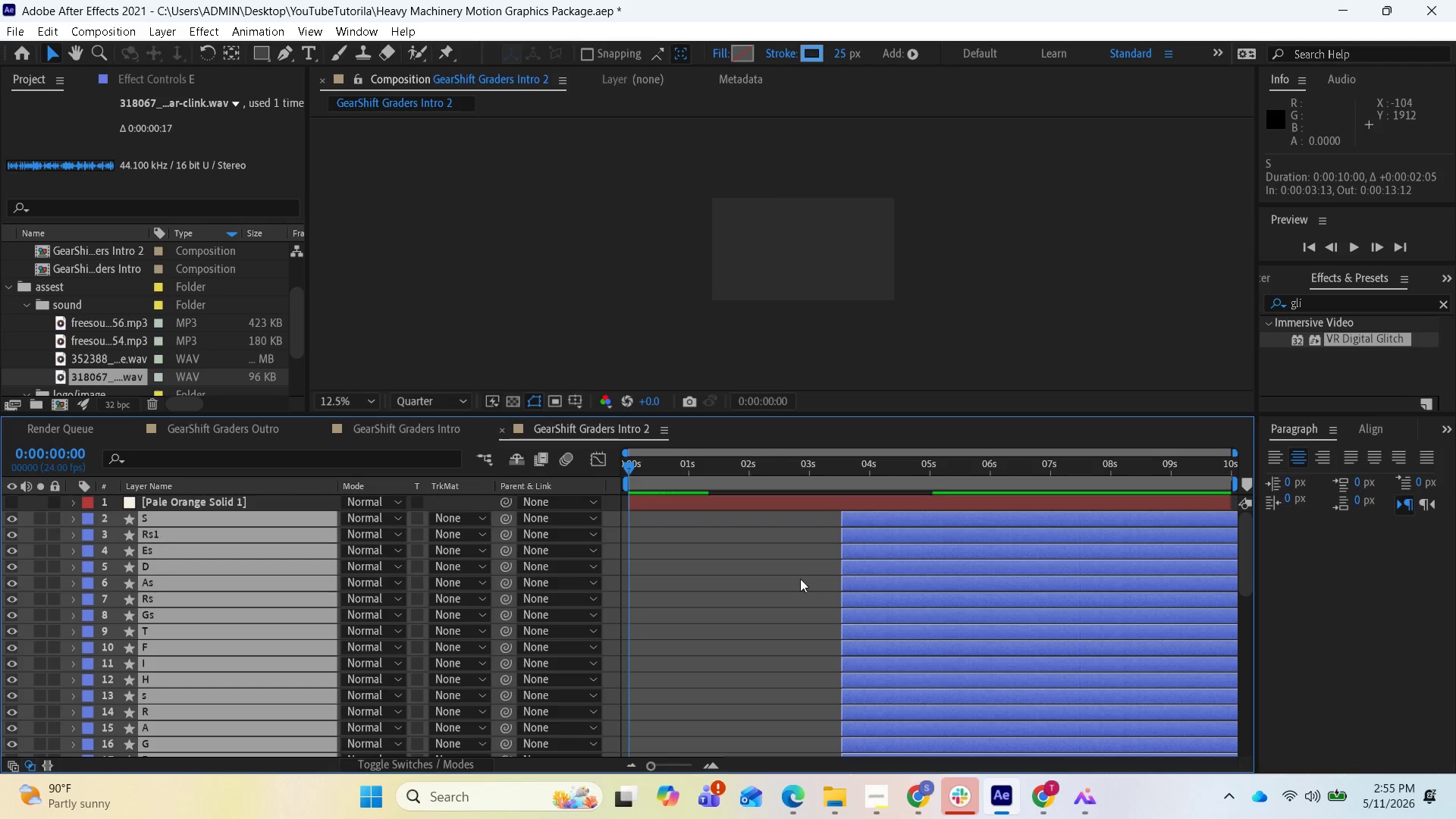 
scroll: coordinate [793, 592], scroll_direction: down, amount: 4.0
 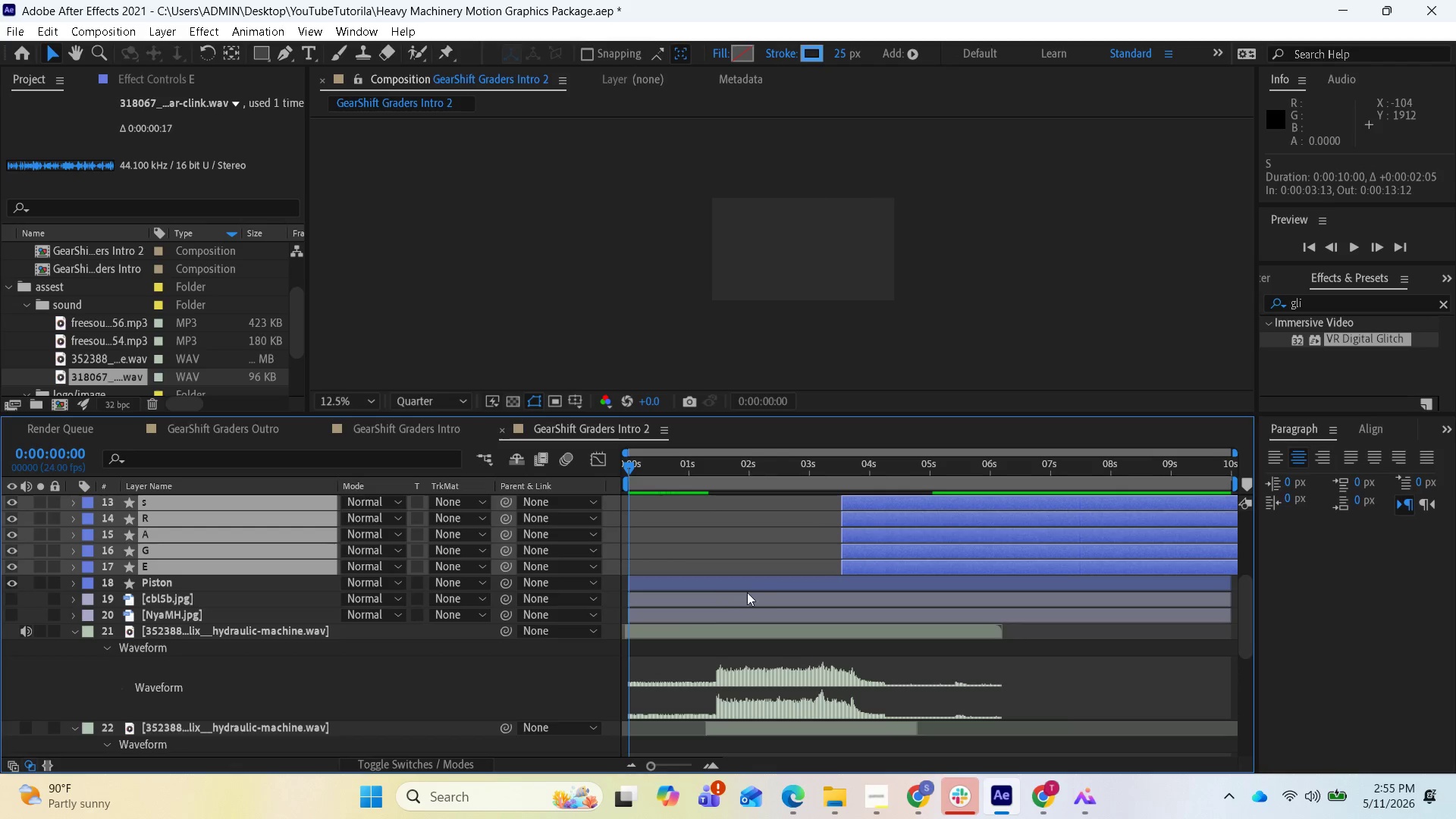 
left_click([735, 588])
 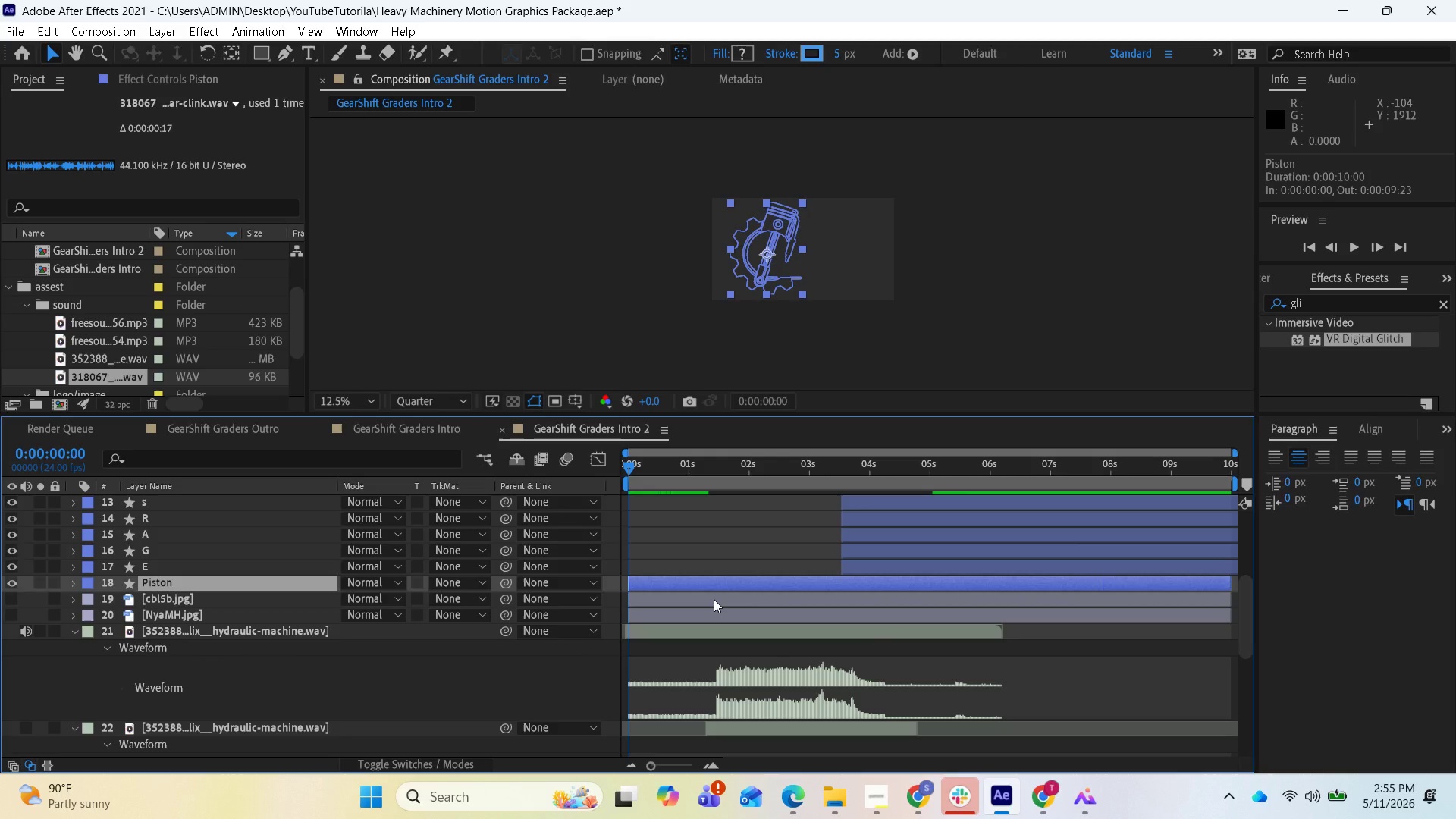 
key(U)
 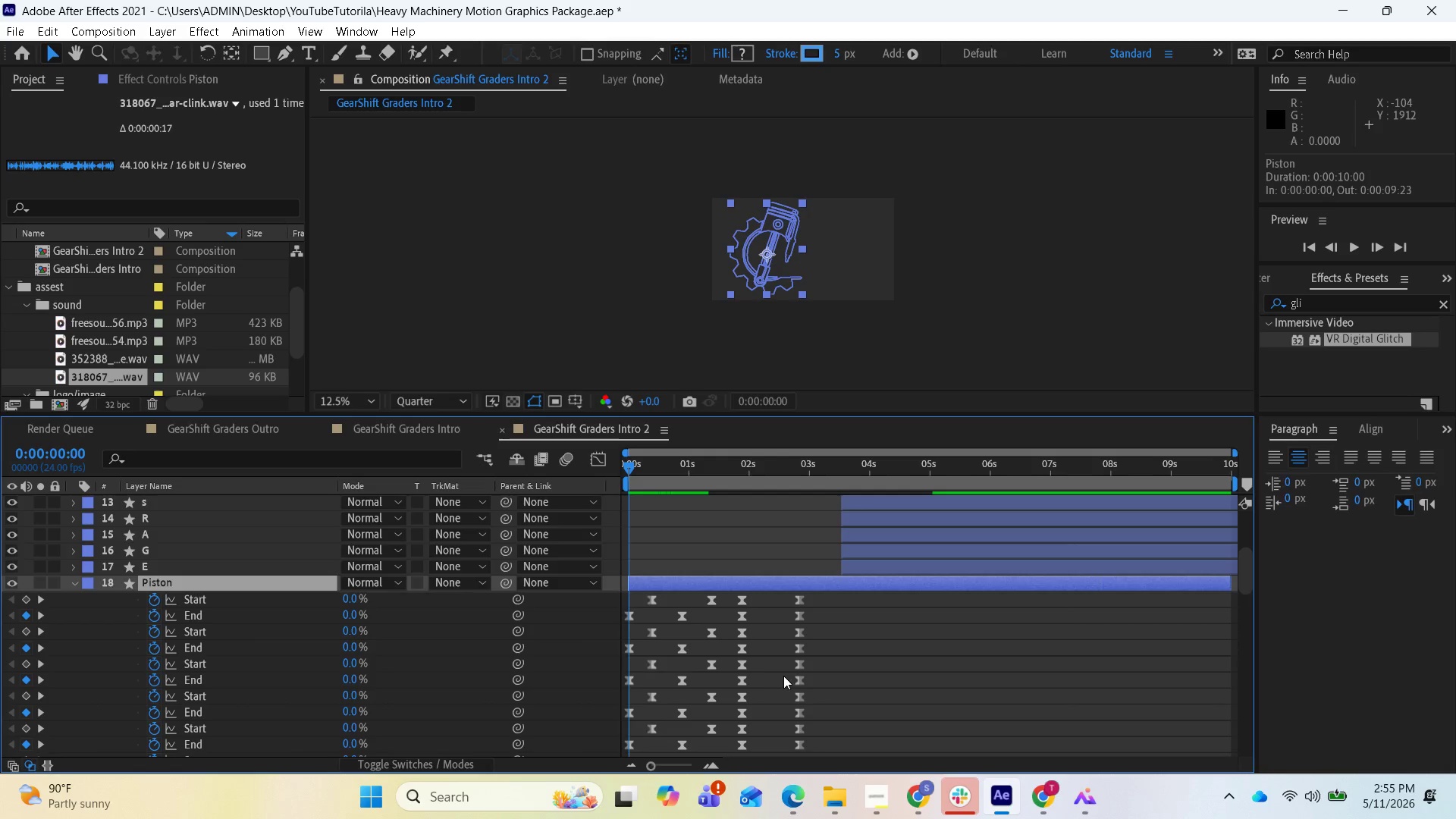 
scroll: coordinate [815, 672], scroll_direction: down, amount: 10.0
 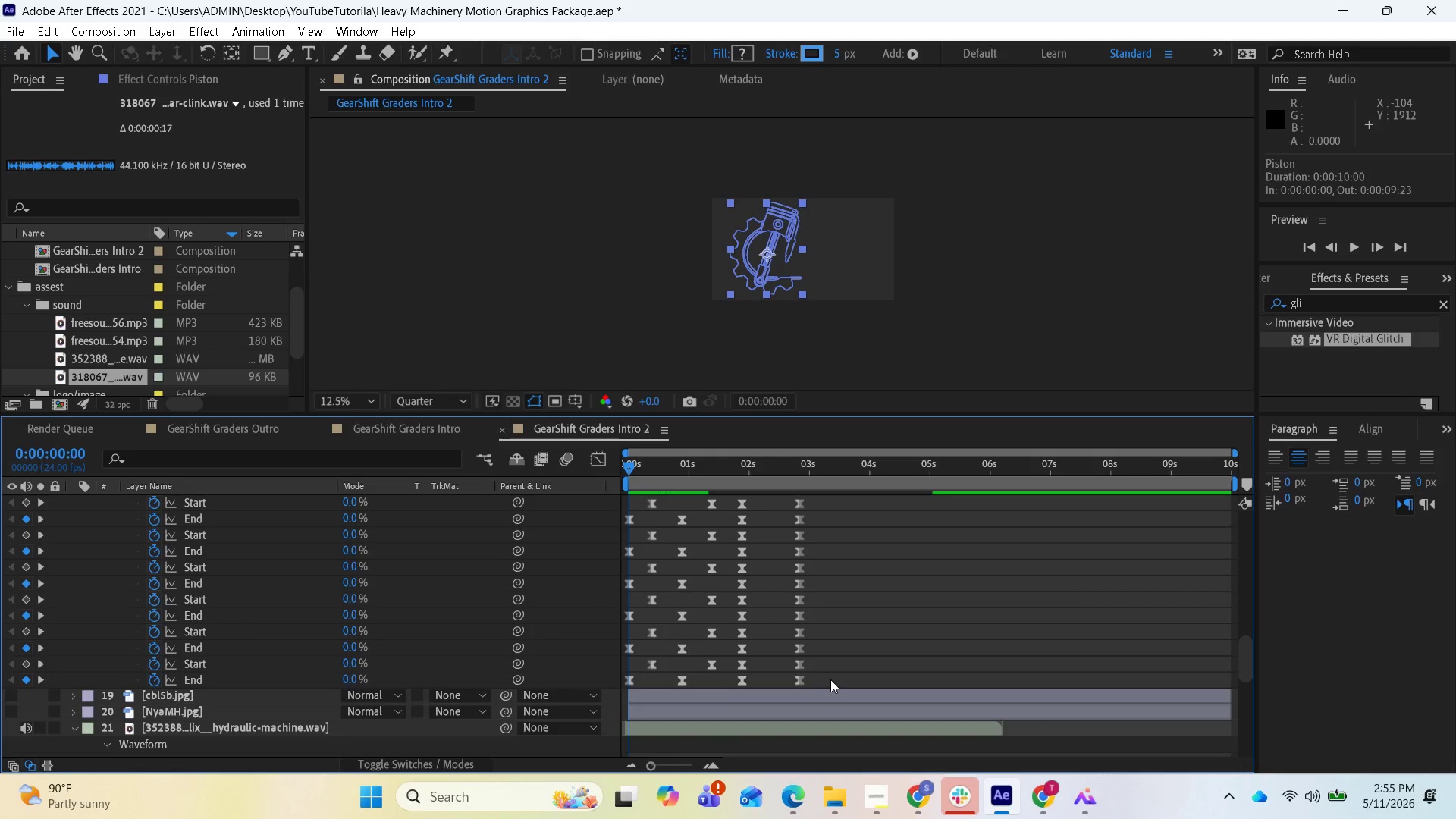 
scroll: coordinate [846, 666], scroll_direction: up, amount: 2.0
 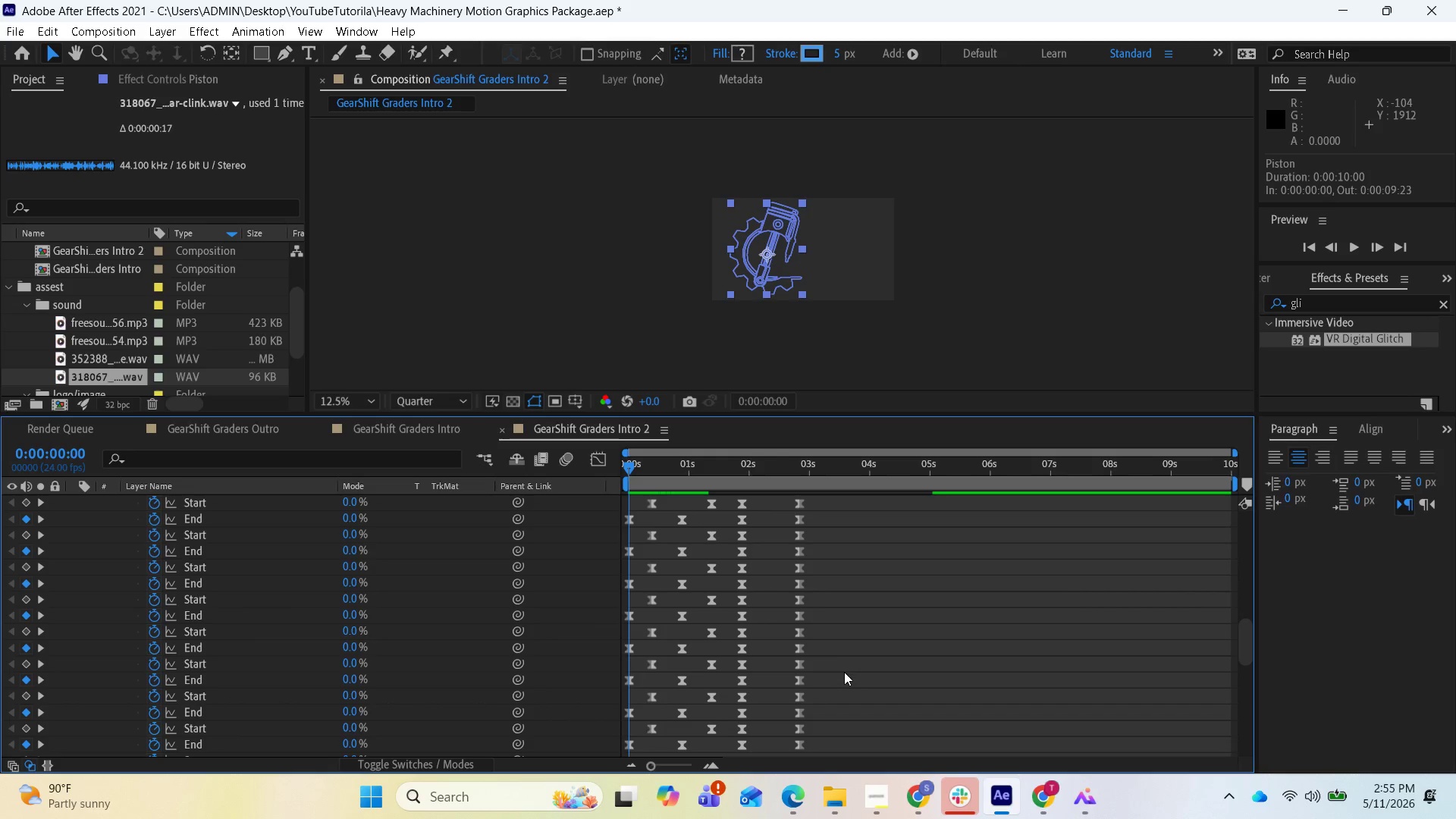 
scroll: coordinate [844, 672], scroll_direction: down, amount: 2.0
 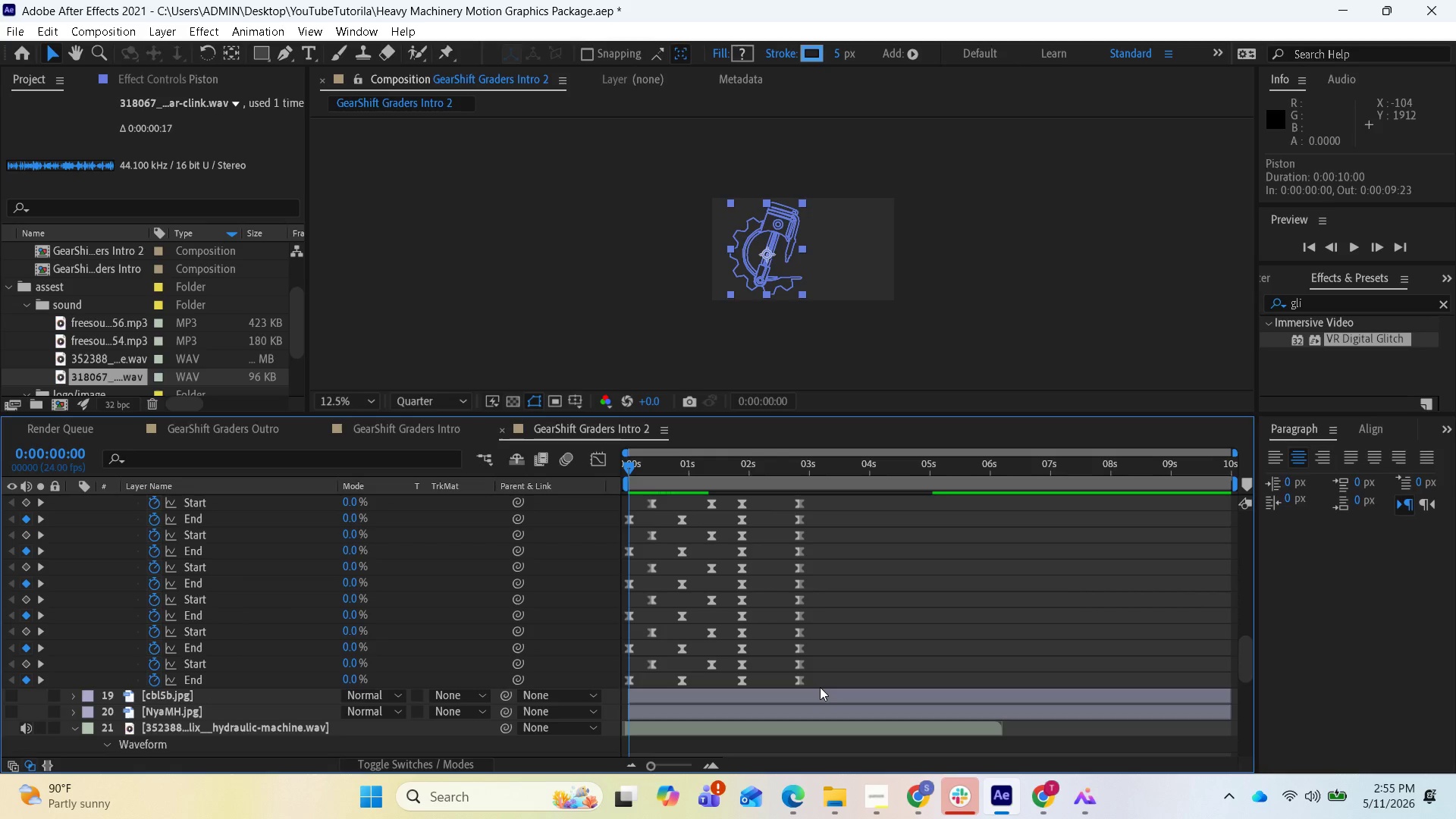 
left_click_drag(start_coordinate=[820, 687], to_coordinate=[738, 563])
 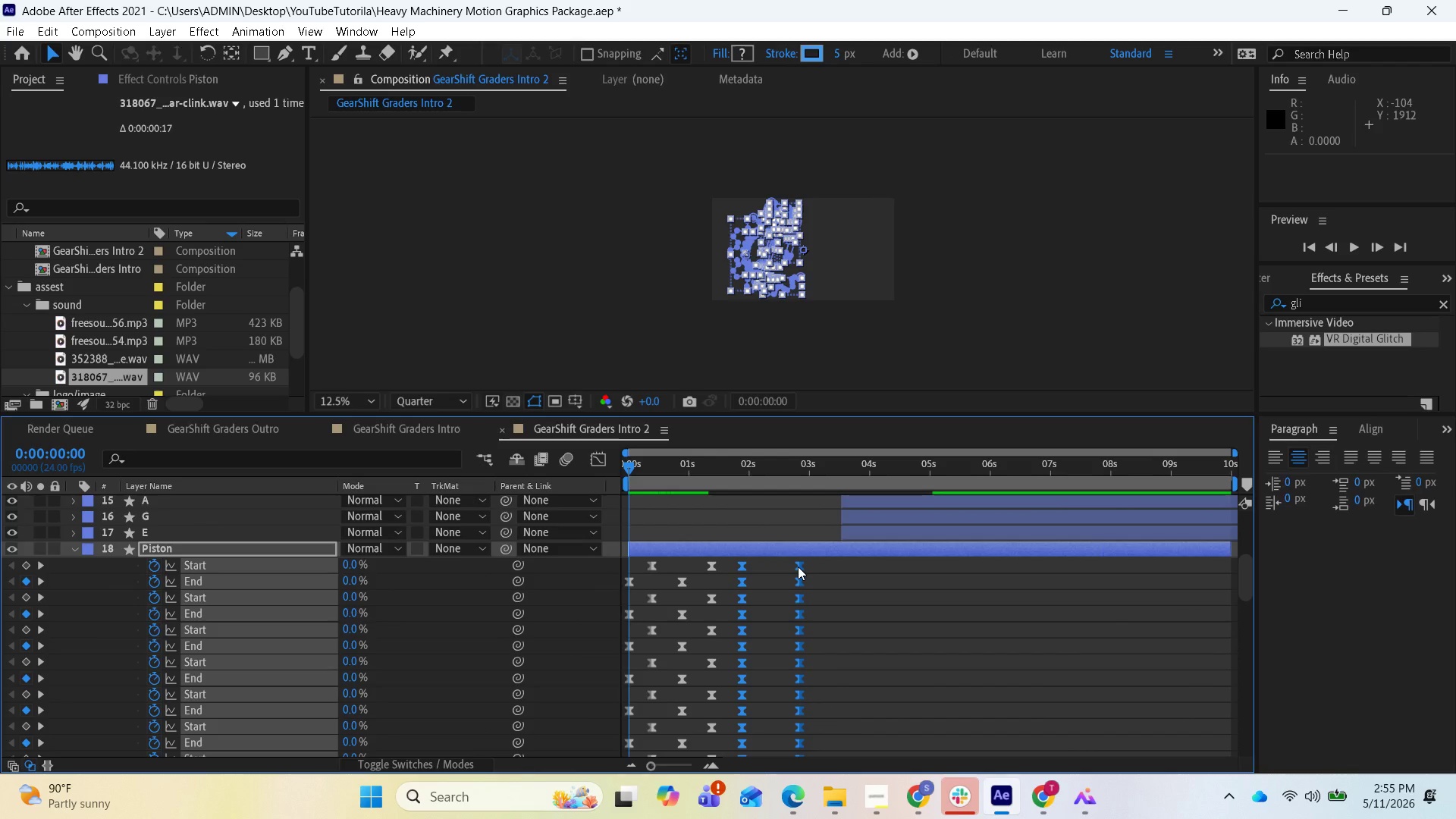 
left_click_drag(start_coordinate=[798, 566], to_coordinate=[868, 573])
 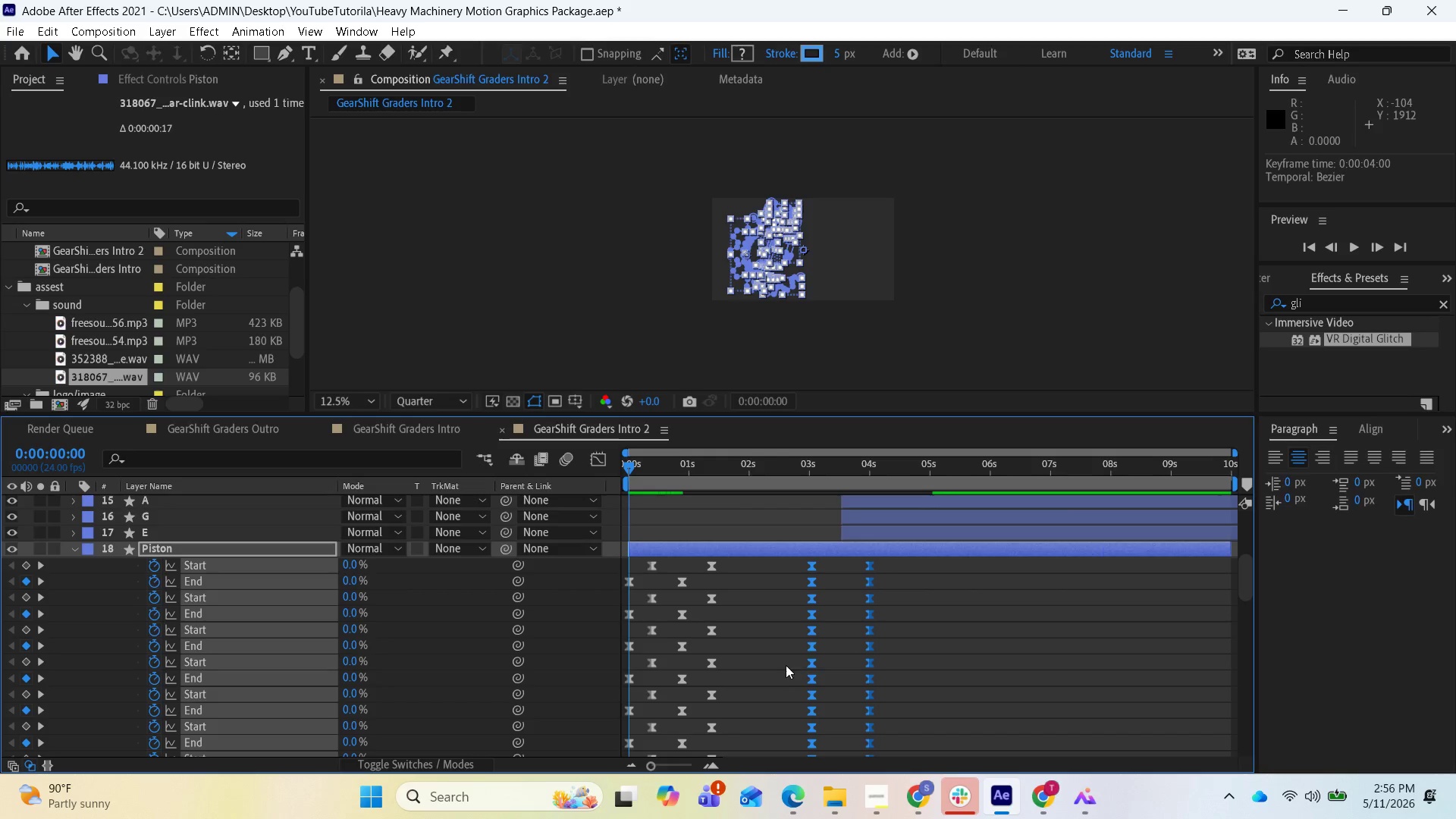 
scroll: coordinate [762, 708], scroll_direction: down, amount: 10.0
 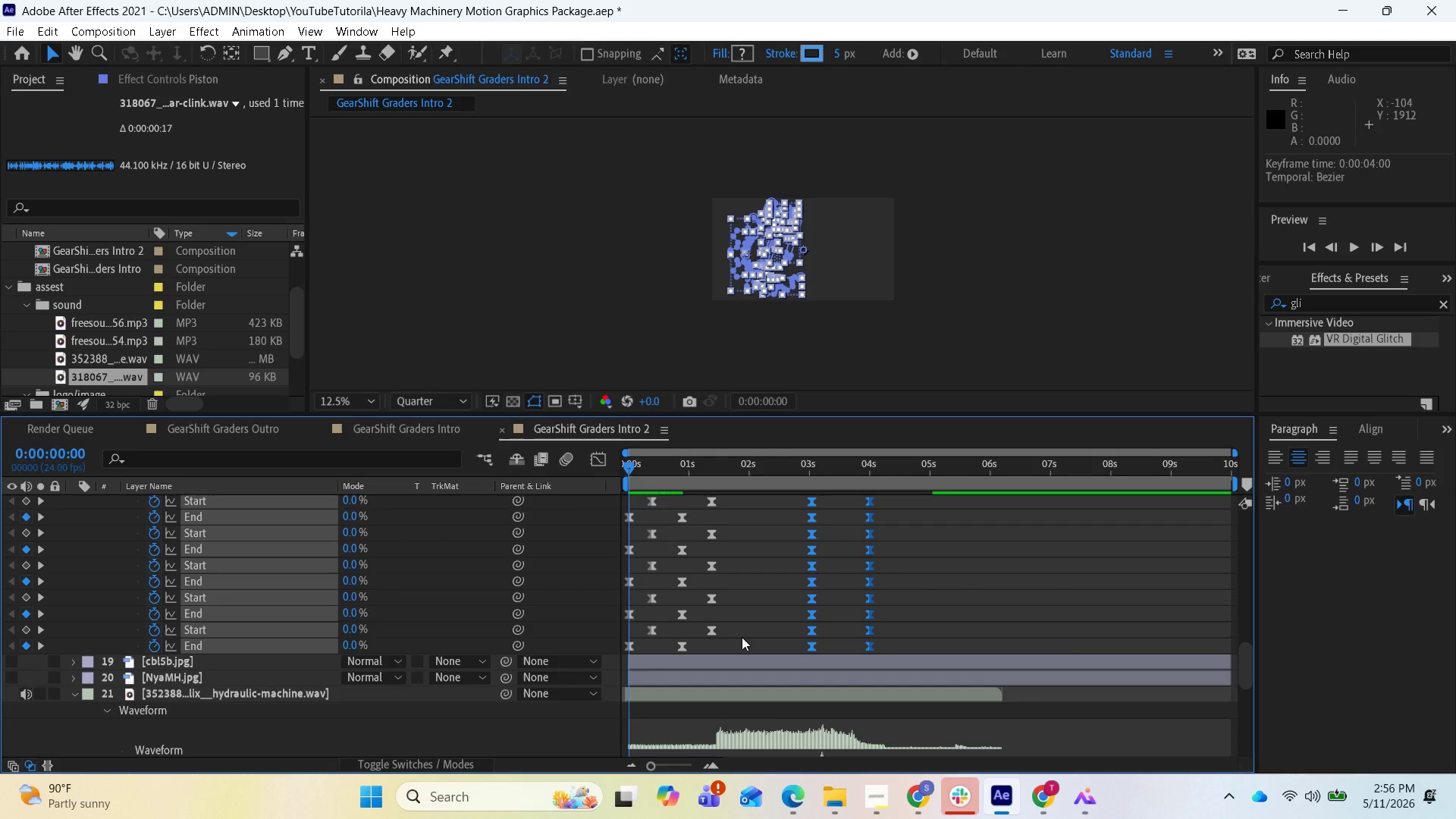 
left_click([742, 637])
 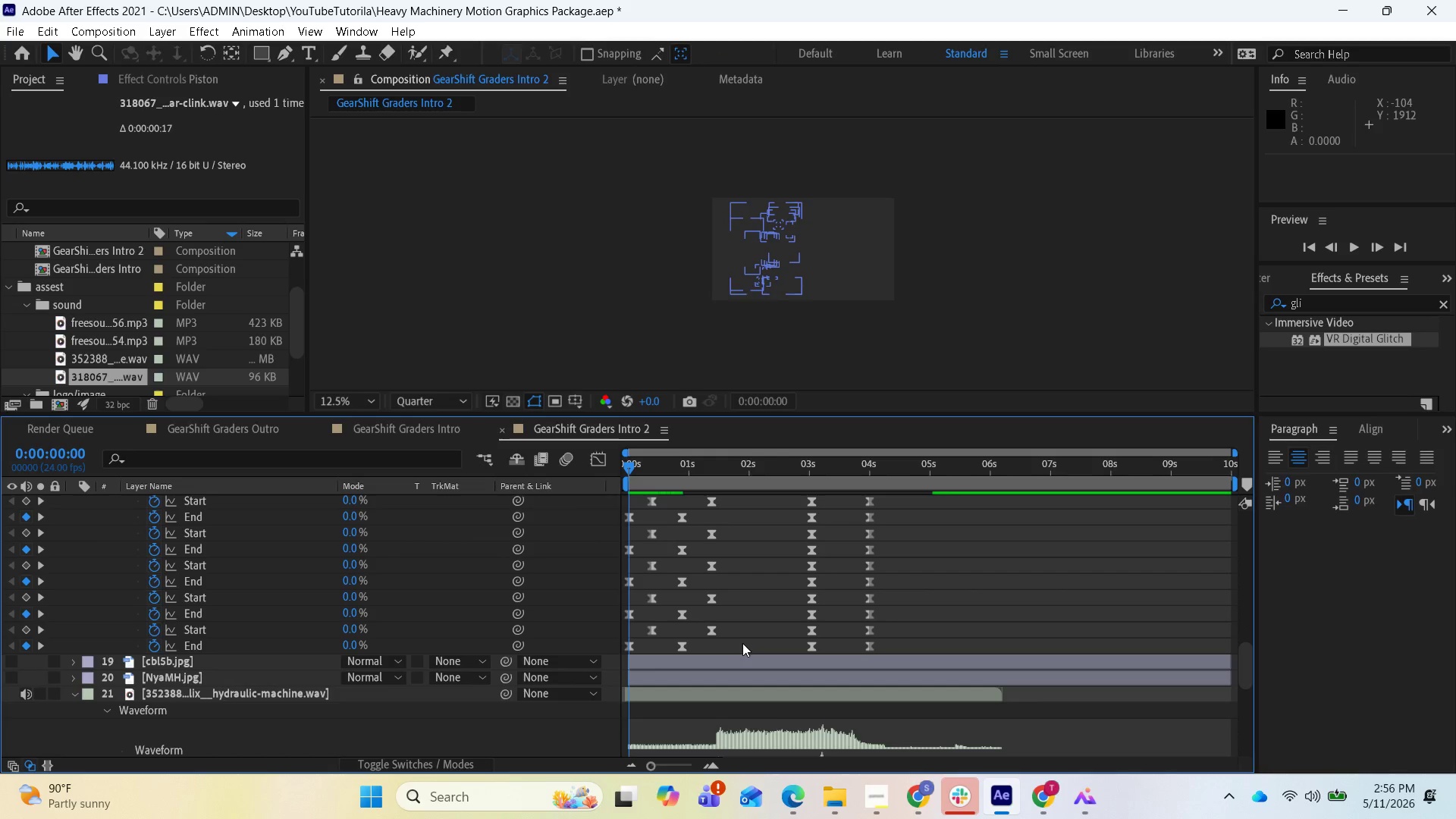 
left_click_drag(start_coordinate=[741, 648], to_coordinate=[673, 605])
 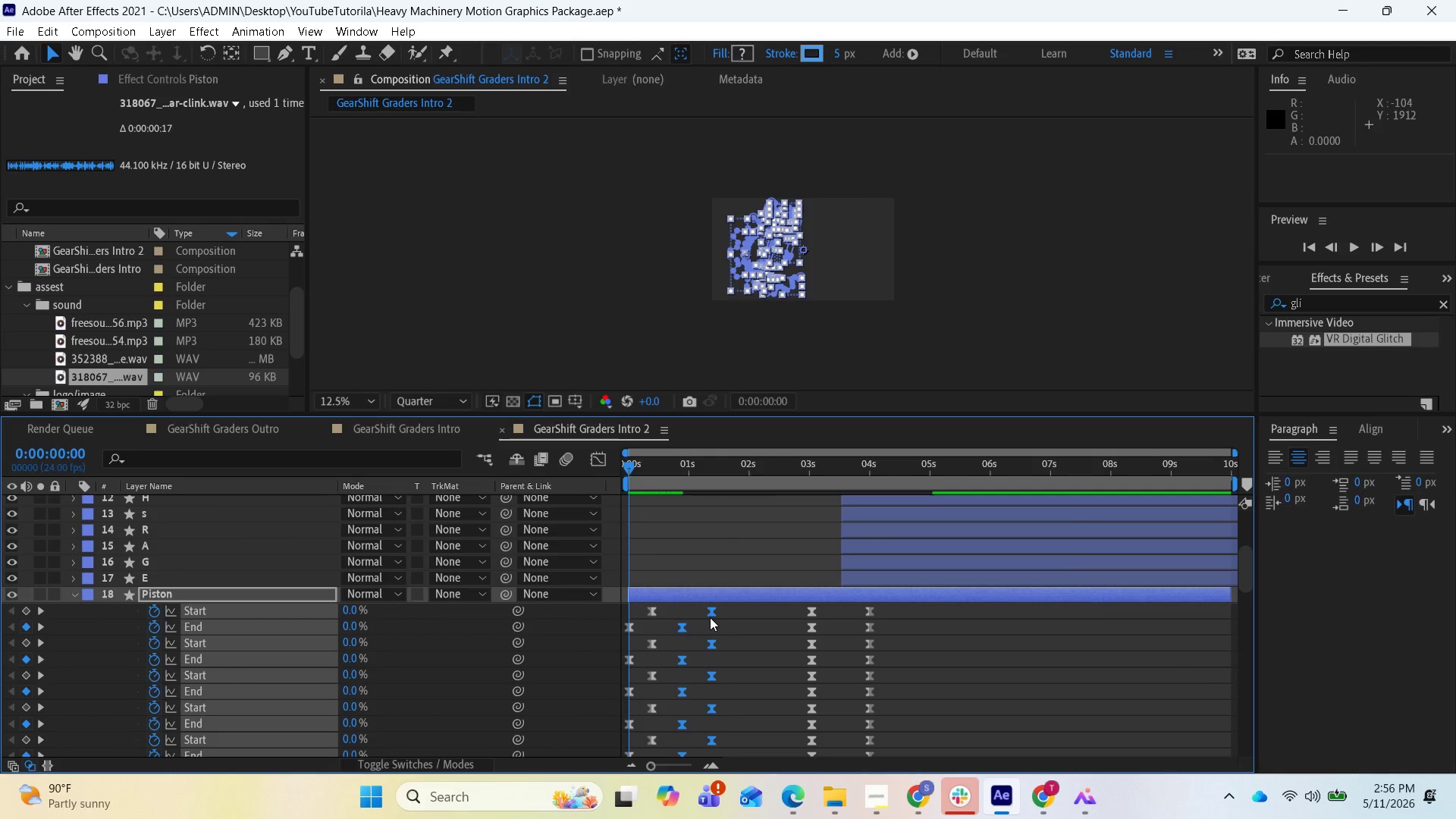 
left_click_drag(start_coordinate=[710, 617], to_coordinate=[743, 629])
 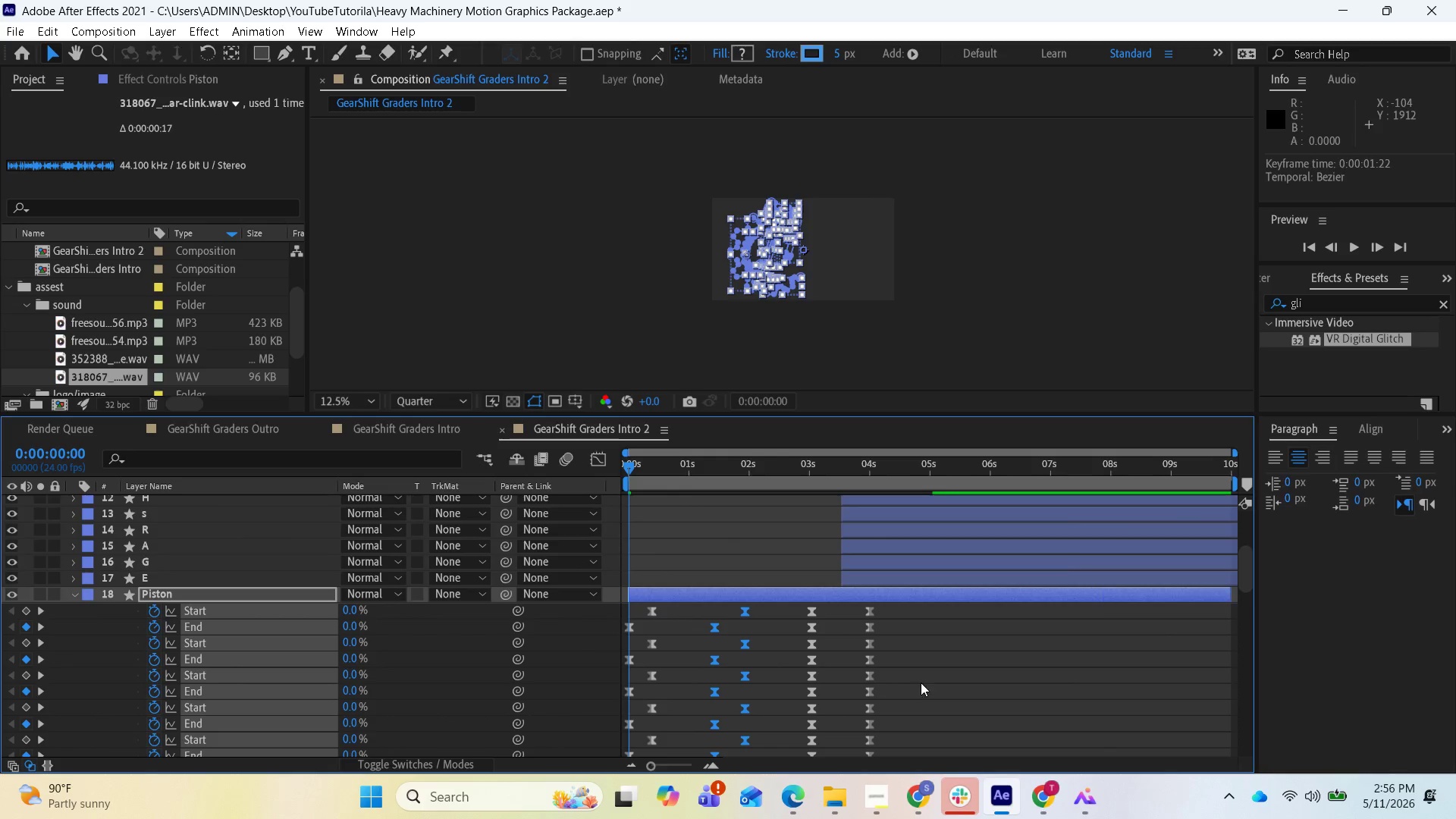 
scroll: coordinate [790, 708], scroll_direction: down, amount: 12.0
 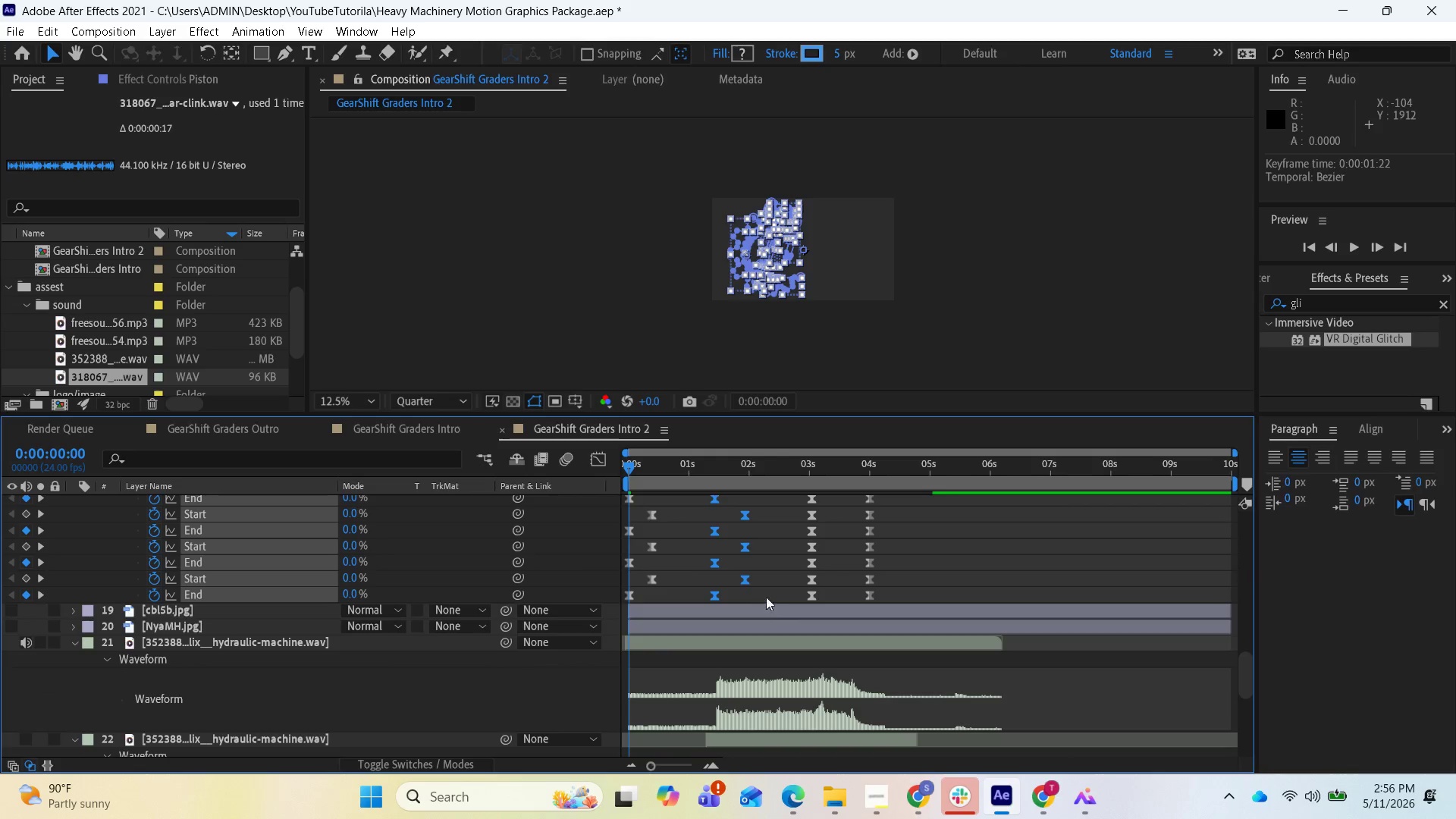 
left_click([767, 591])
 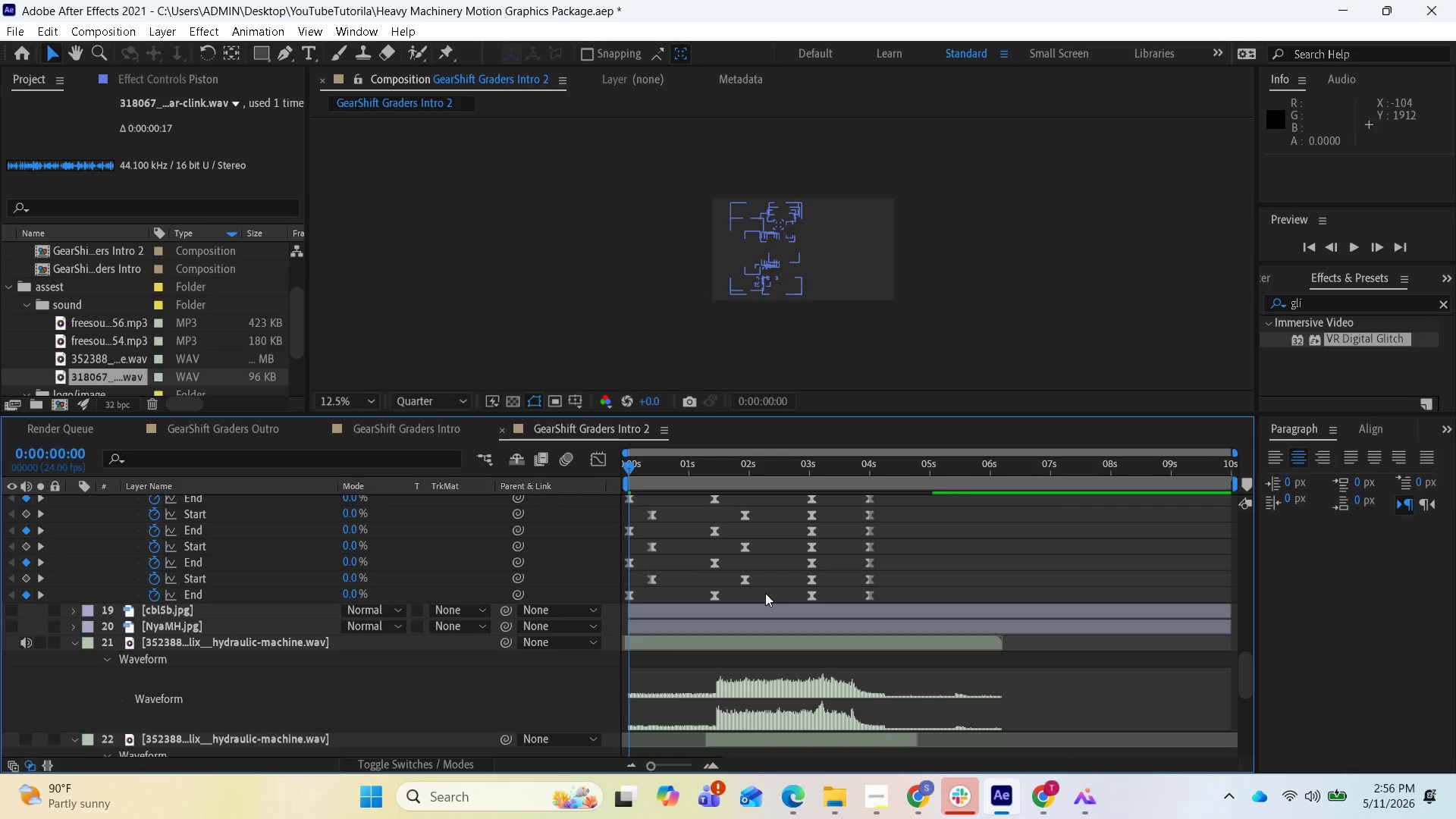 
left_click_drag(start_coordinate=[765, 595], to_coordinate=[739, 686])
 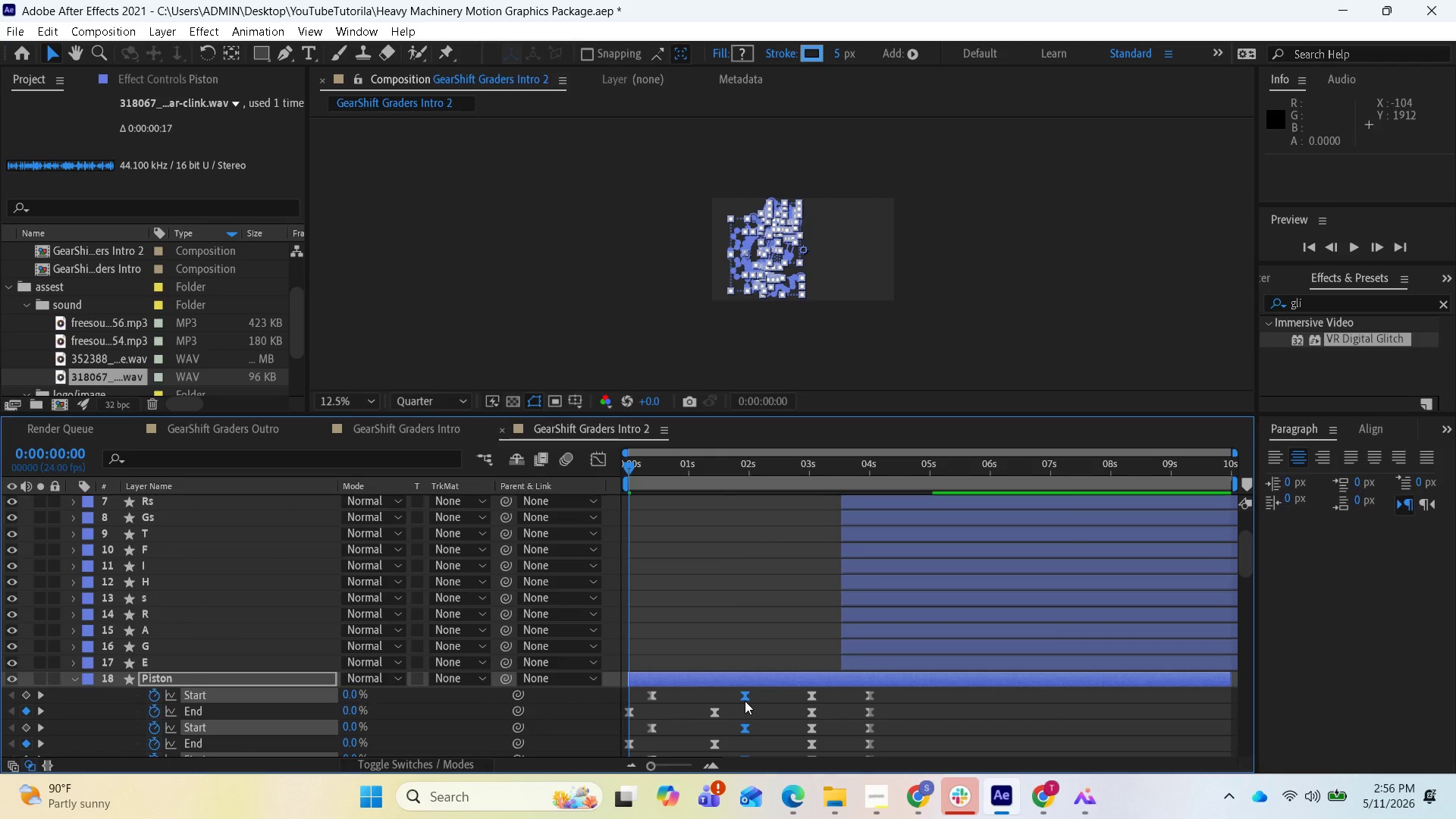 
left_click_drag(start_coordinate=[745, 701], to_coordinate=[764, 704])
 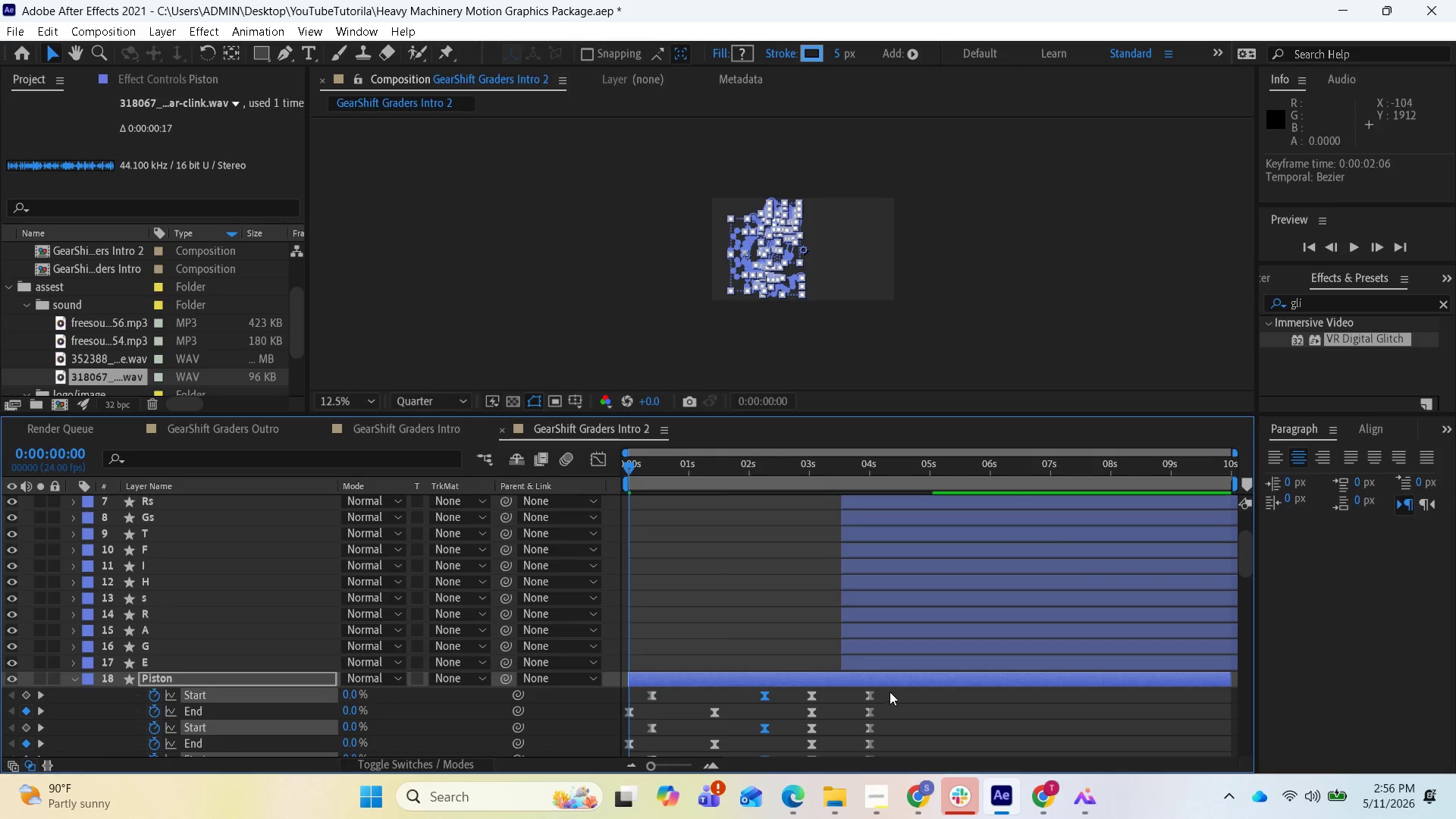 
scroll: coordinate [689, 701], scroll_direction: down, amount: 11.0
 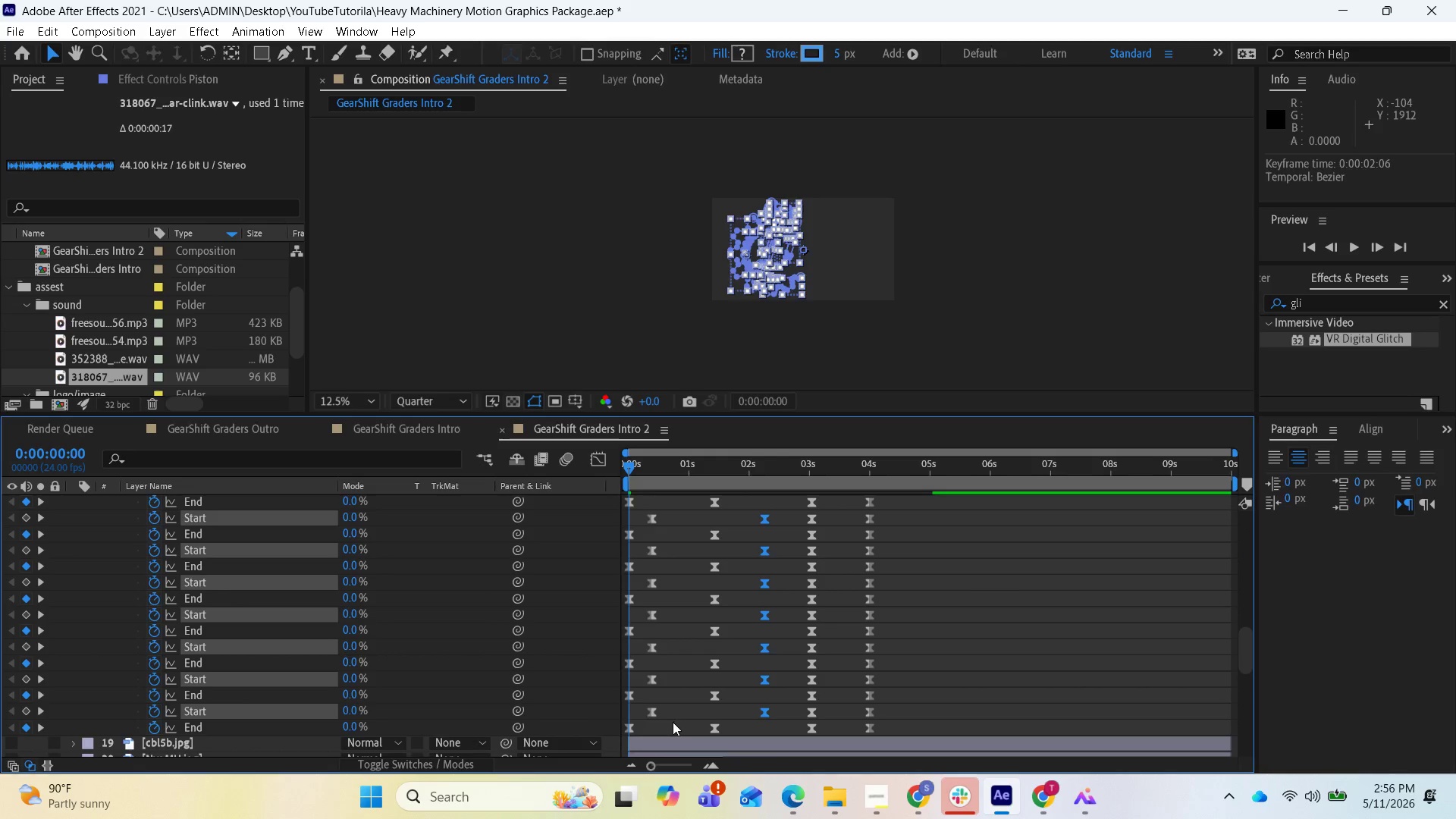 
left_click_drag(start_coordinate=[673, 723], to_coordinate=[646, 702])
 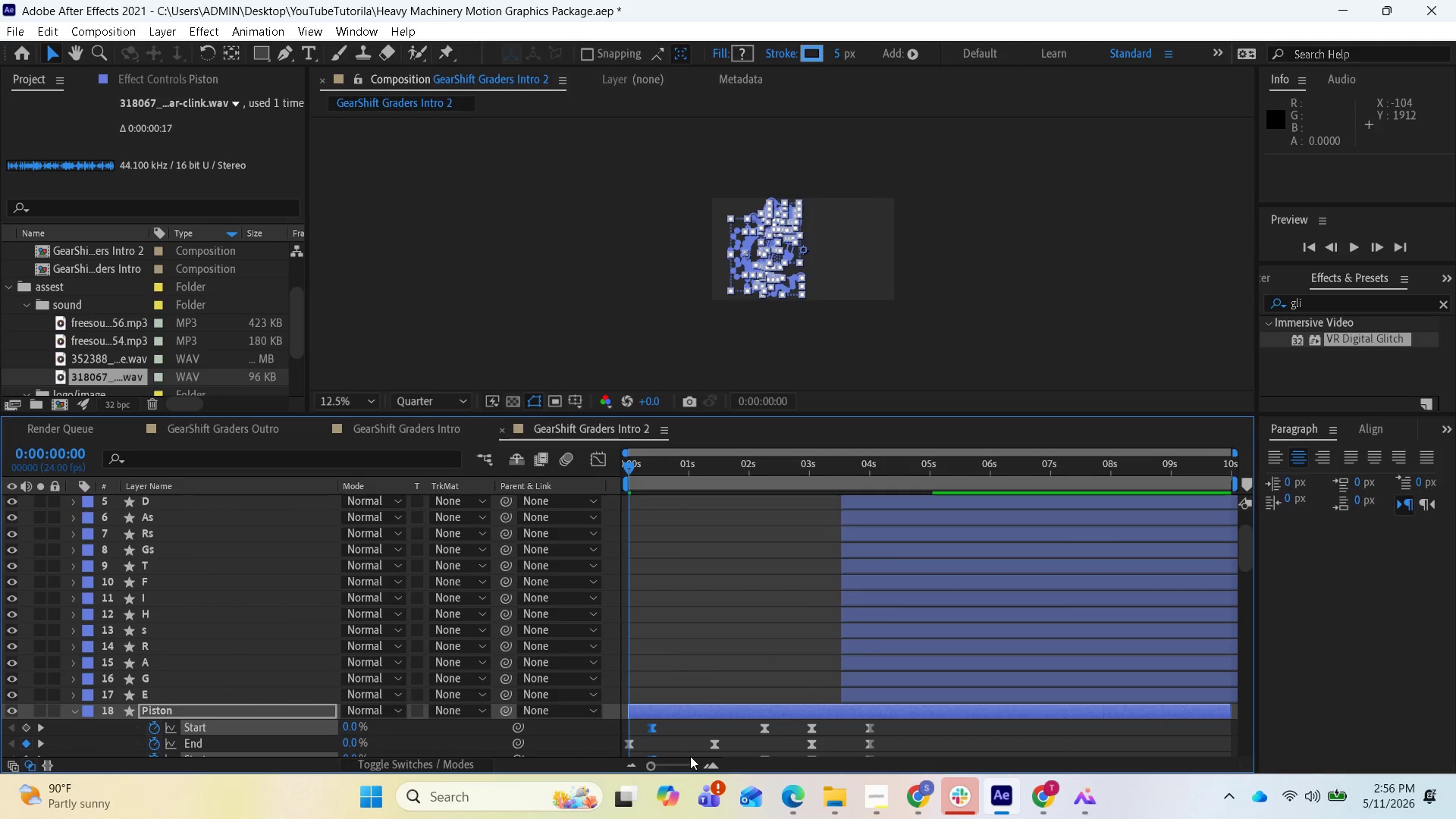 
scroll: coordinate [696, 748], scroll_direction: down, amount: 2.0
 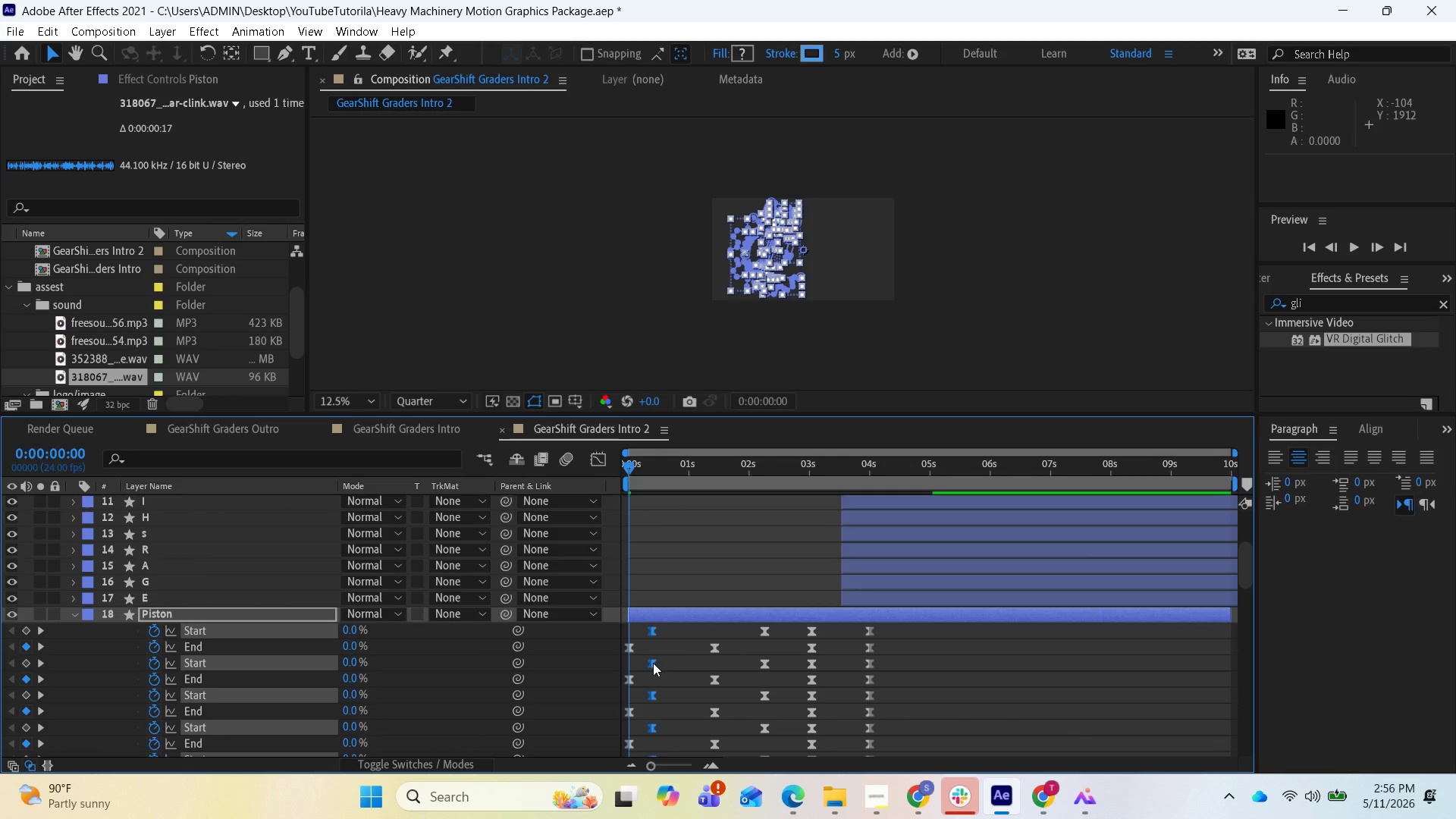 
left_click_drag(start_coordinate=[653, 663], to_coordinate=[671, 671])
 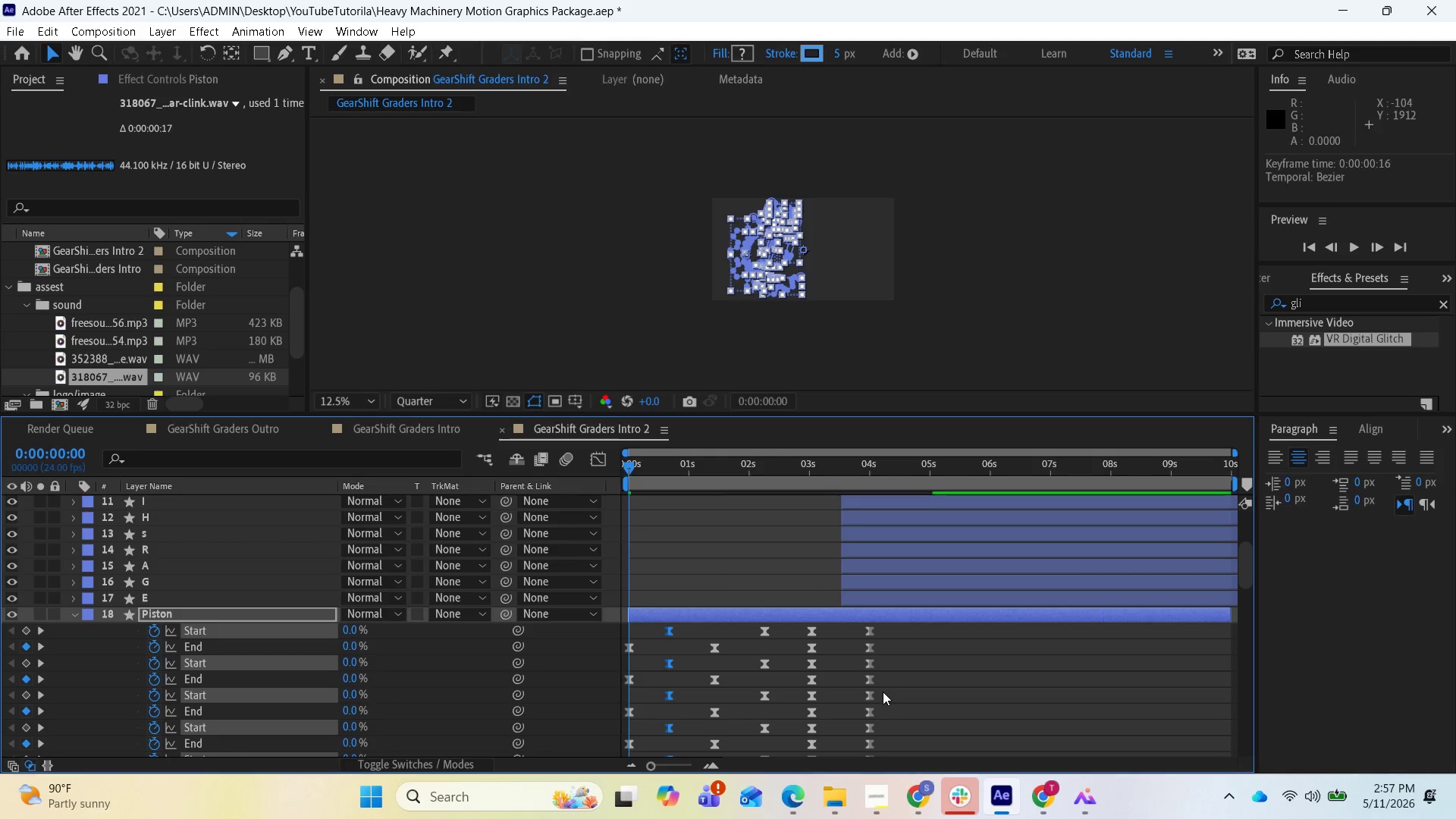 
key(Space)
 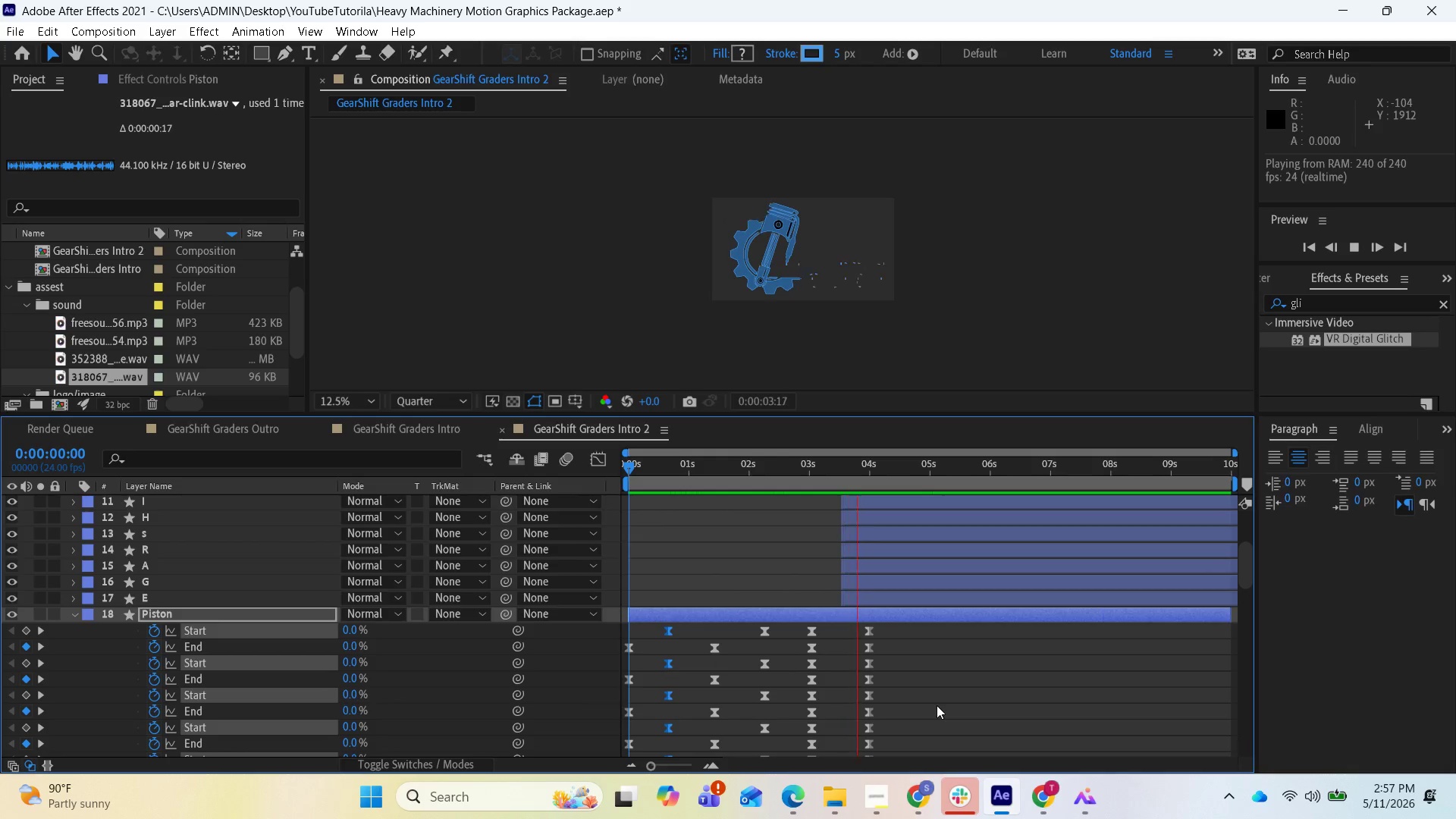 
wait(5.94)
 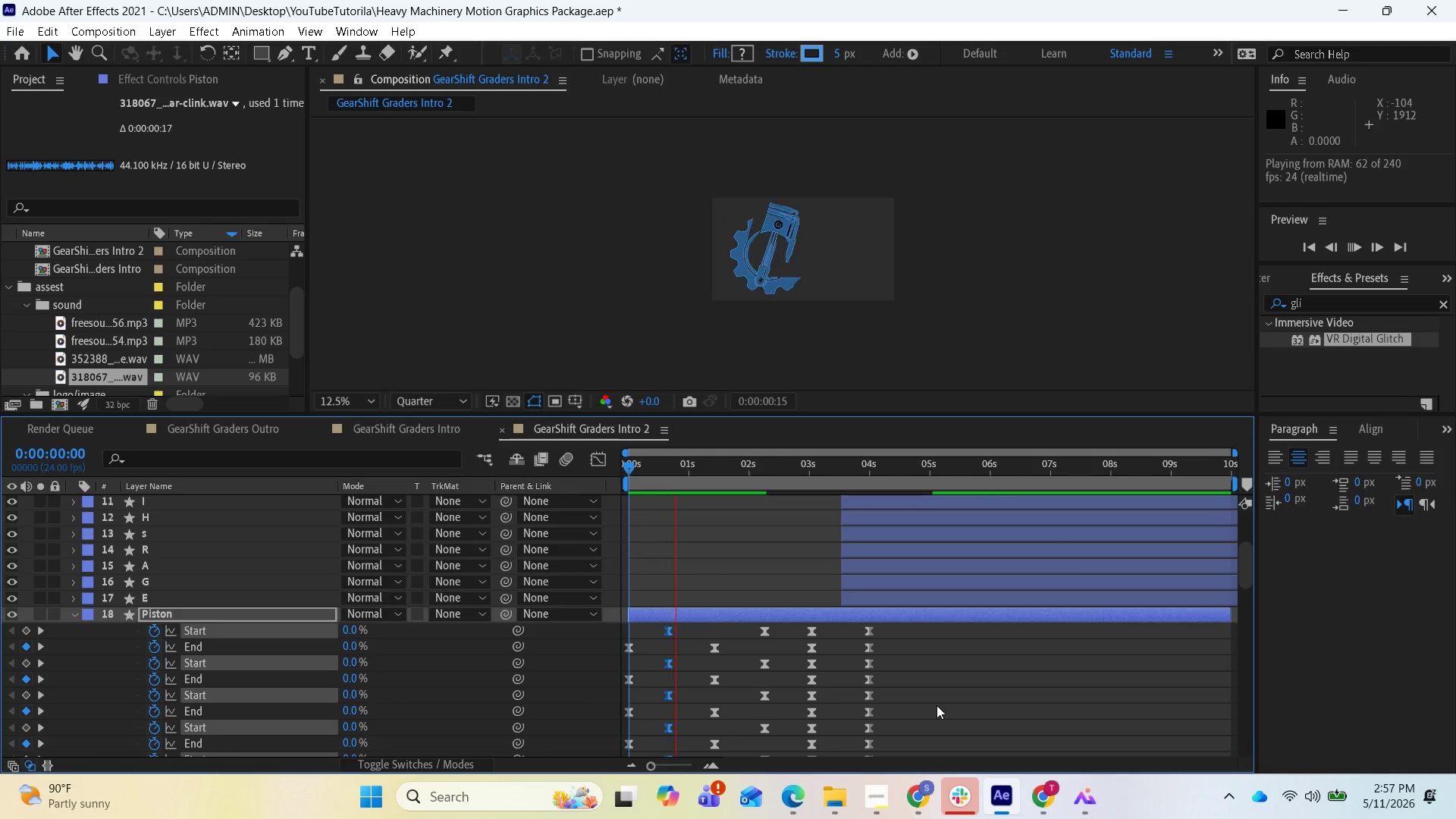 
key(Space)
 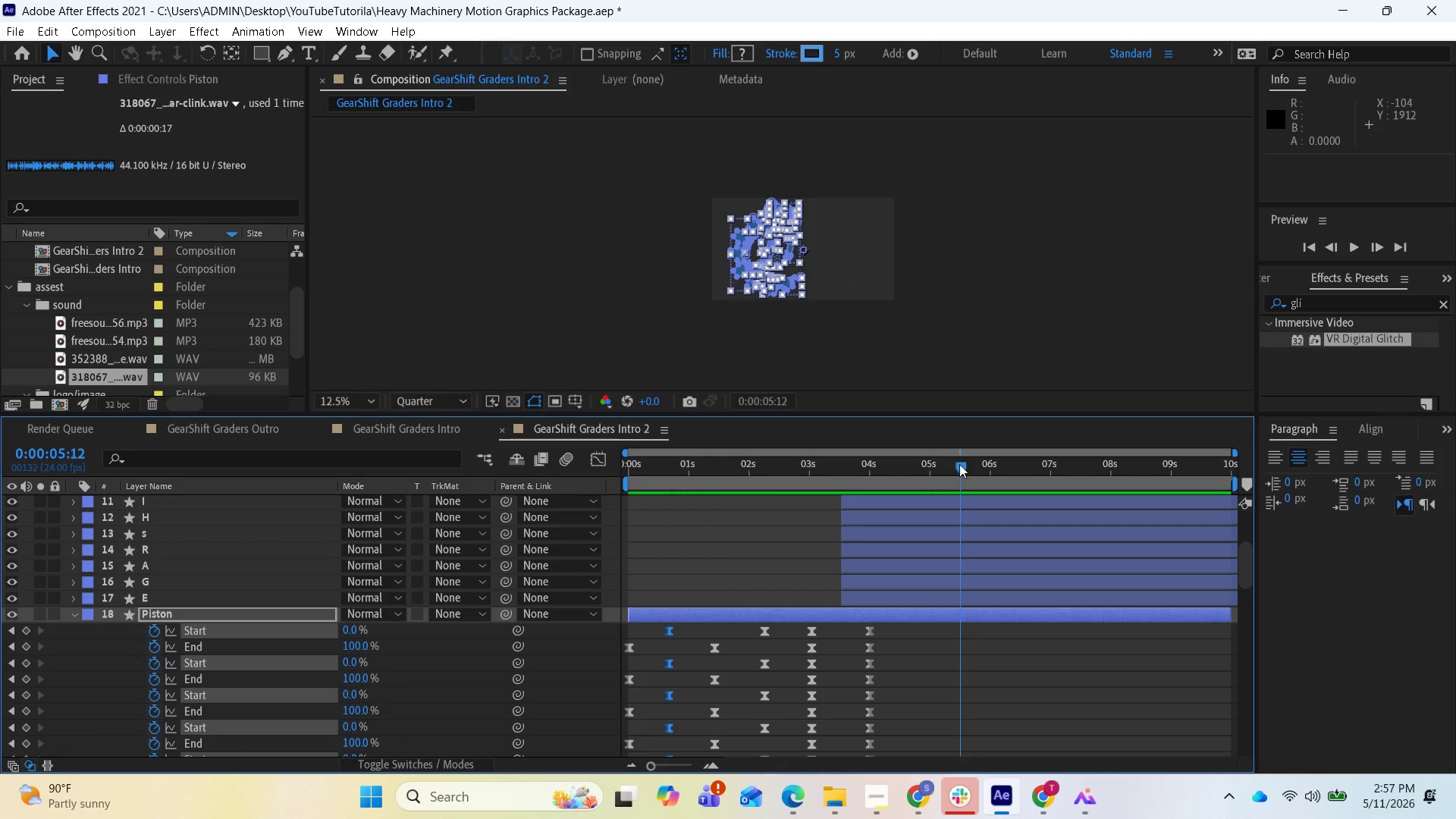 
left_click_drag(start_coordinate=[964, 460], to_coordinate=[629, 534])
 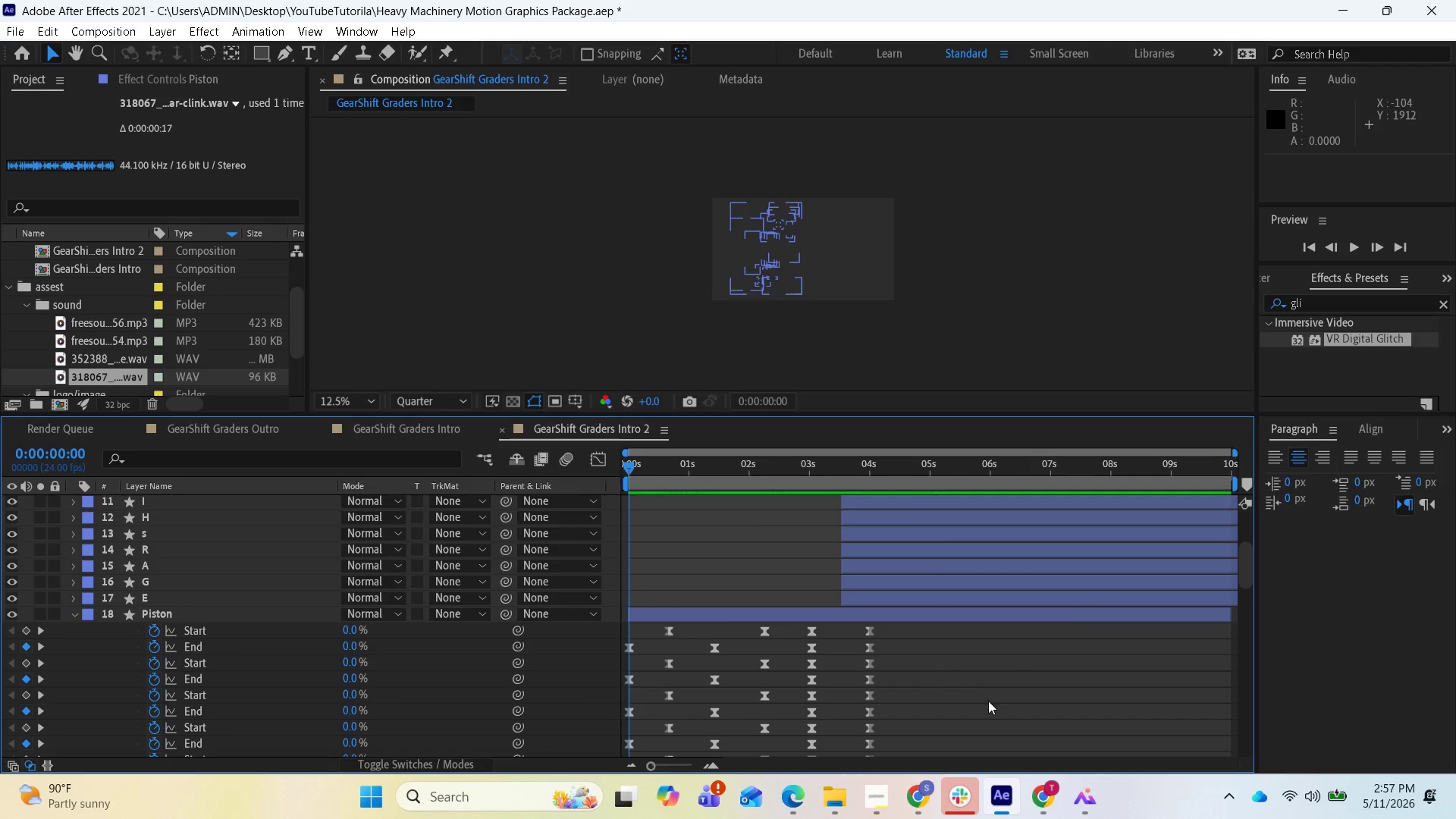 
key(Space)
 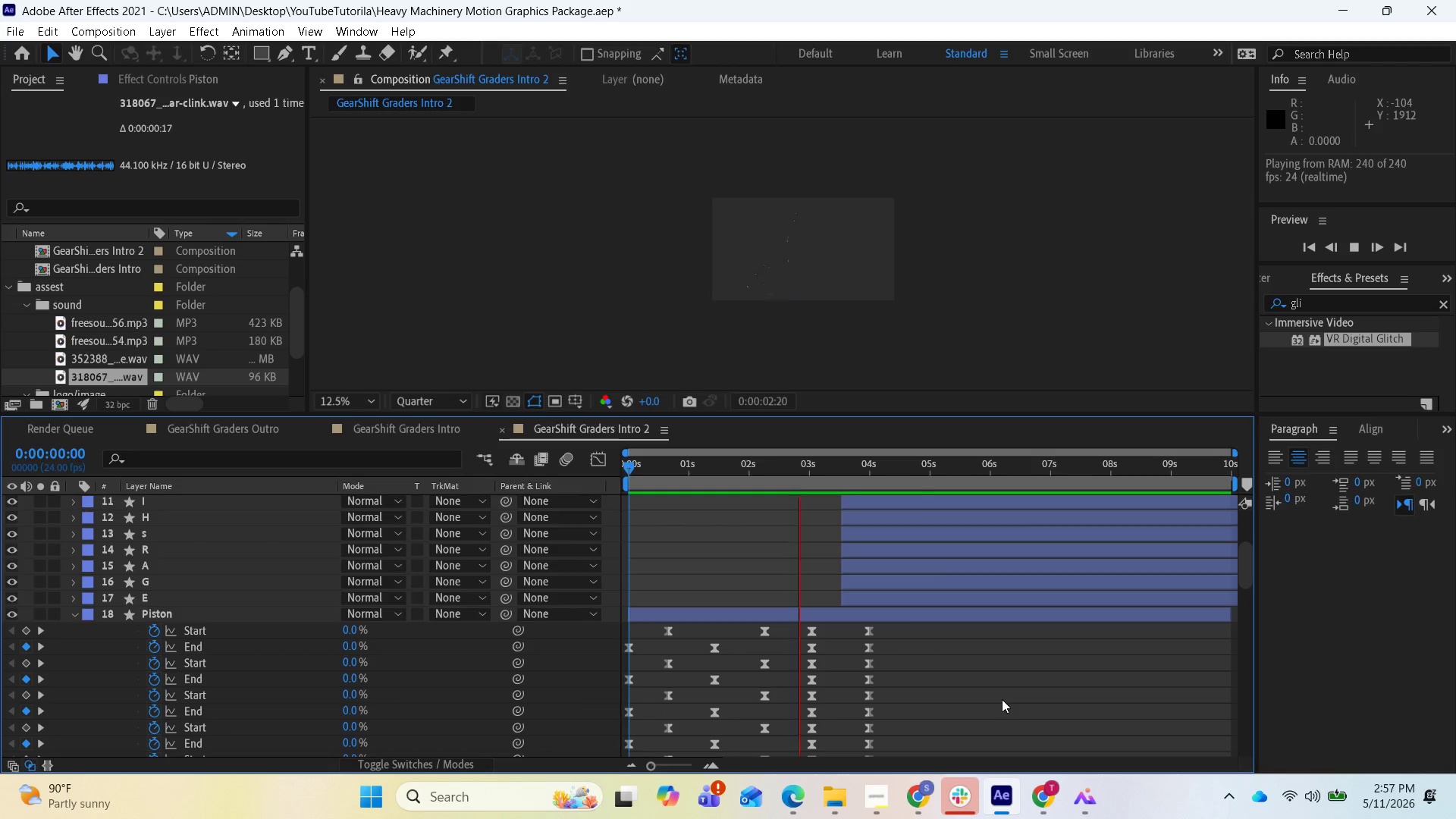 
wait(8.53)
 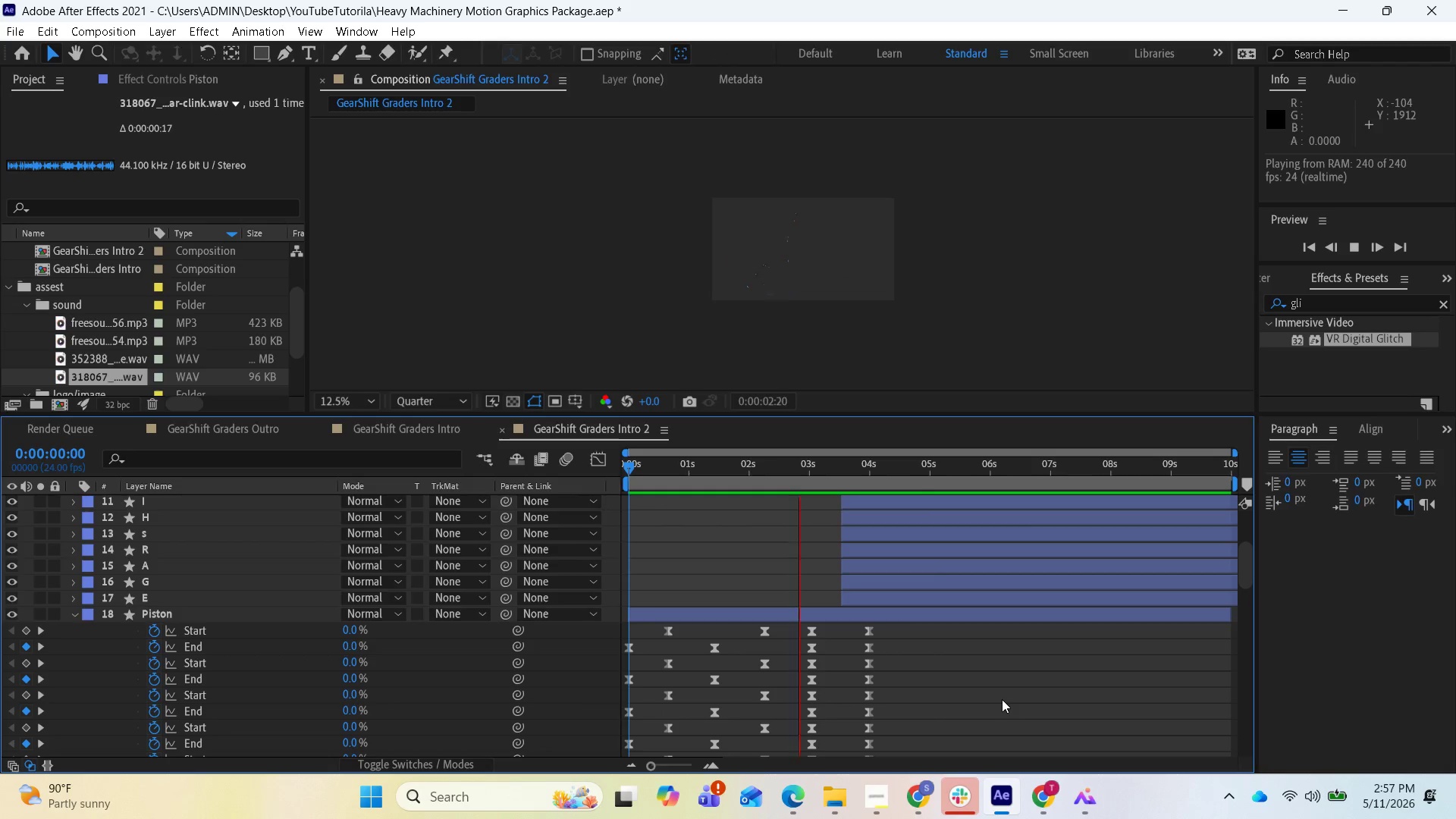 
key(Space)
 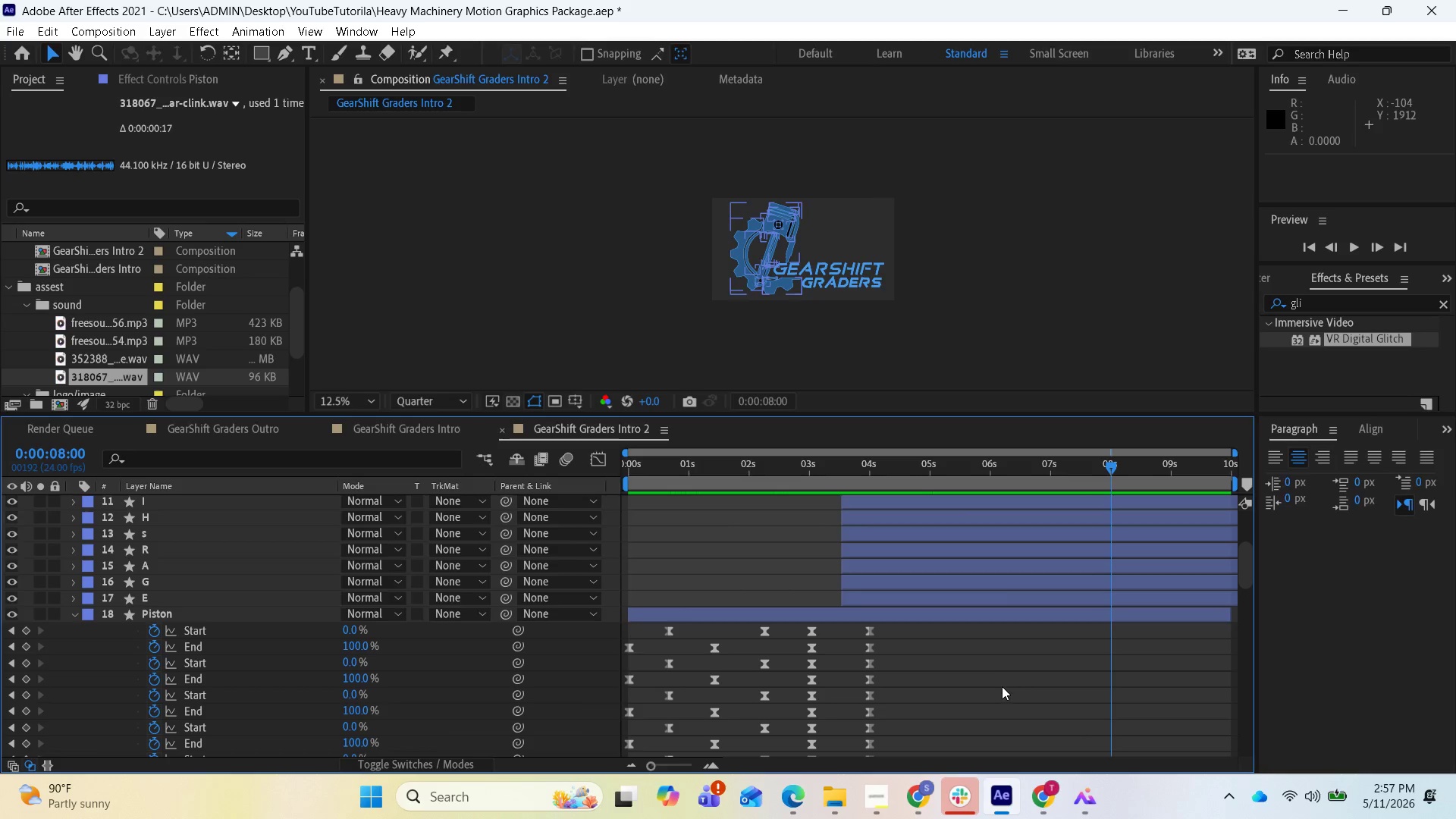 
scroll: coordinate [996, 718], scroll_direction: down, amount: 14.0
 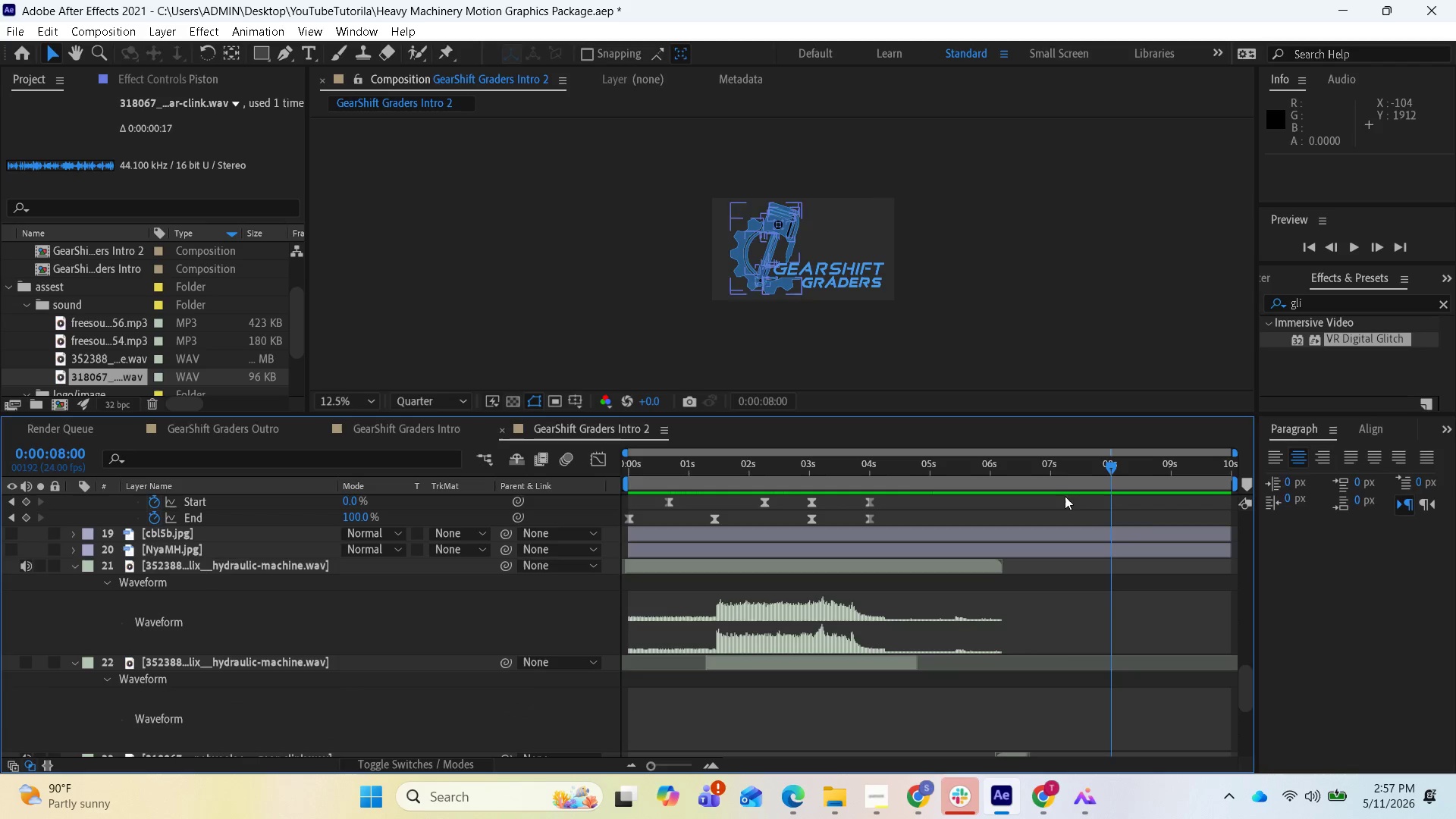 
wait(5.99)
 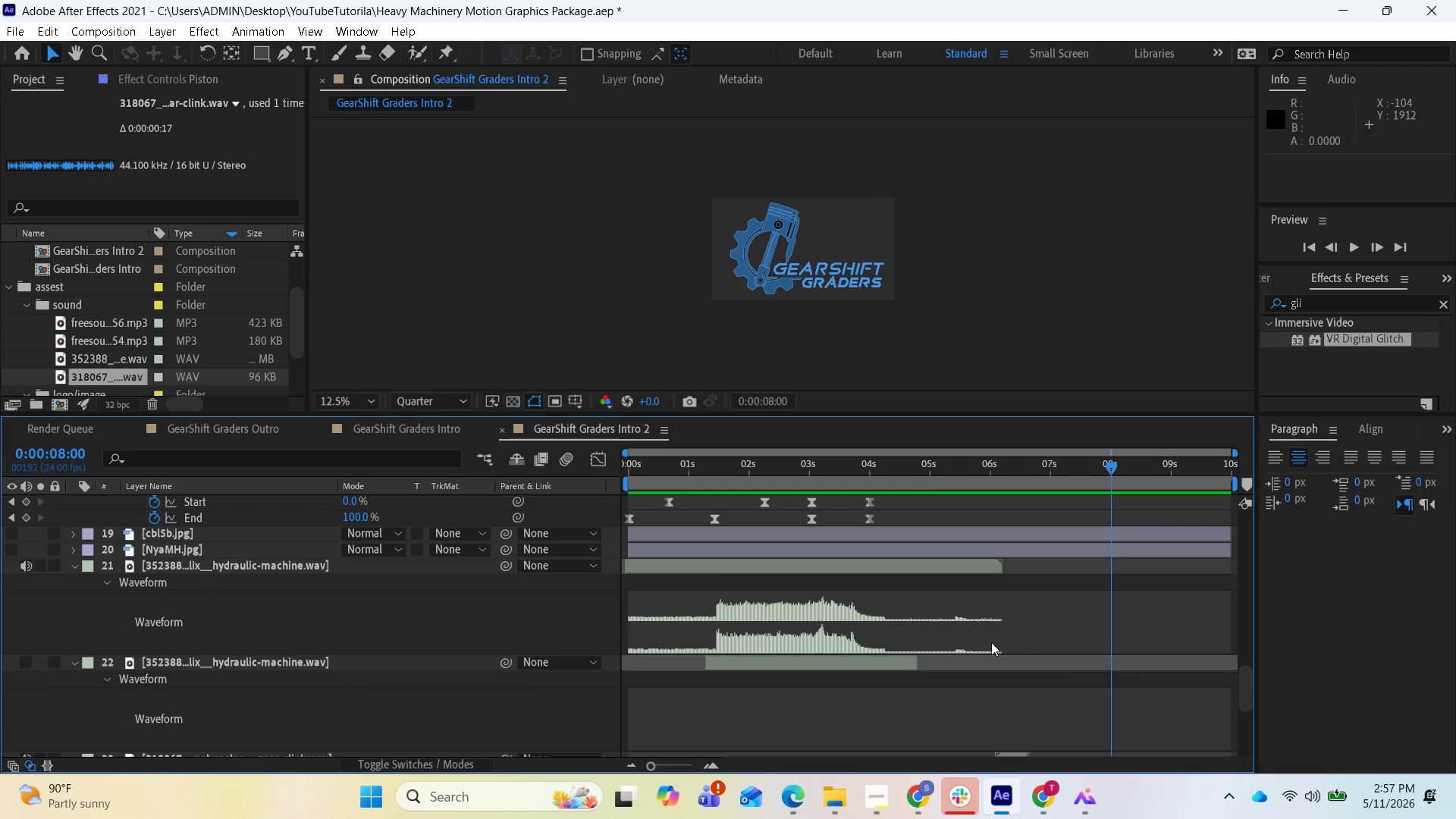 
left_click_drag(start_coordinate=[1103, 466], to_coordinate=[837, 545])
 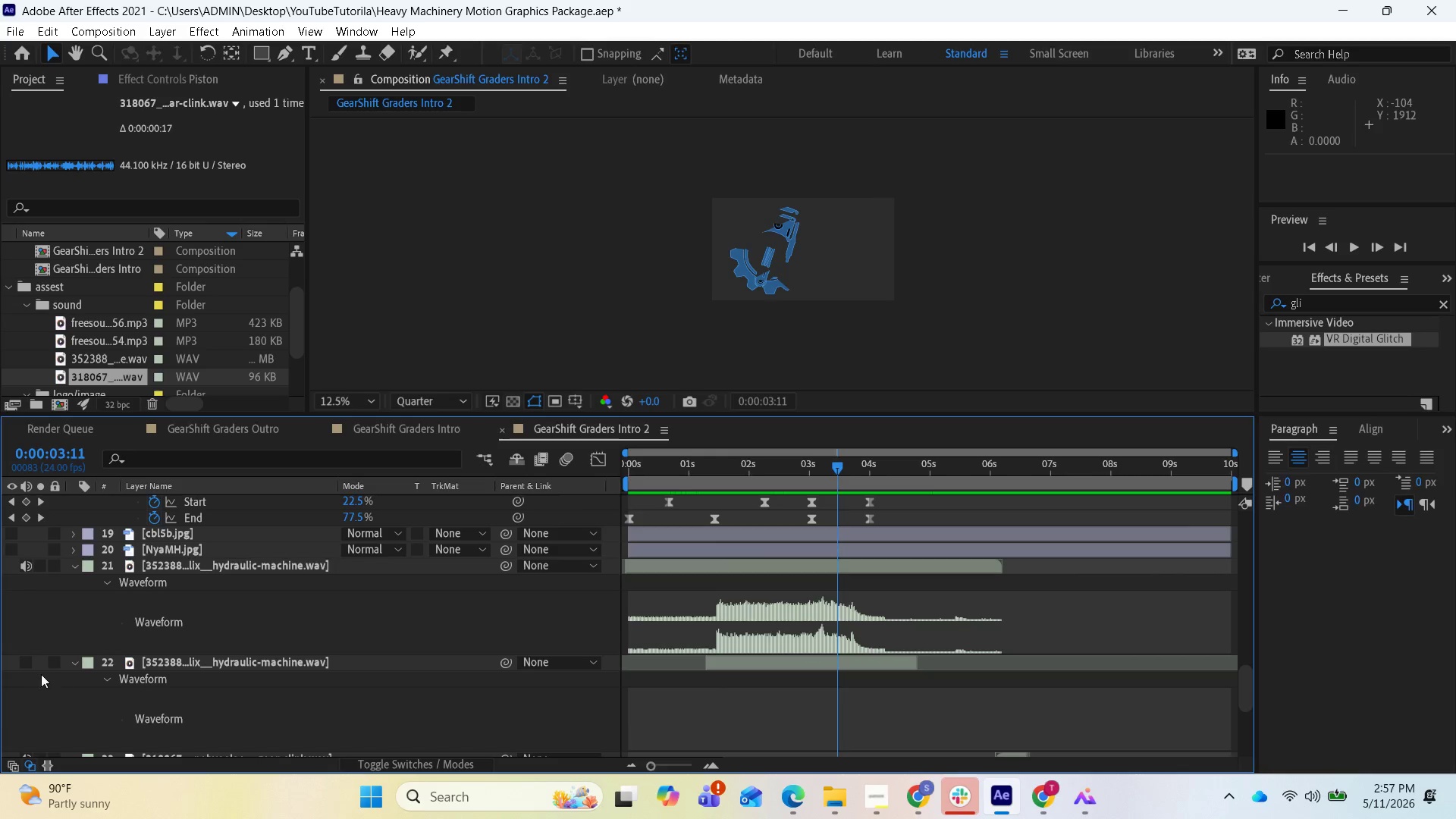 
left_click([28, 666])
 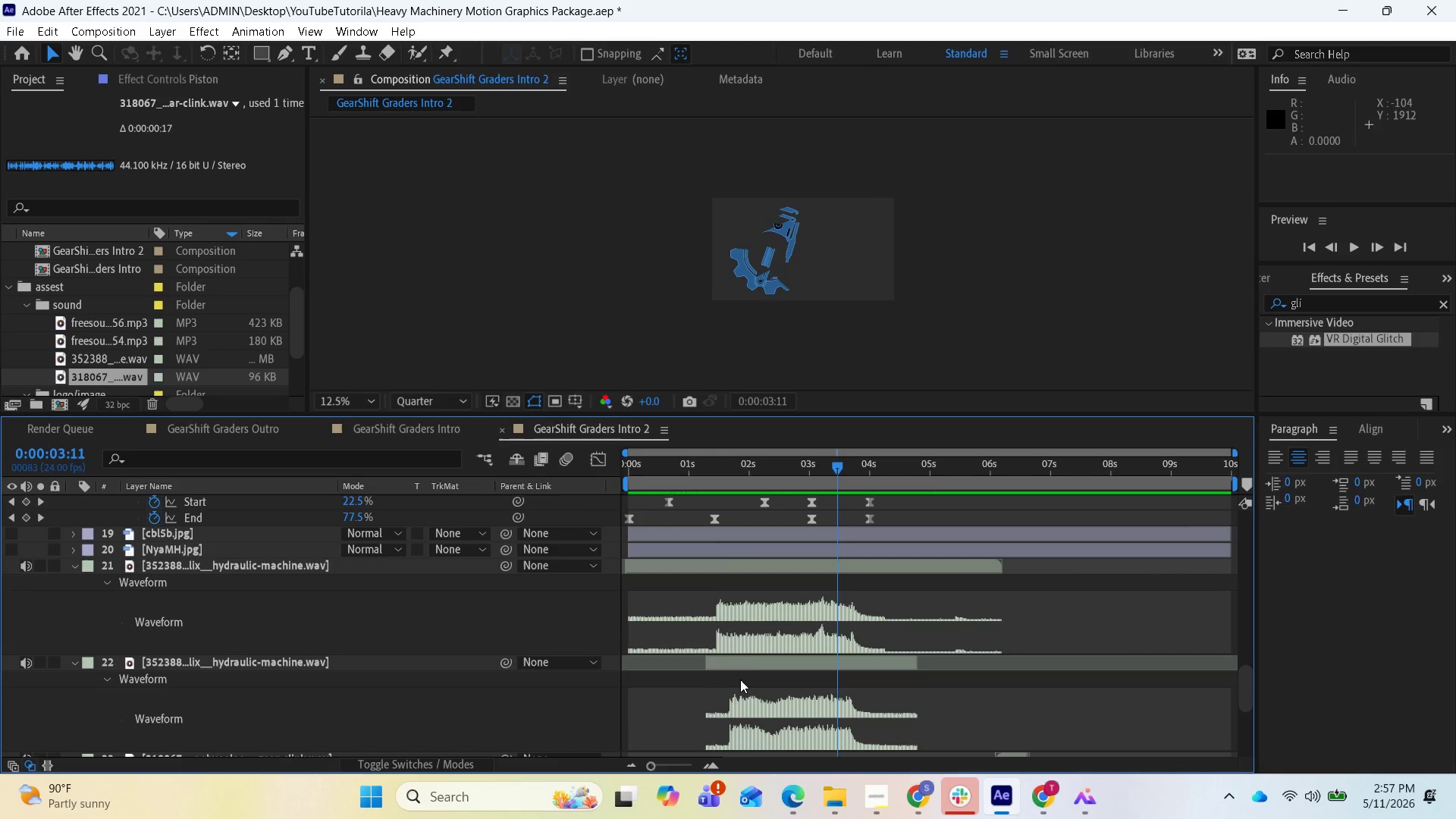 
left_click_drag(start_coordinate=[745, 655], to_coordinate=[965, 689])
 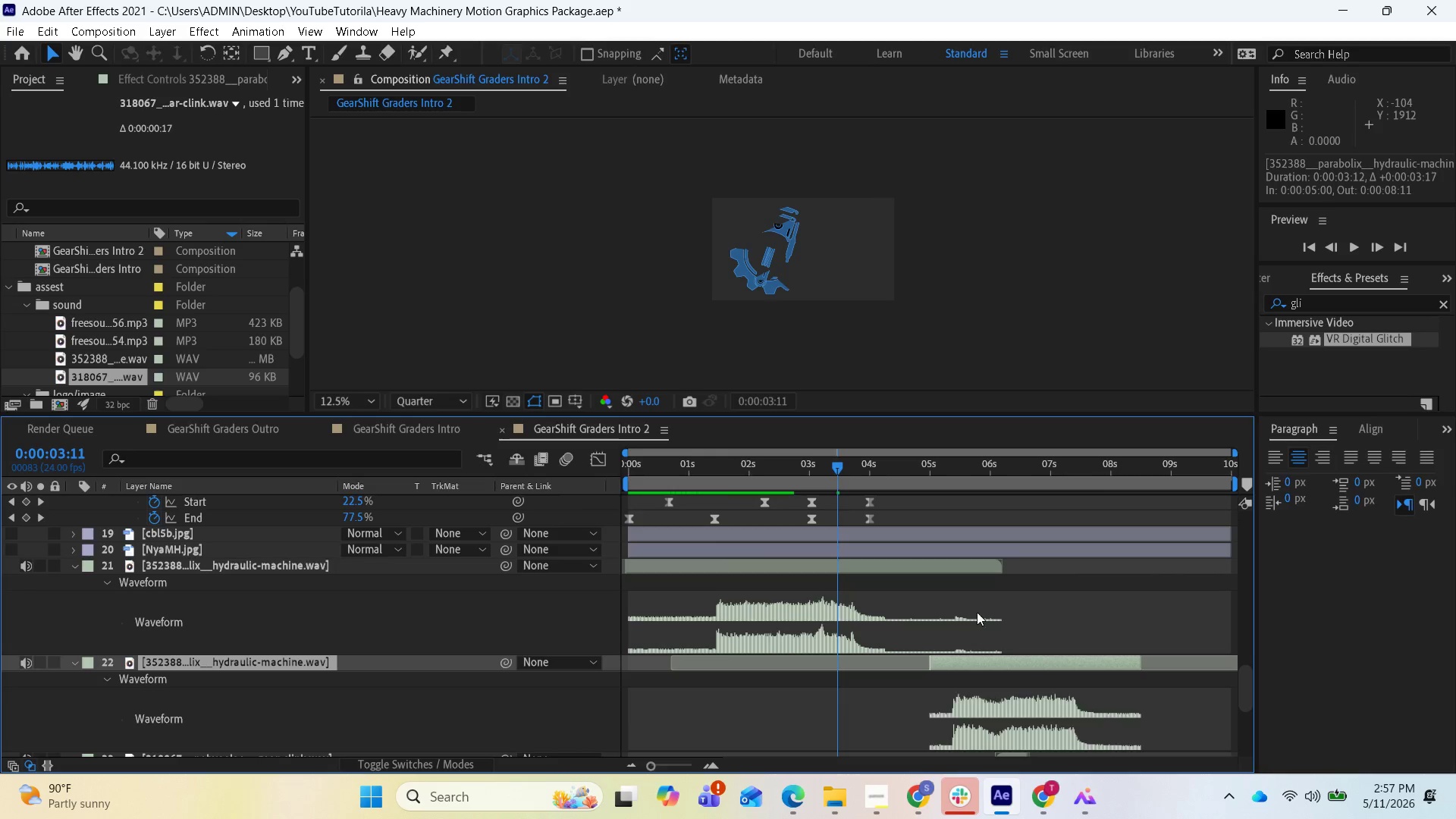 
scroll: coordinate [996, 742], scroll_direction: down, amount: 5.0
 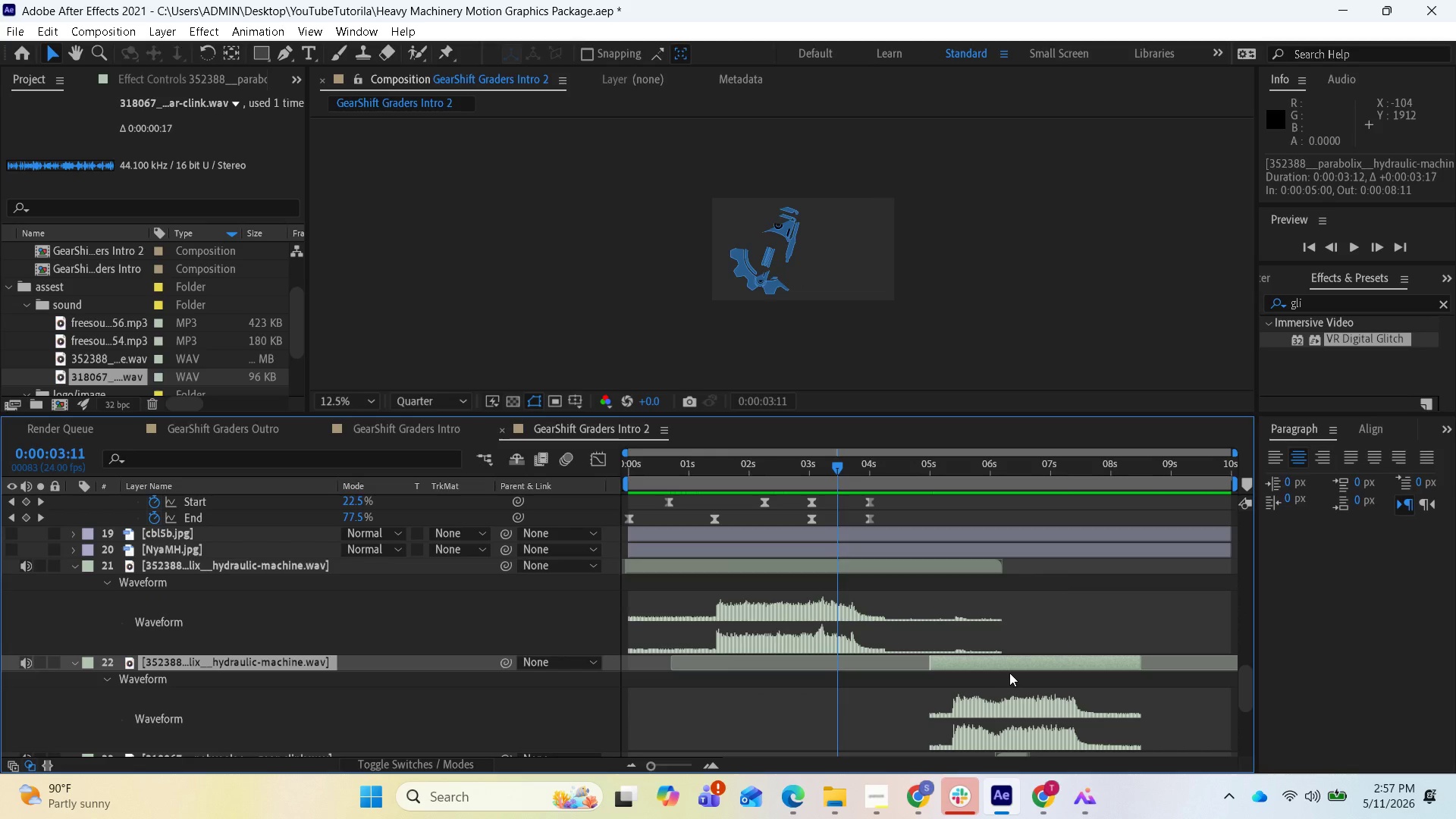 
key(Space)
 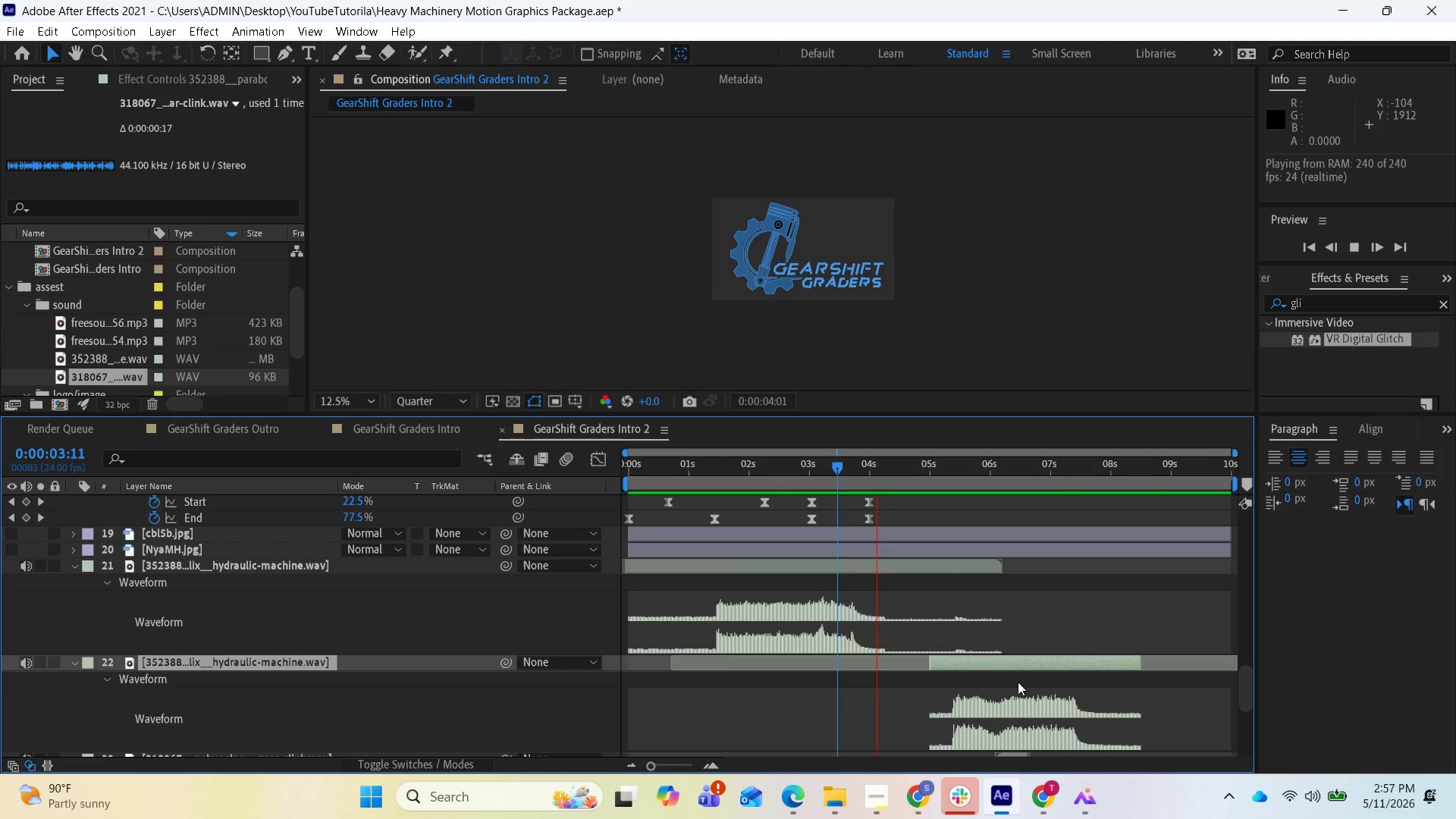 
key(Space)
 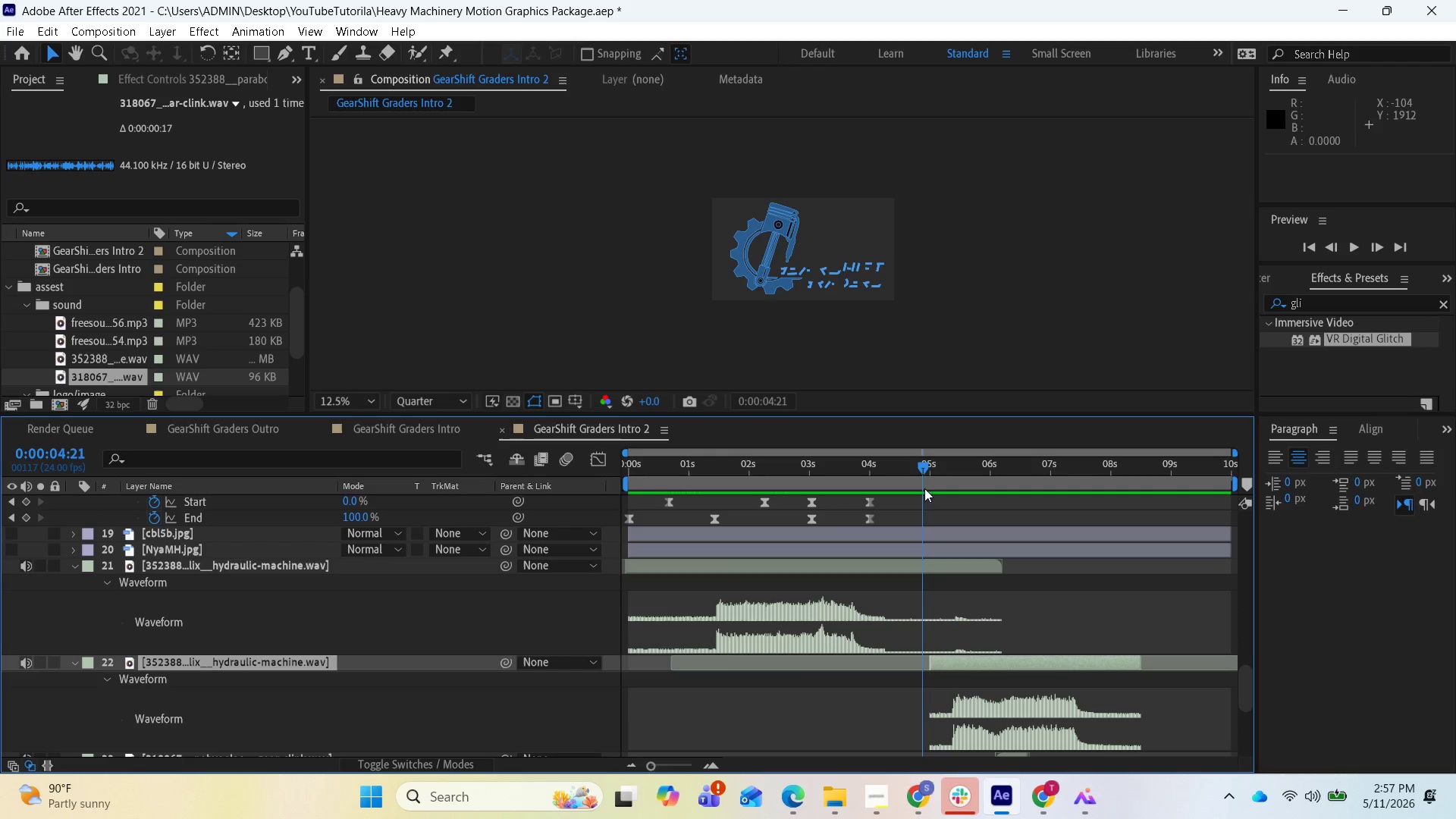 
left_click_drag(start_coordinate=[923, 476], to_coordinate=[860, 479])
 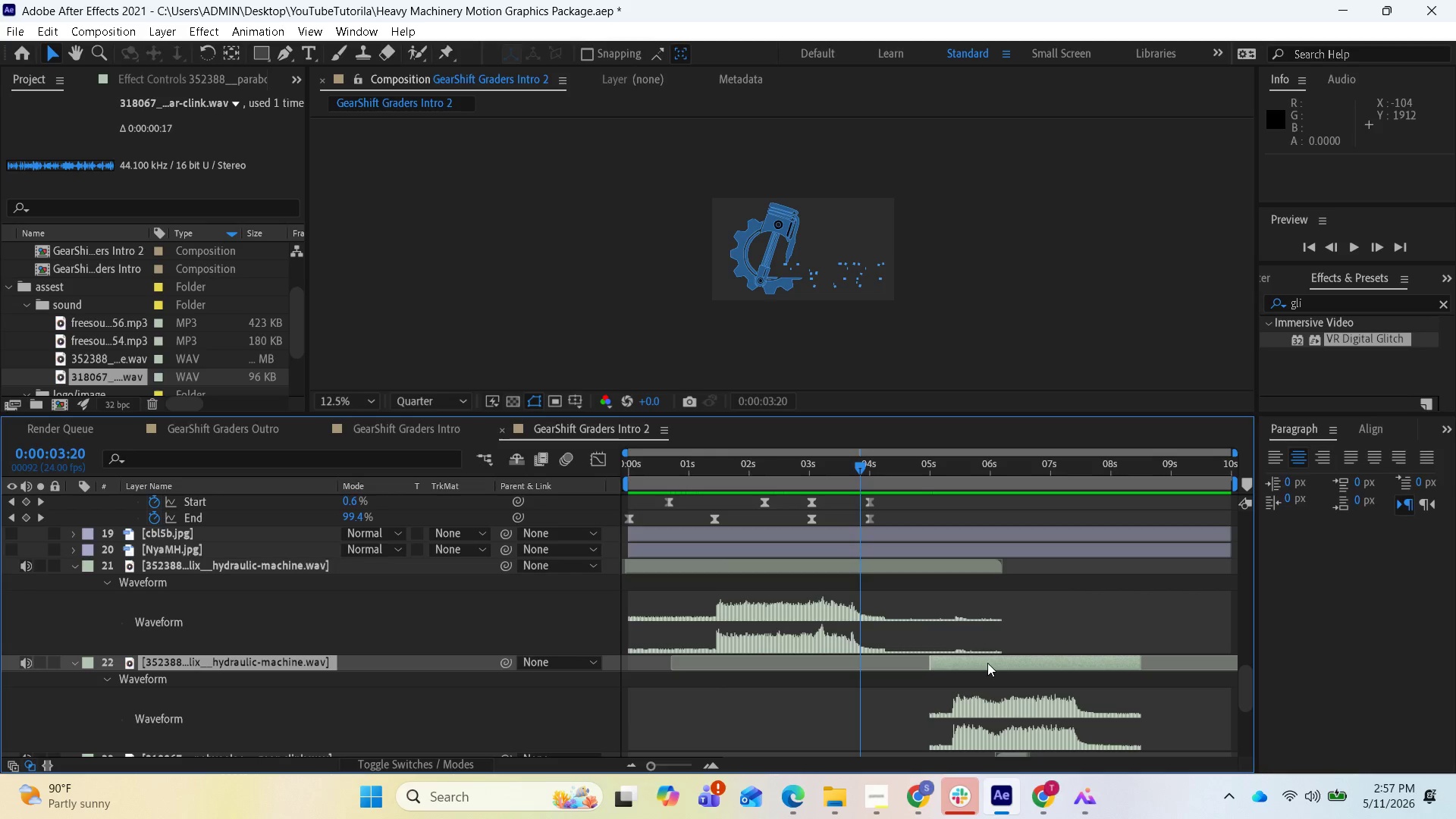 
left_click_drag(start_coordinate=[986, 661], to_coordinate=[891, 670])
 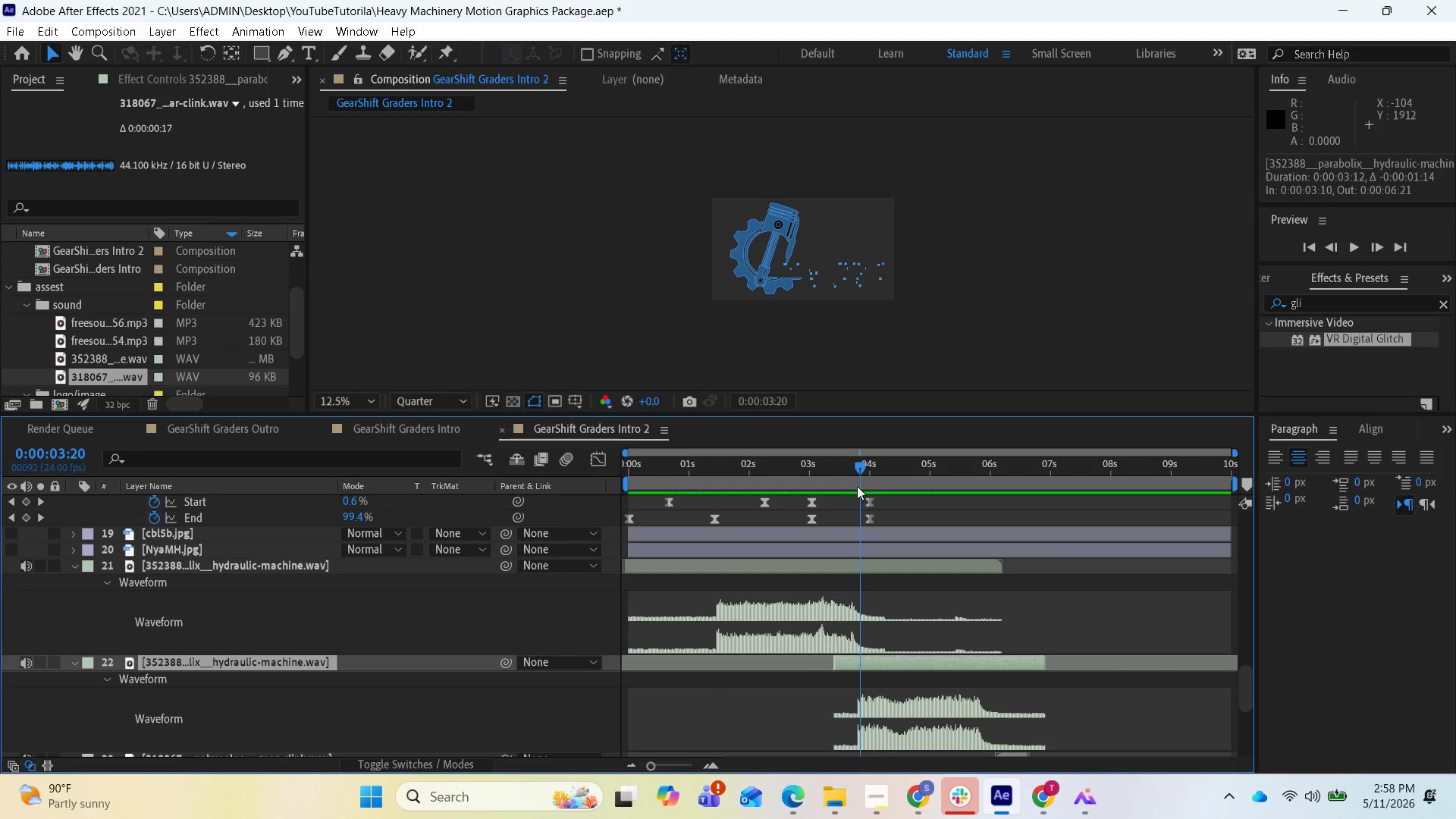 
left_click_drag(start_coordinate=[856, 474], to_coordinate=[605, 522])
 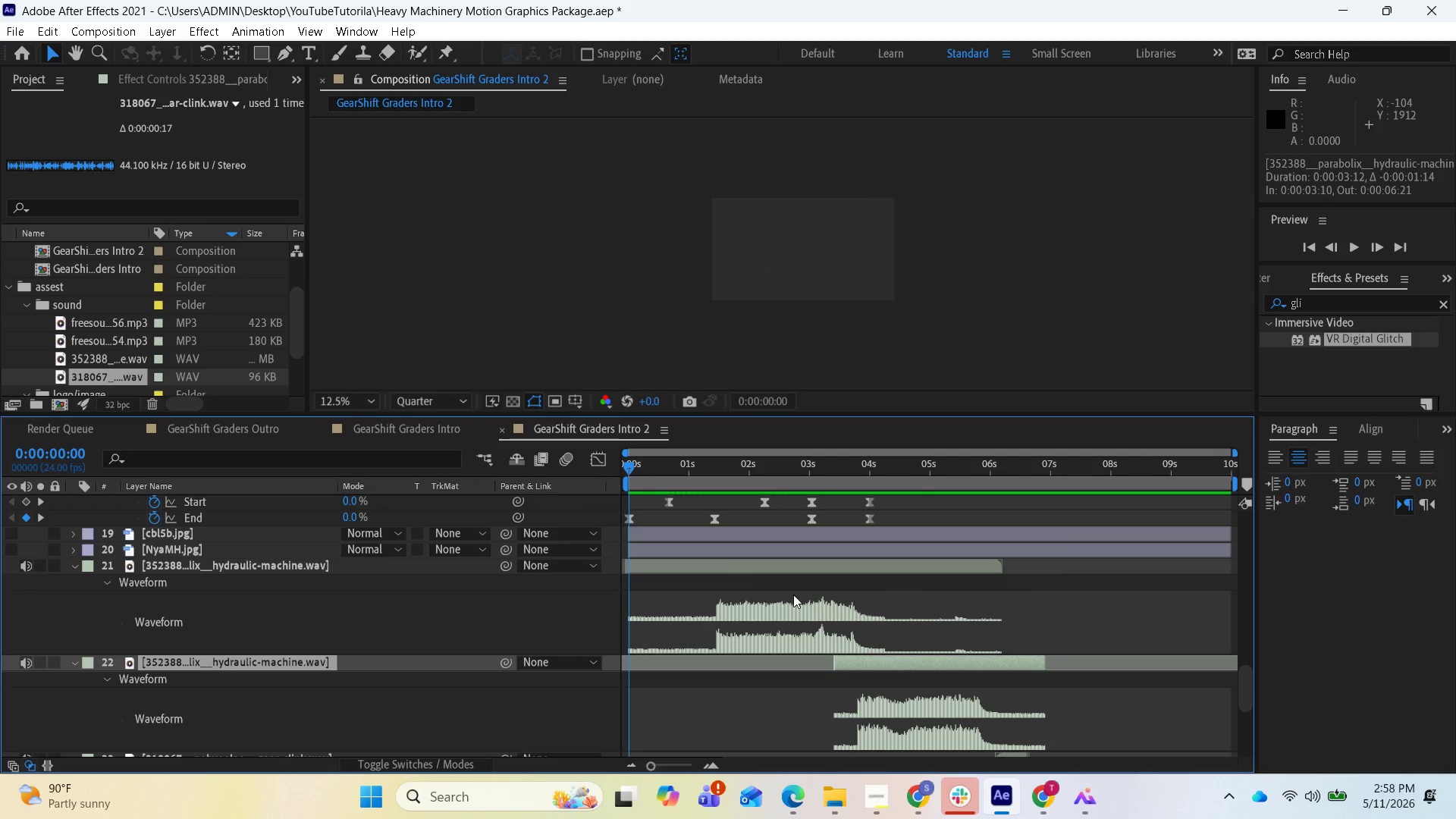 
key(Space)
 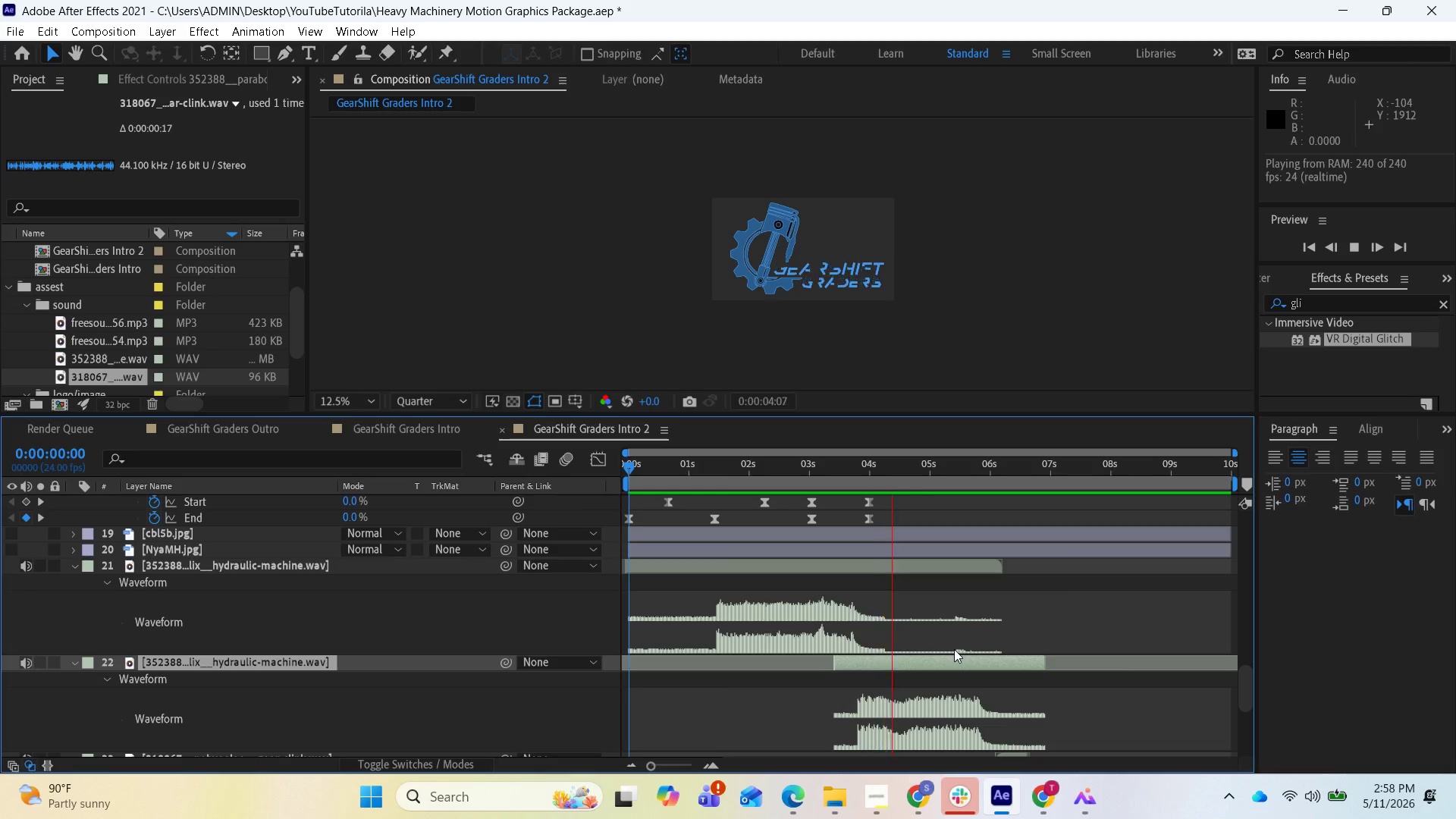 
wait(7.09)
 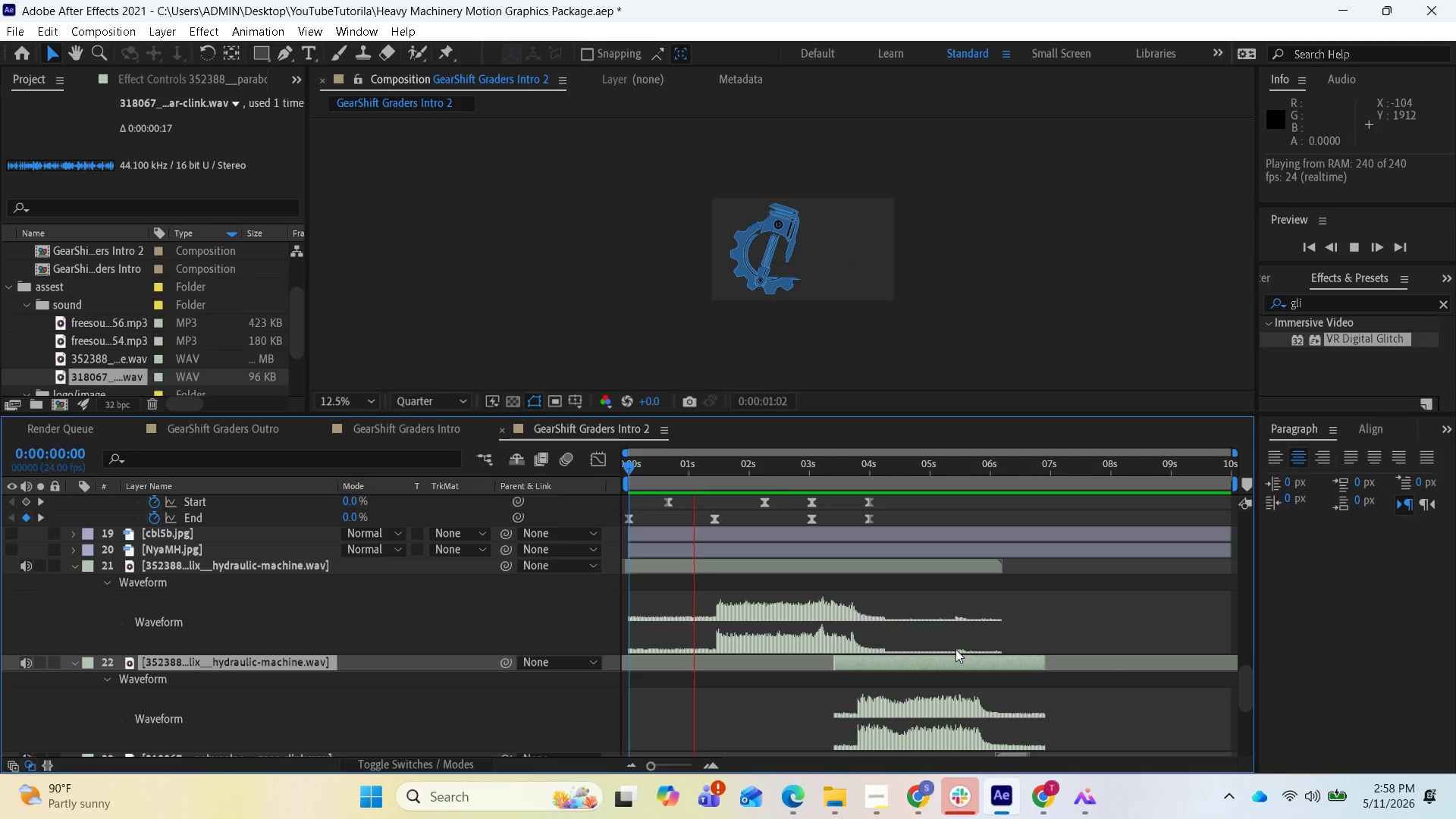 
key(Space)
 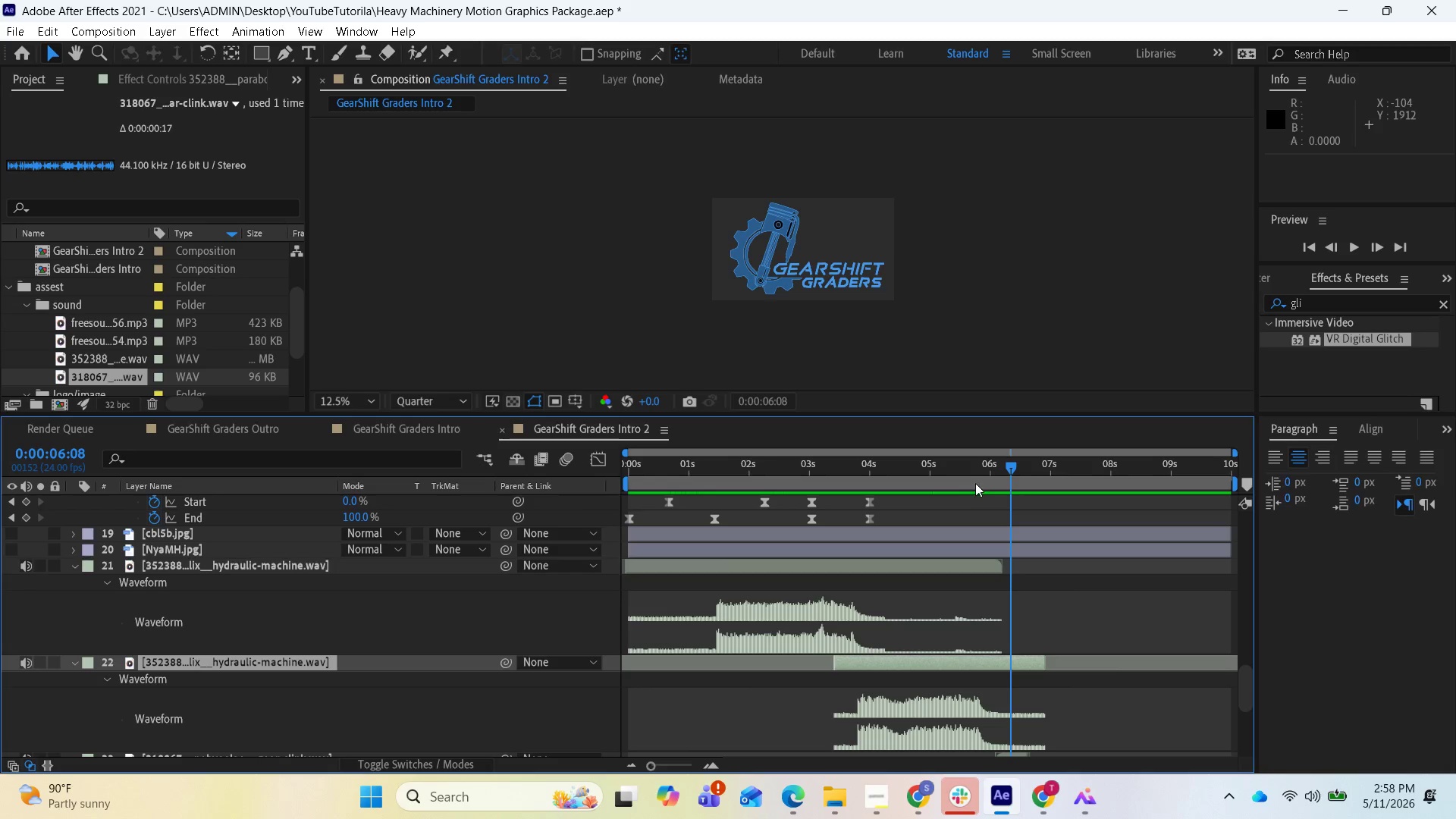 
left_click_drag(start_coordinate=[1009, 469], to_coordinate=[684, 518])
 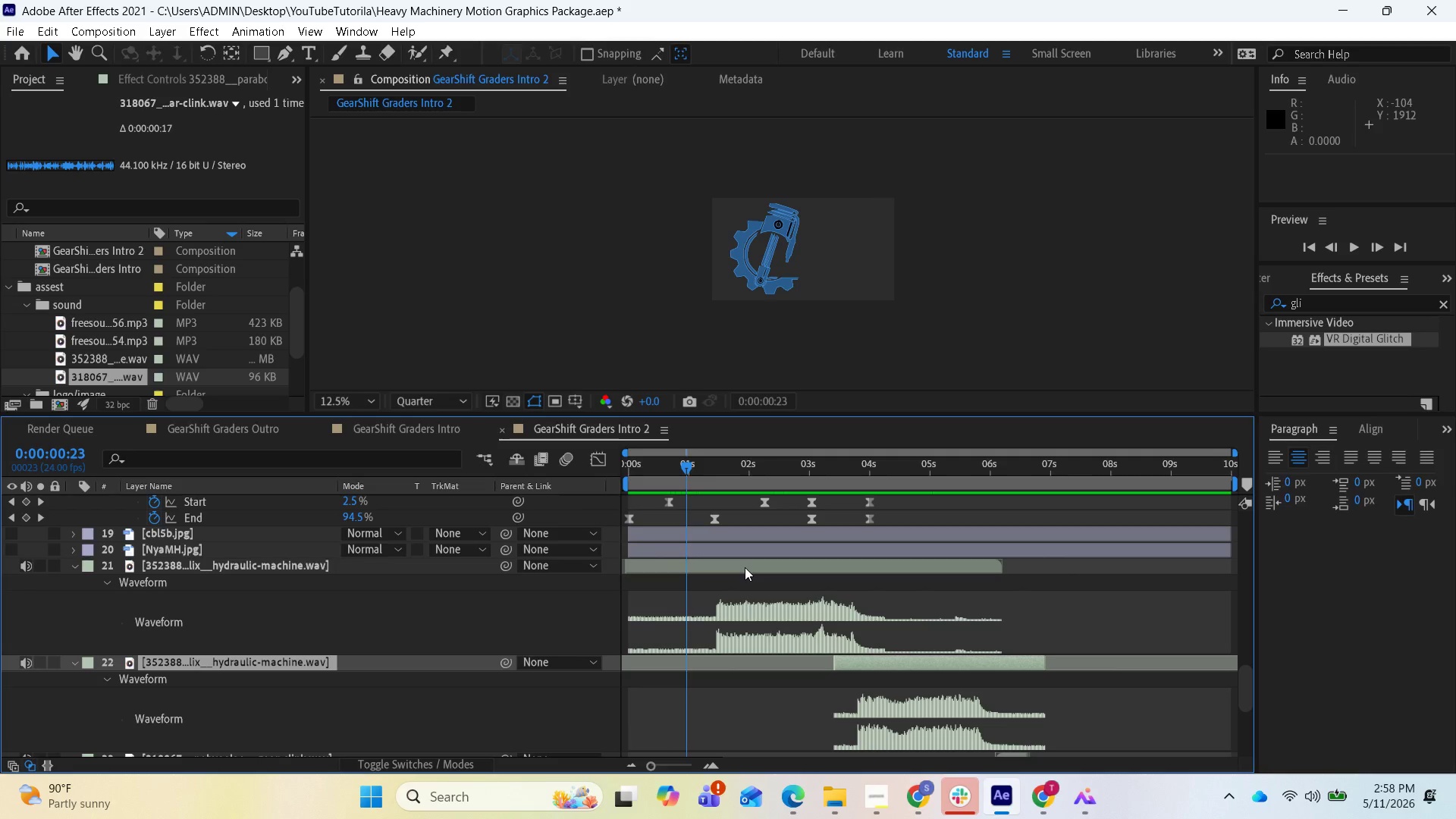 
left_click_drag(start_coordinate=[745, 567], to_coordinate=[719, 569])
 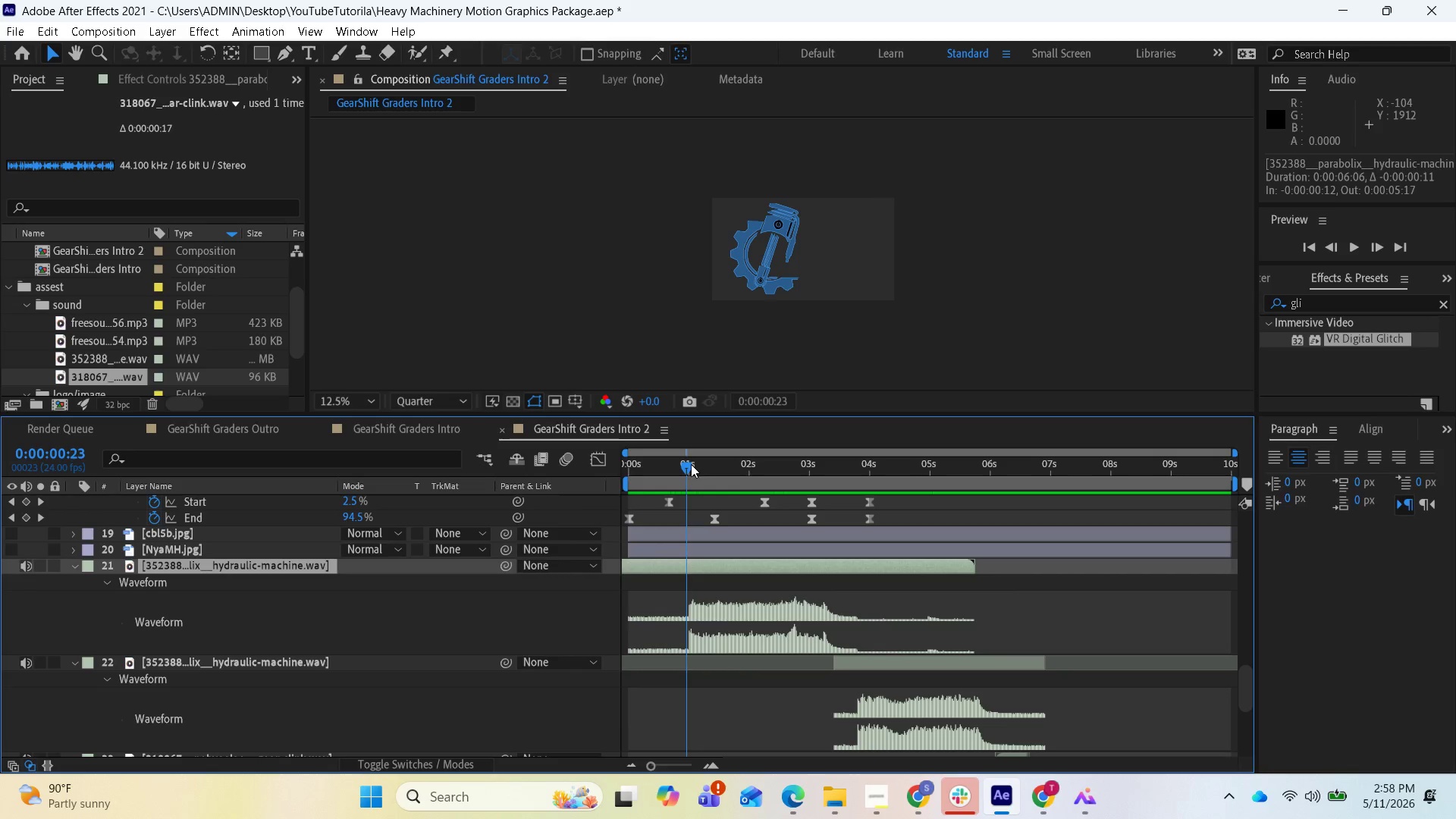 
left_click_drag(start_coordinate=[686, 466], to_coordinate=[576, 492])
 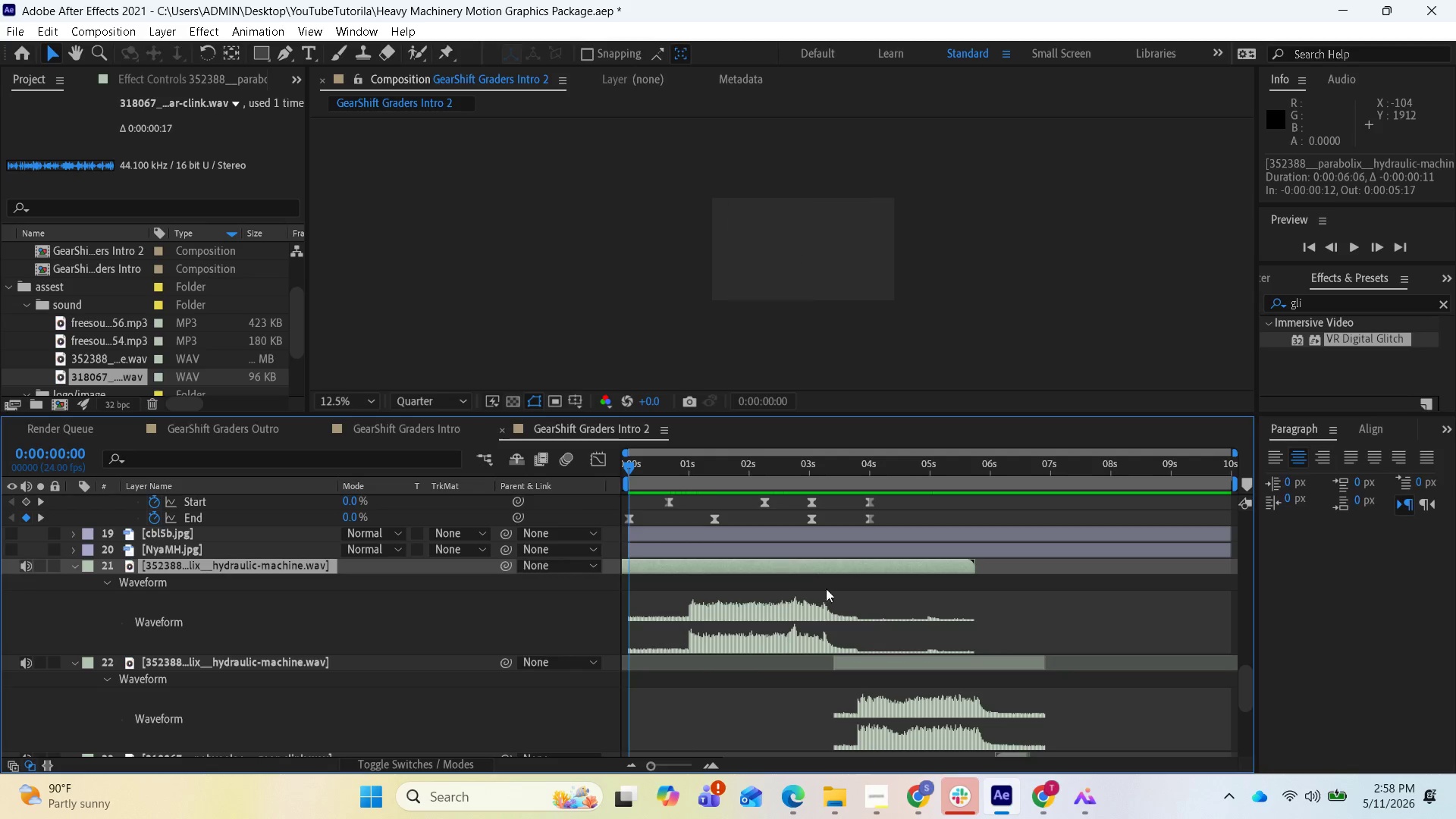 
key(Space)
 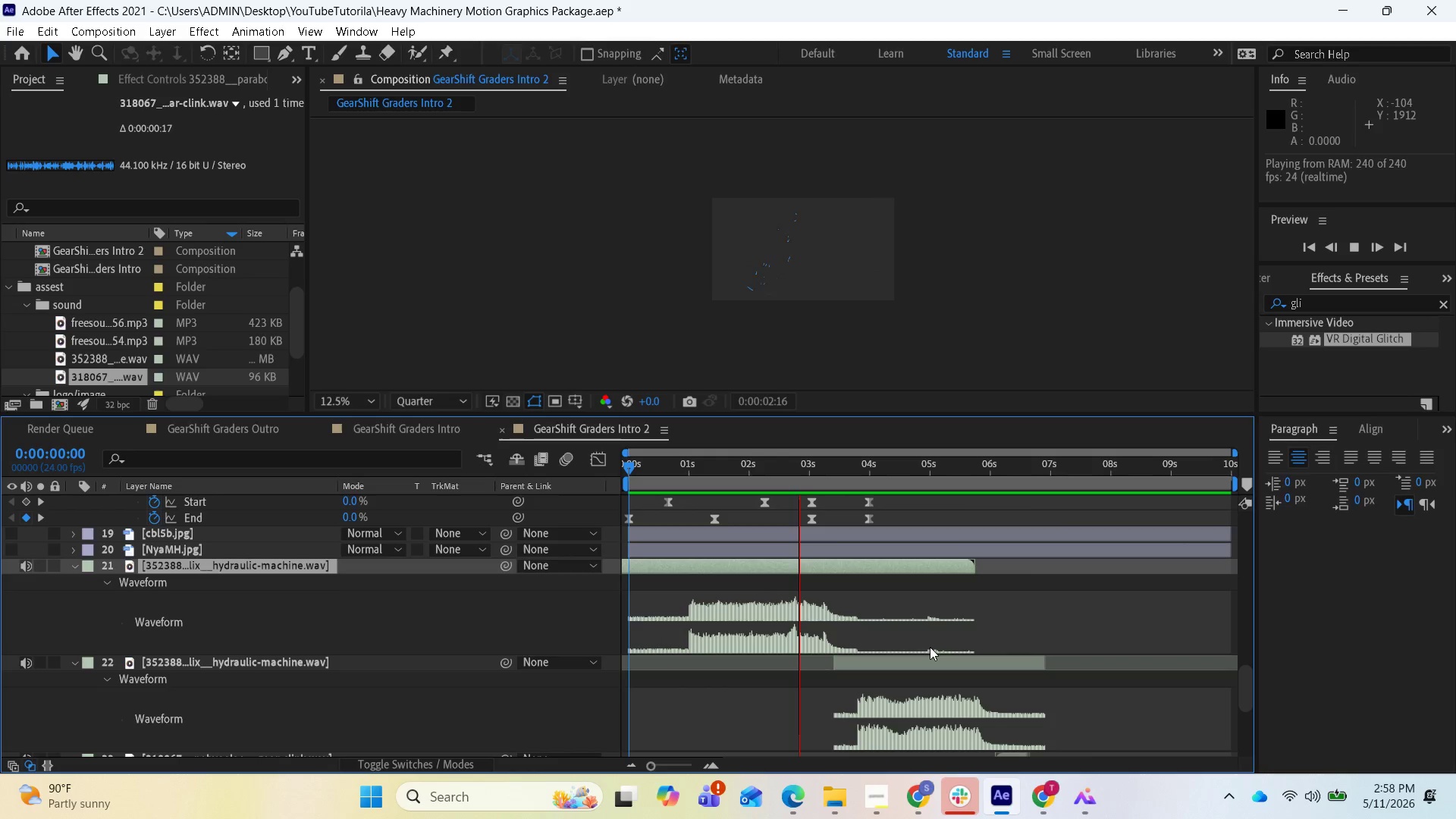 
wait(18.75)
 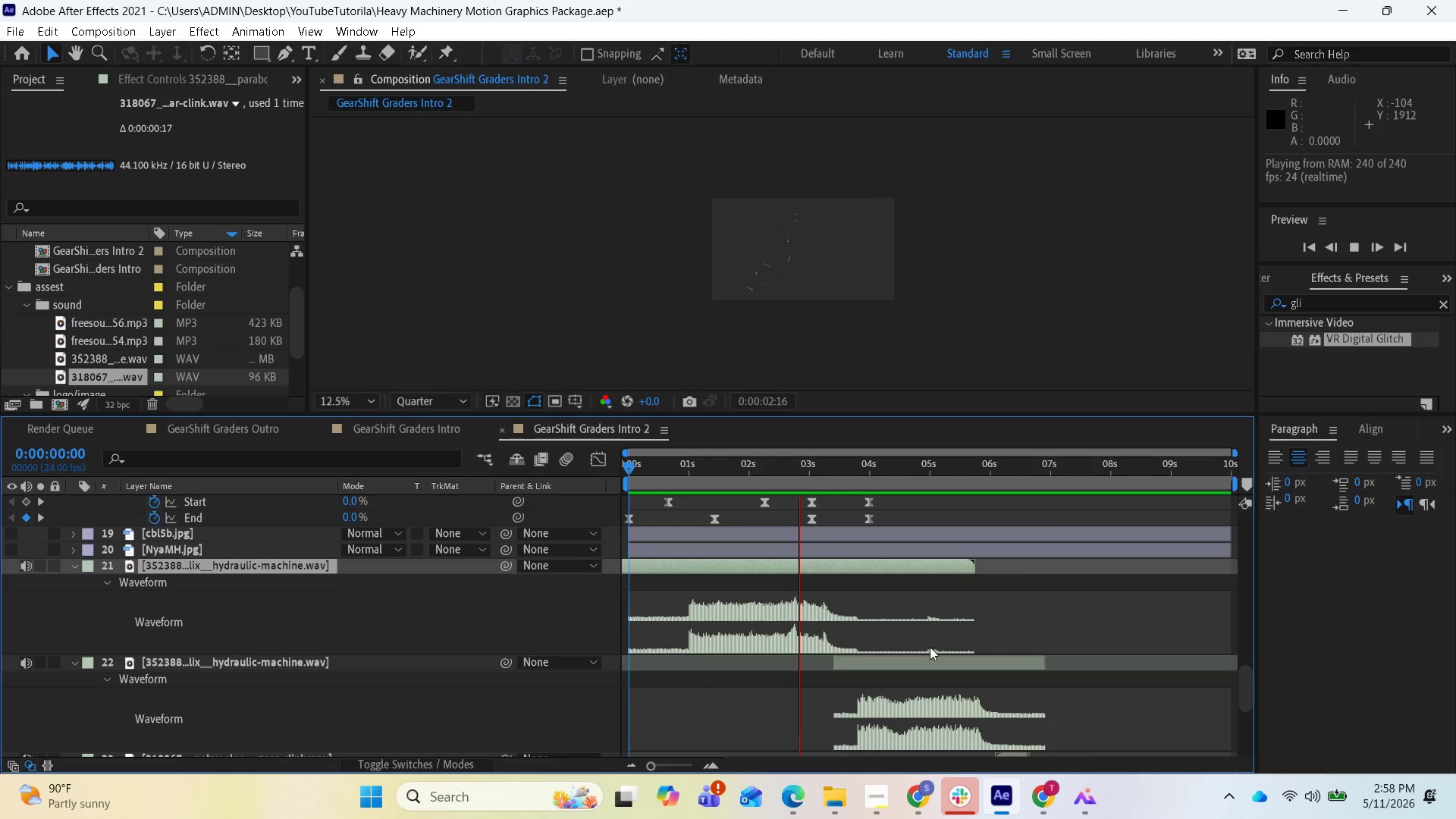 
key(Space)
 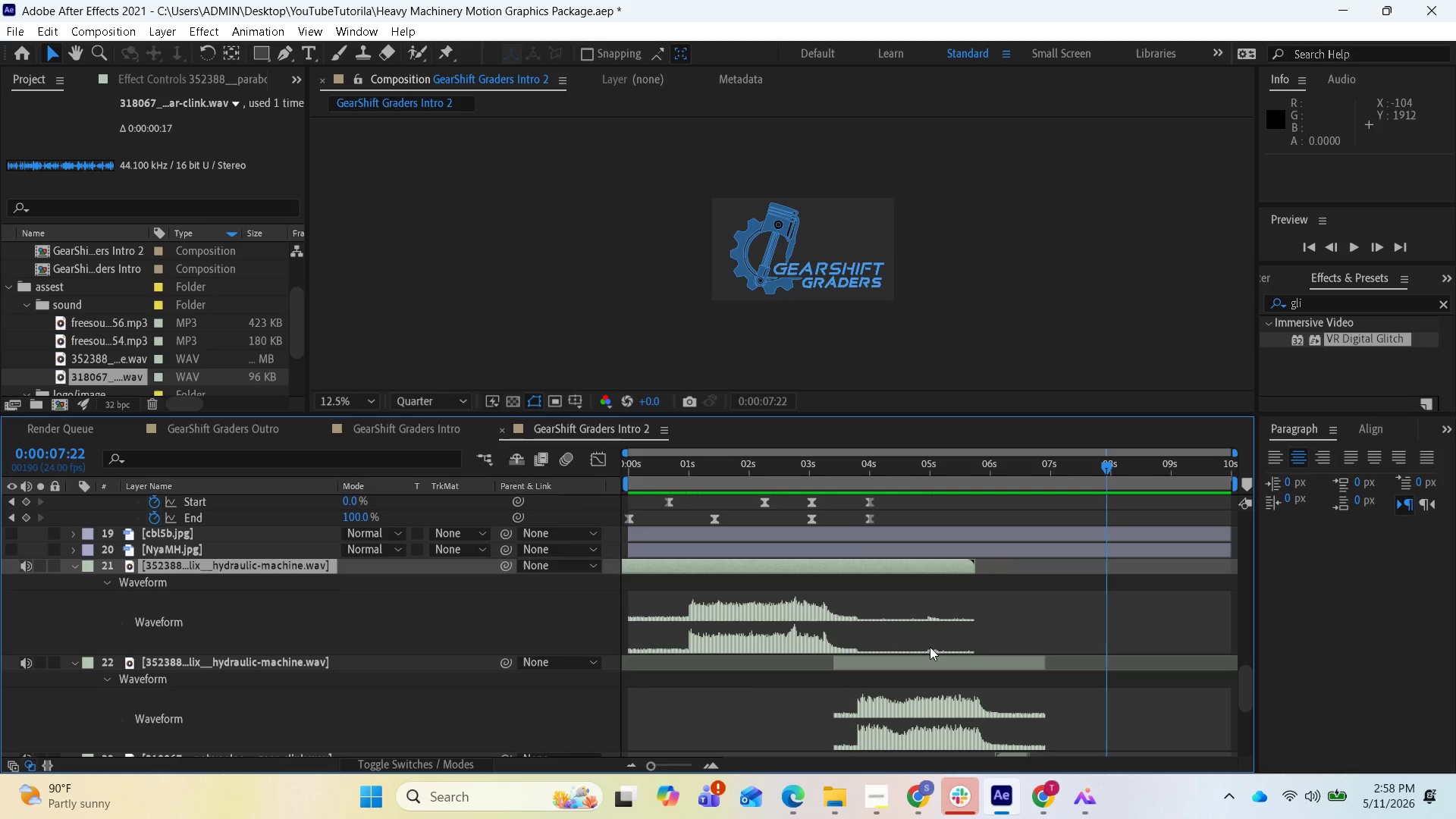 
wait(15.98)
 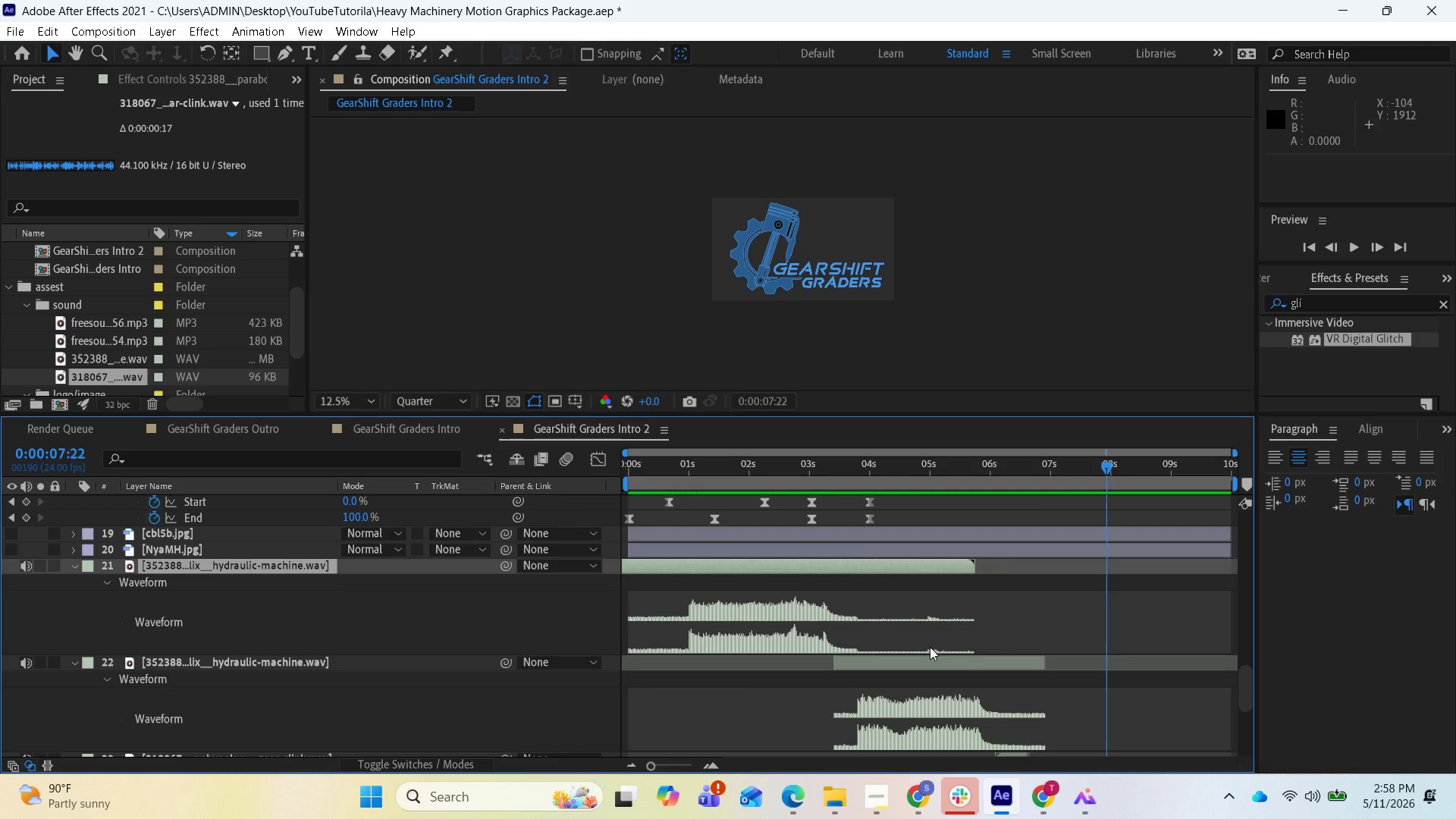 
left_click_drag(start_coordinate=[1109, 469], to_coordinate=[527, 526])
 